 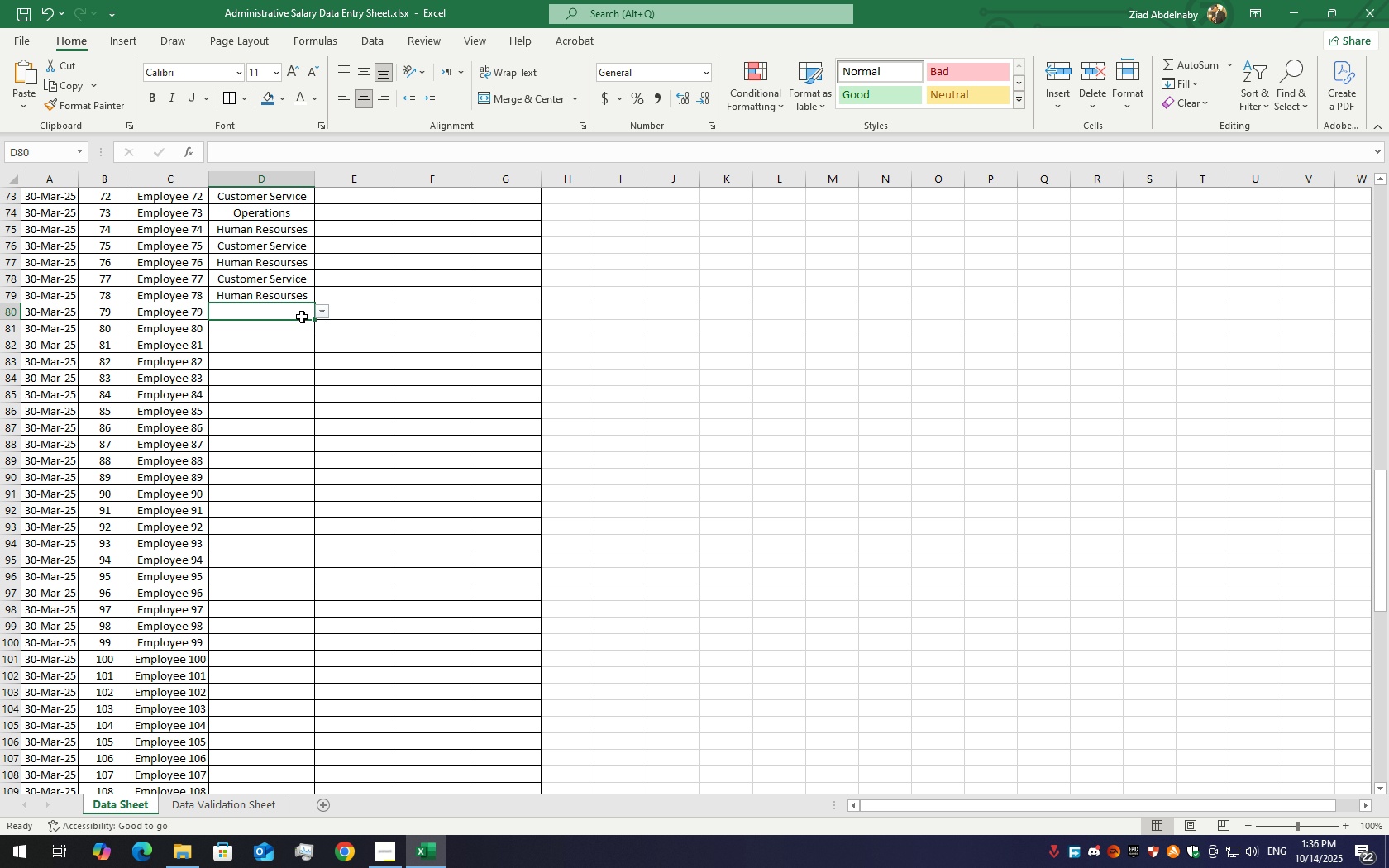 
left_click([327, 311])
 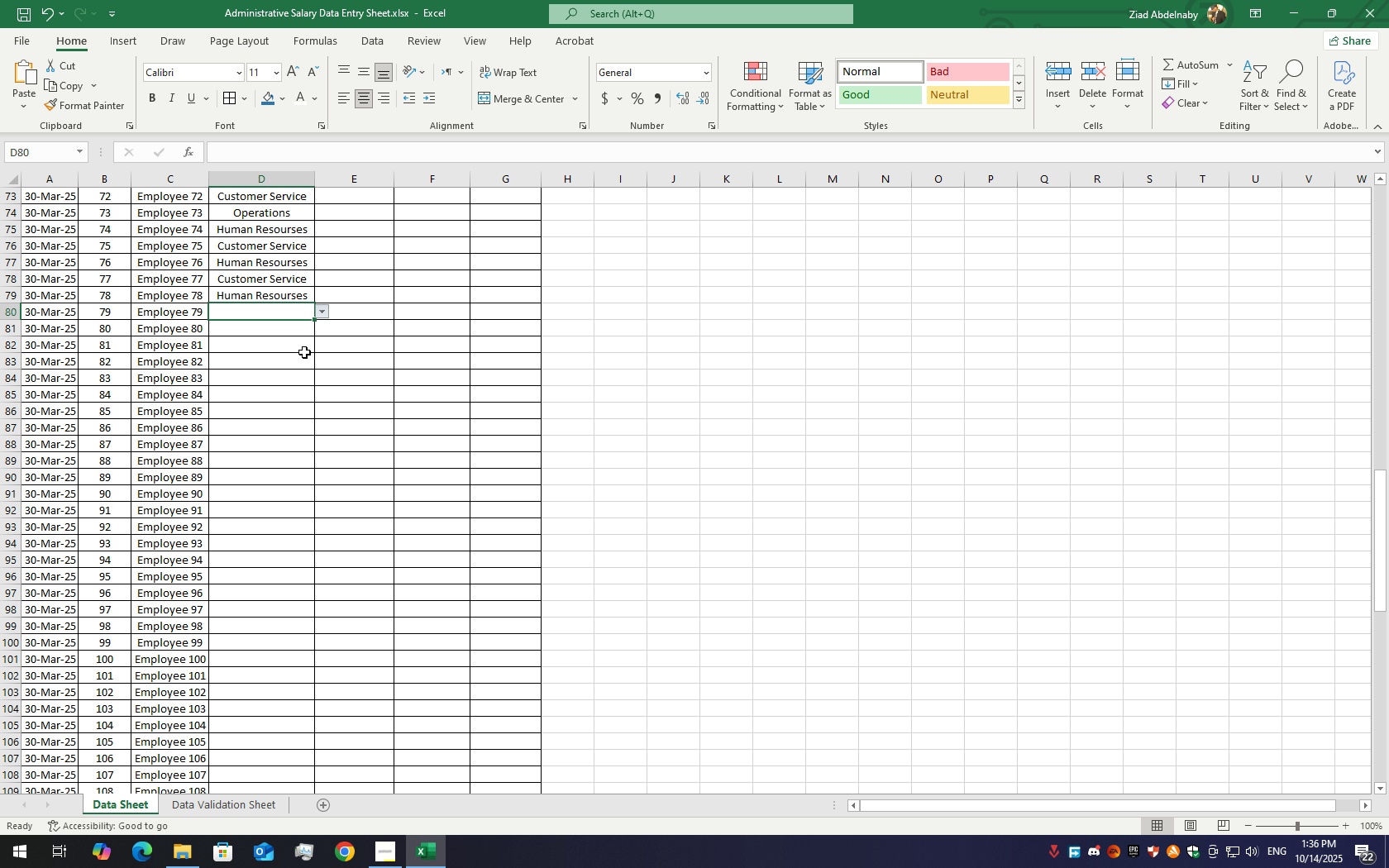 
left_click([304, 352])
 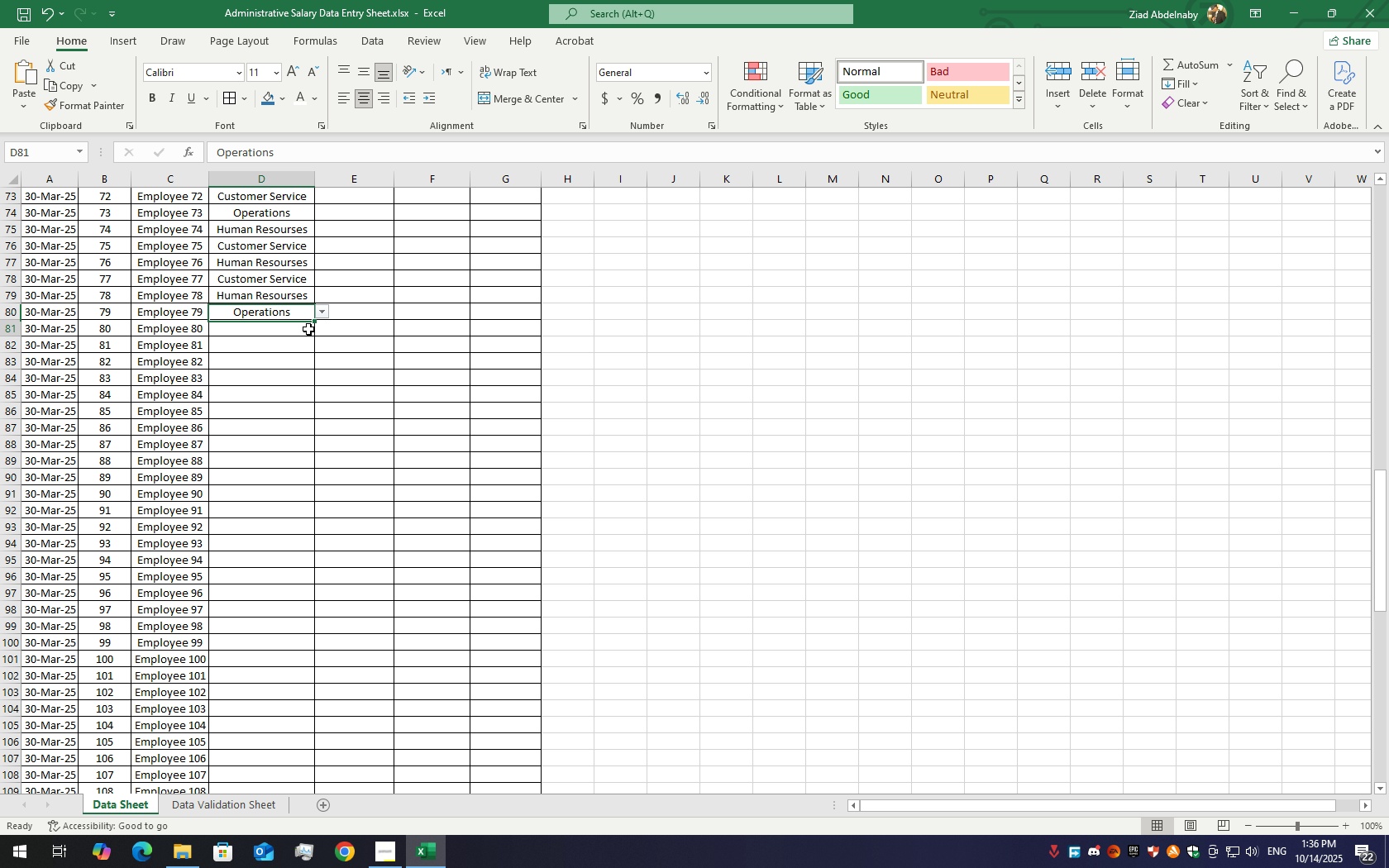 
left_click([308, 329])
 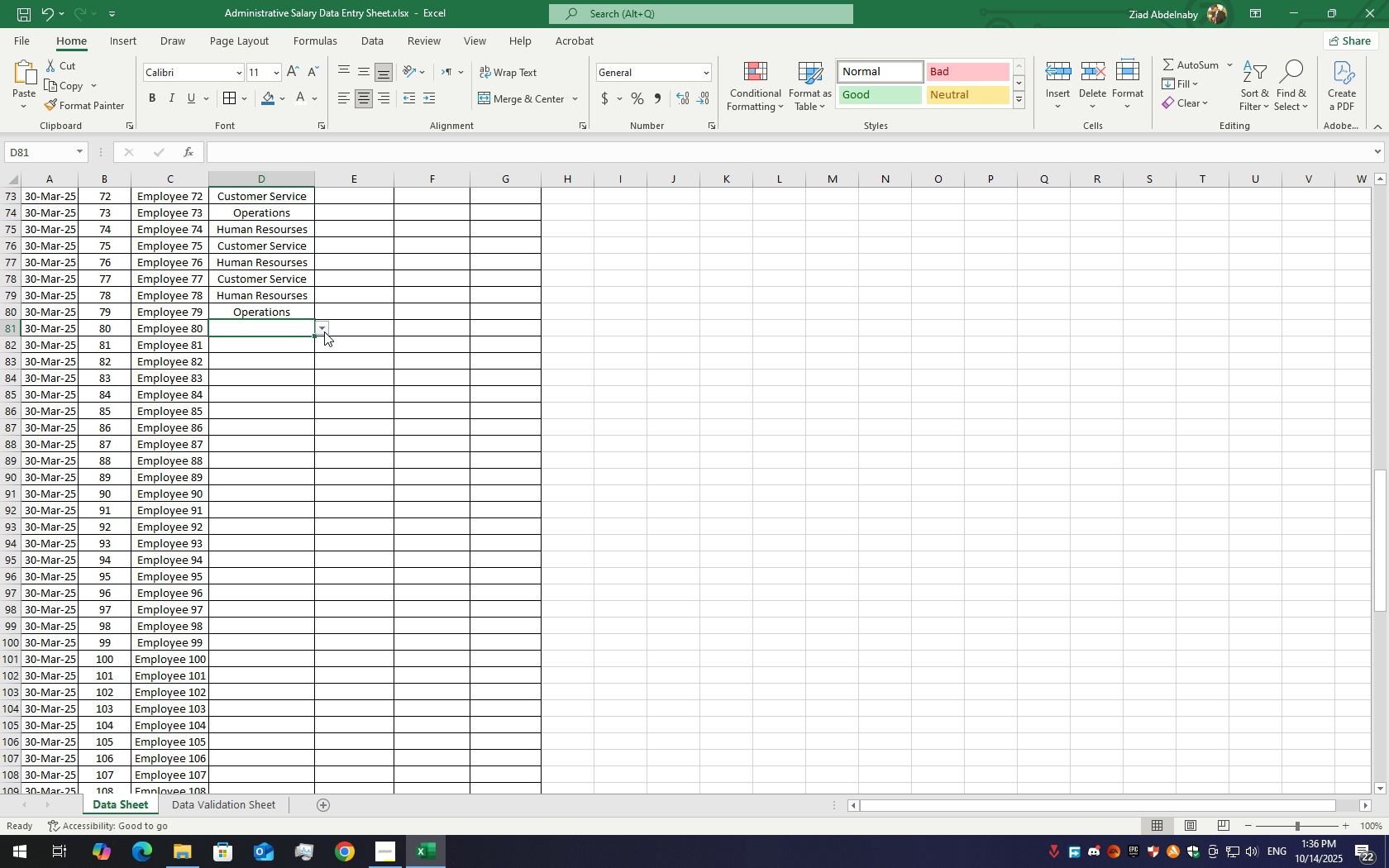 
left_click([324, 331])
 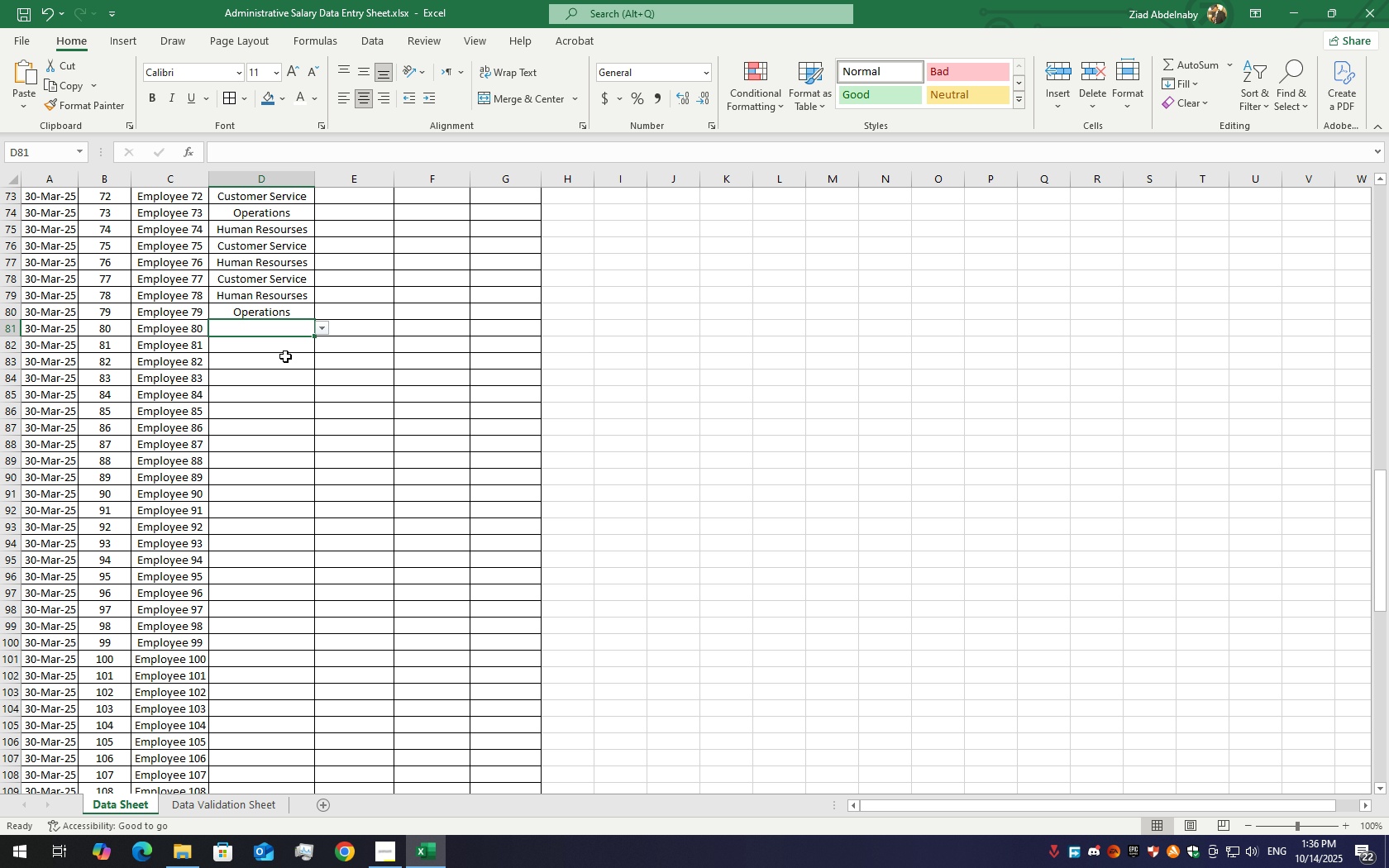 
left_click([285, 356])
 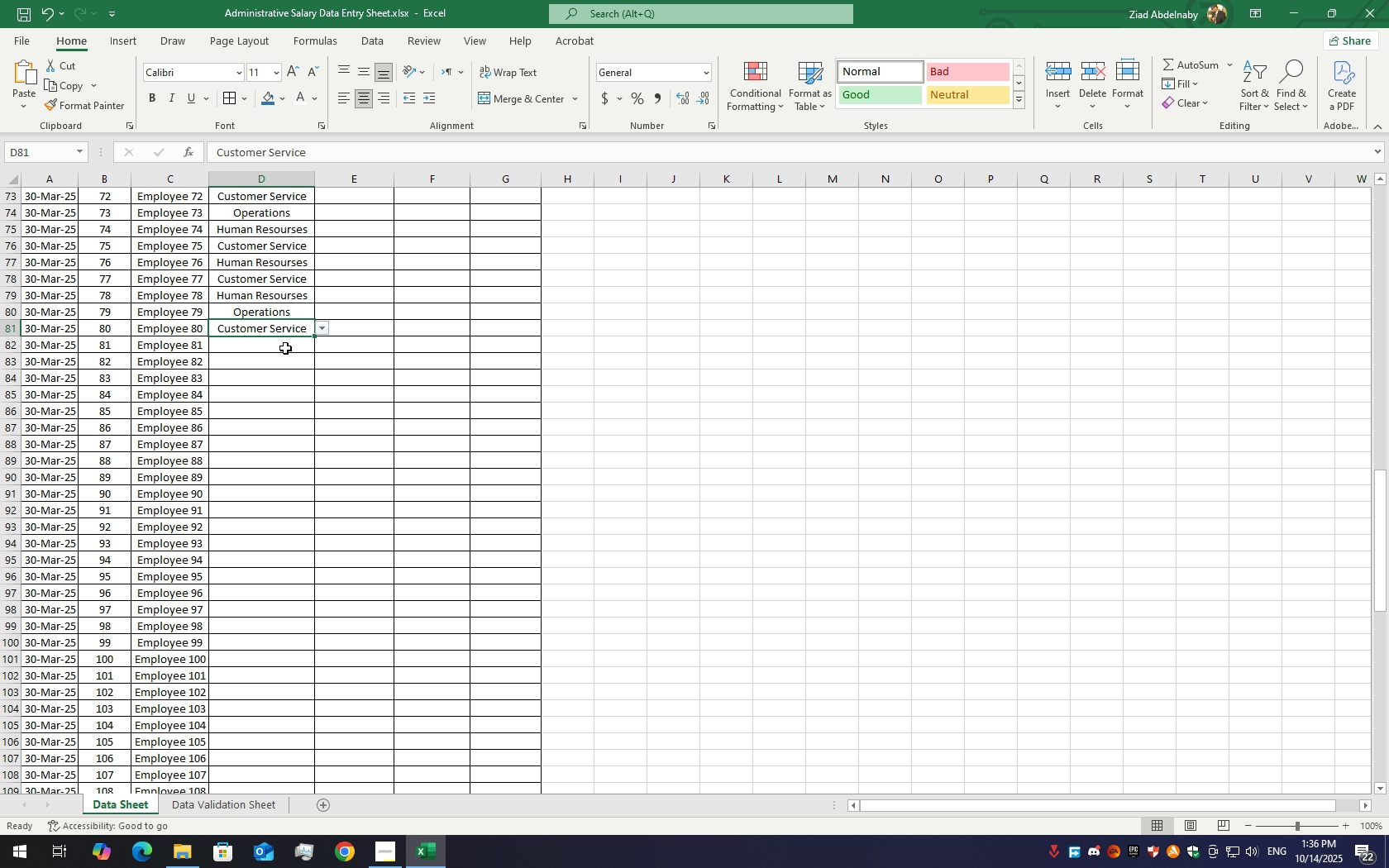 
left_click([285, 348])
 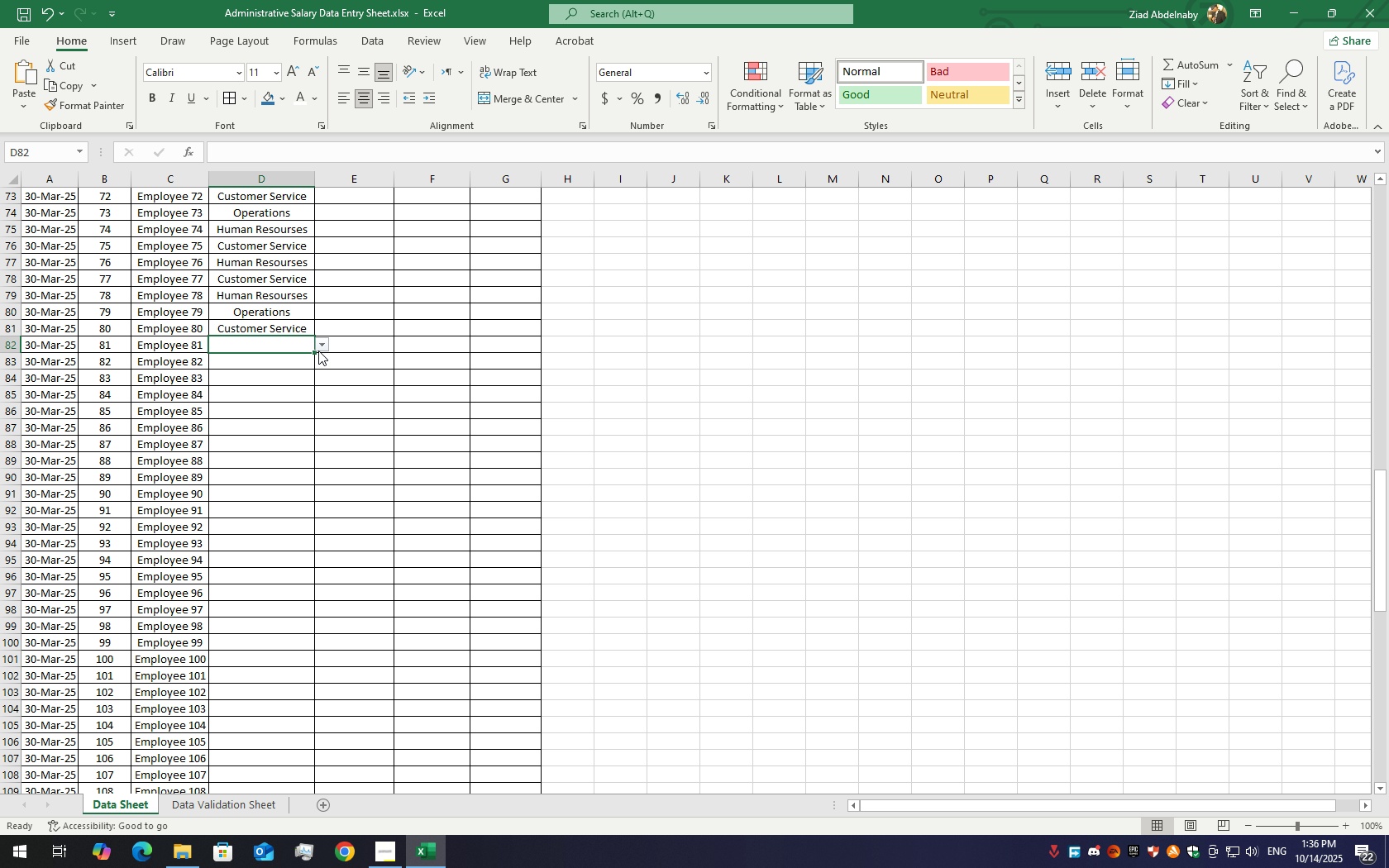 
left_click([318, 351])
 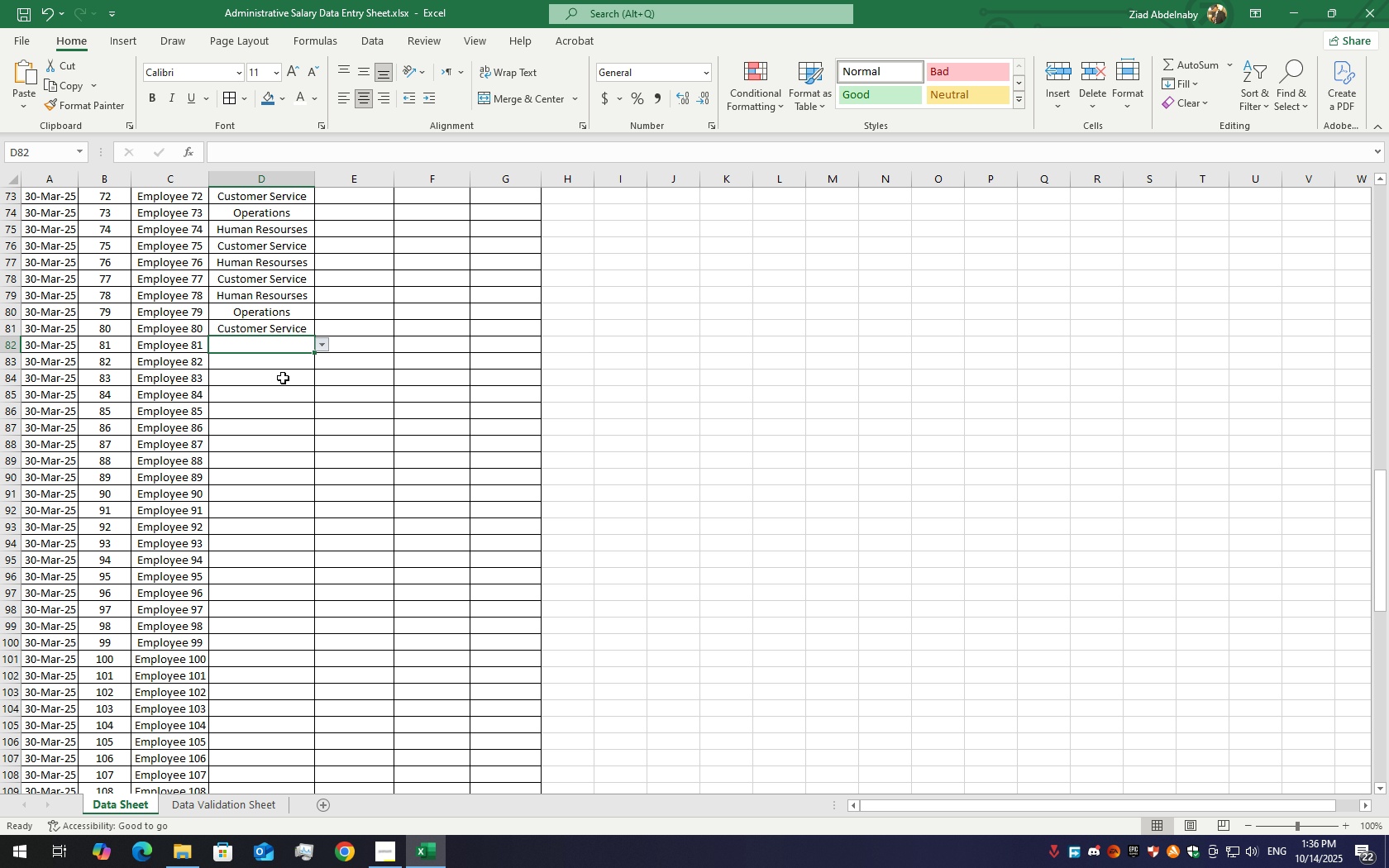 
left_click([283, 378])
 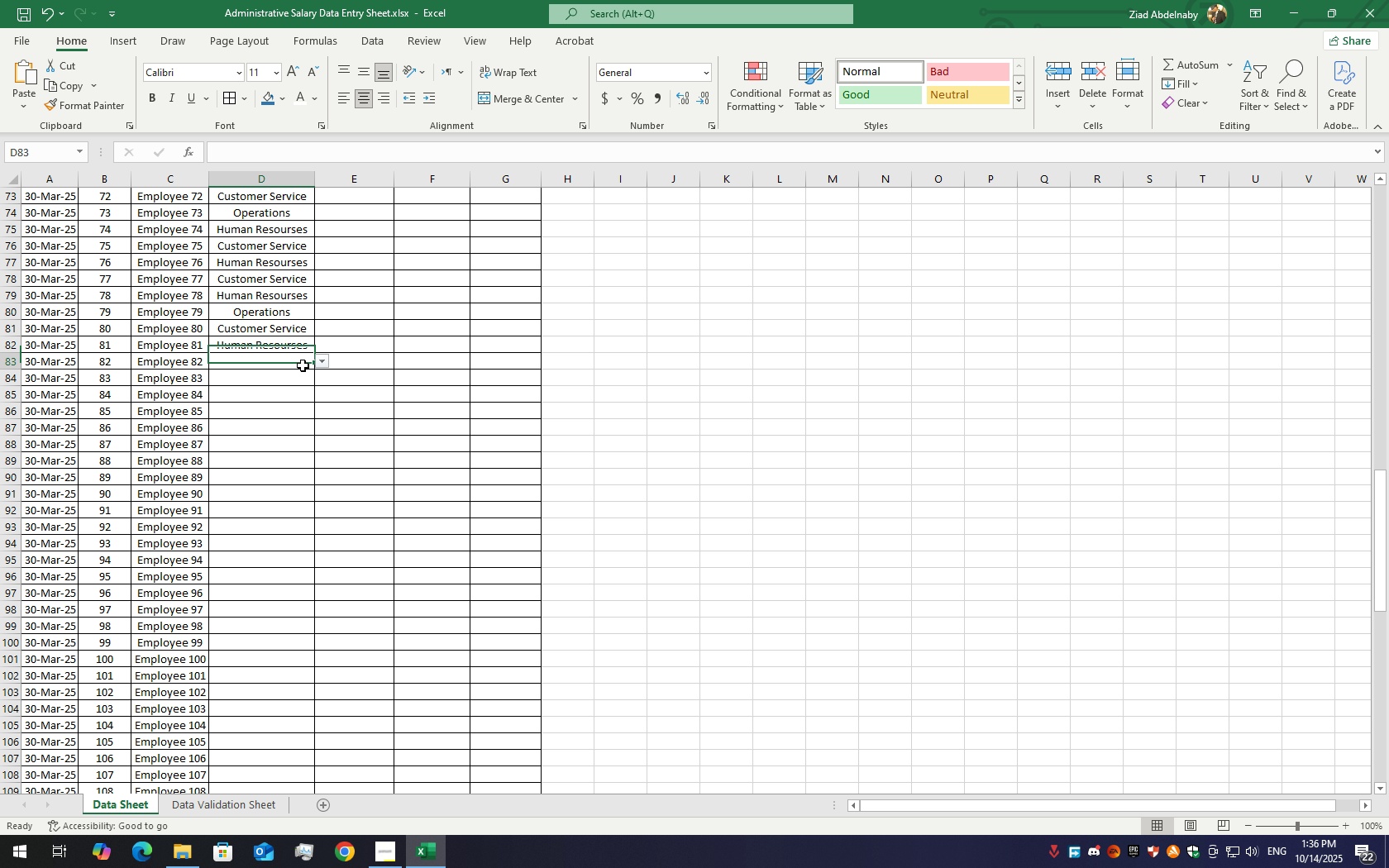 
left_click([303, 365])
 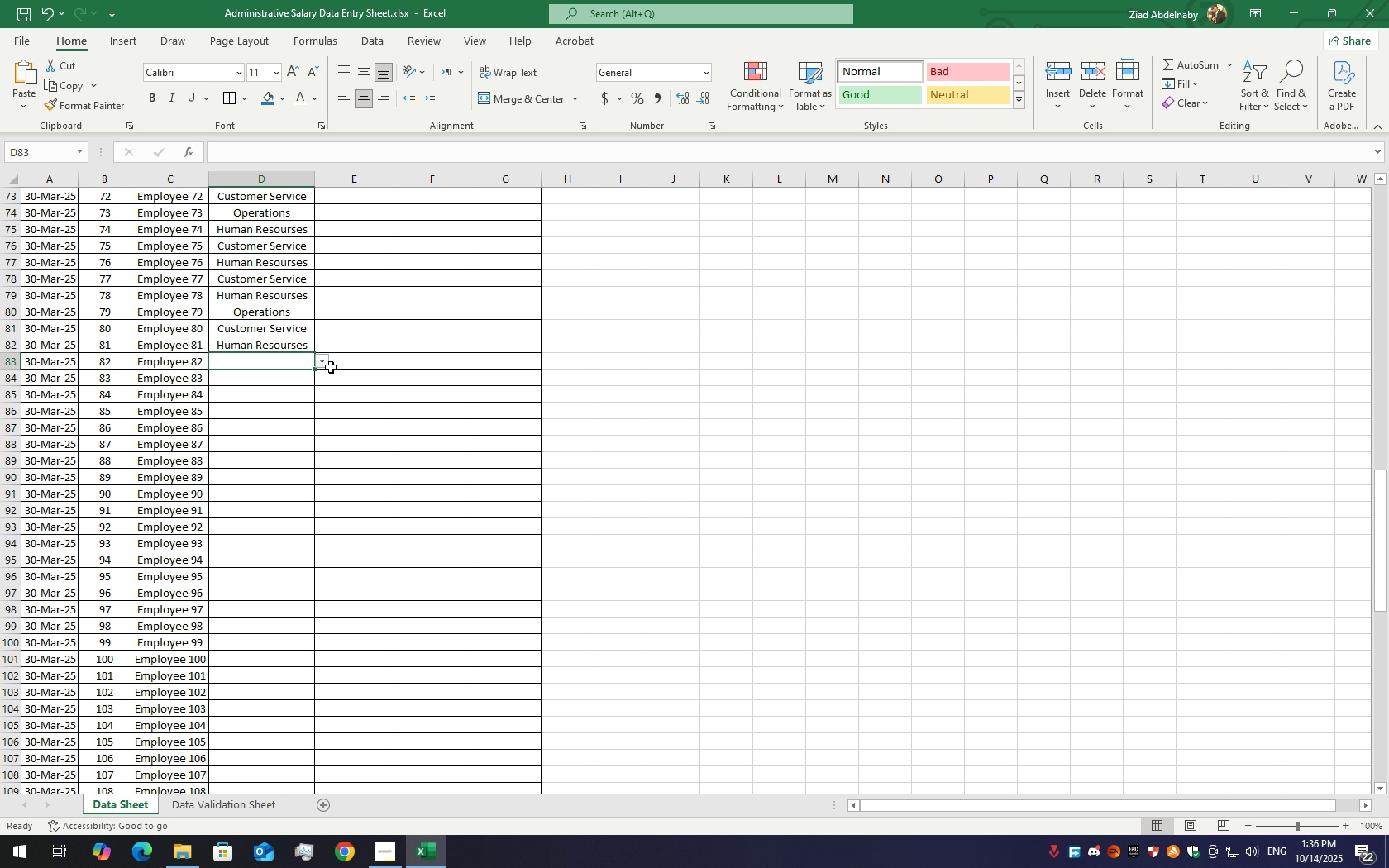 
left_click([331, 367])
 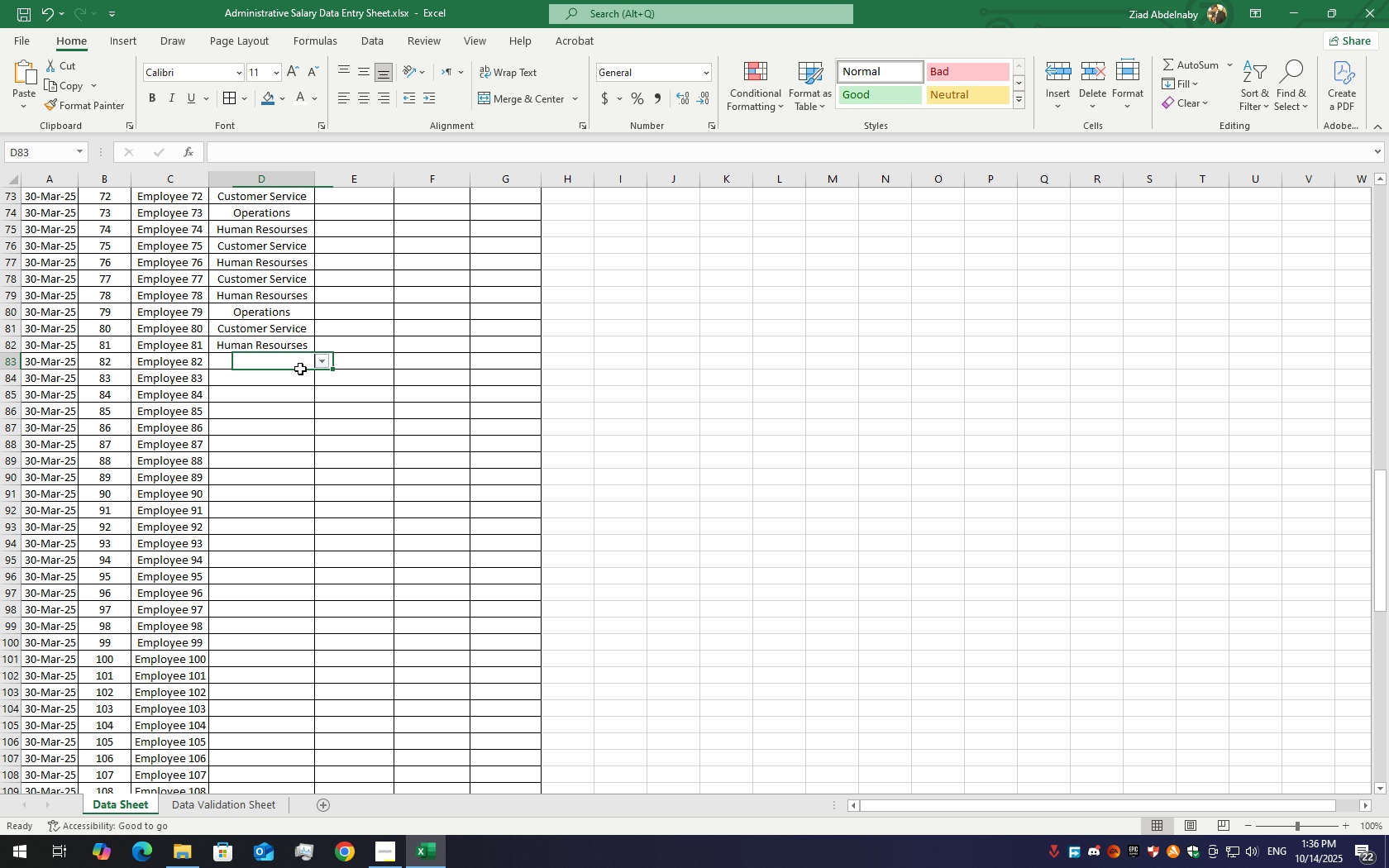 
left_click([300, 369])
 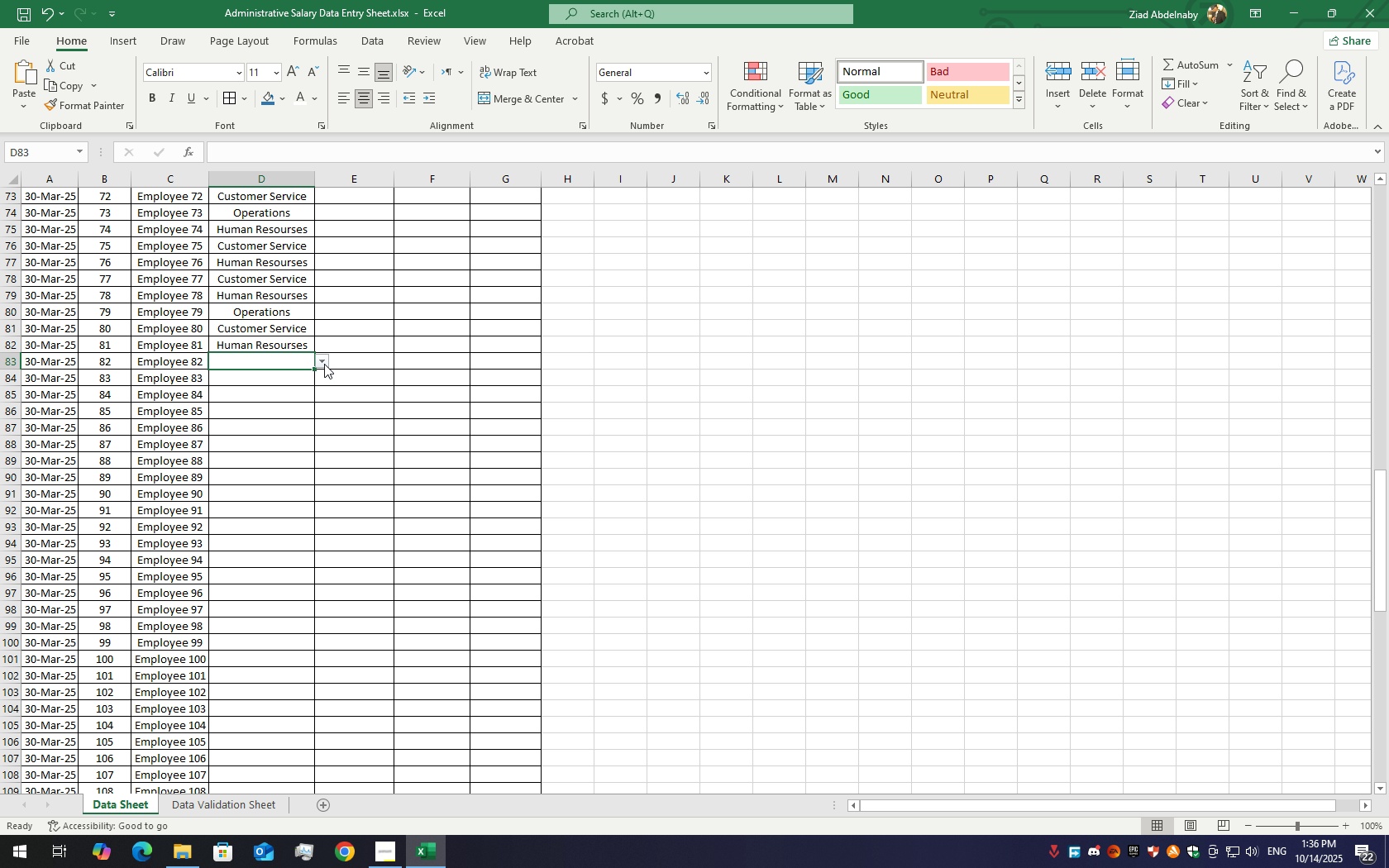 
left_click([324, 364])
 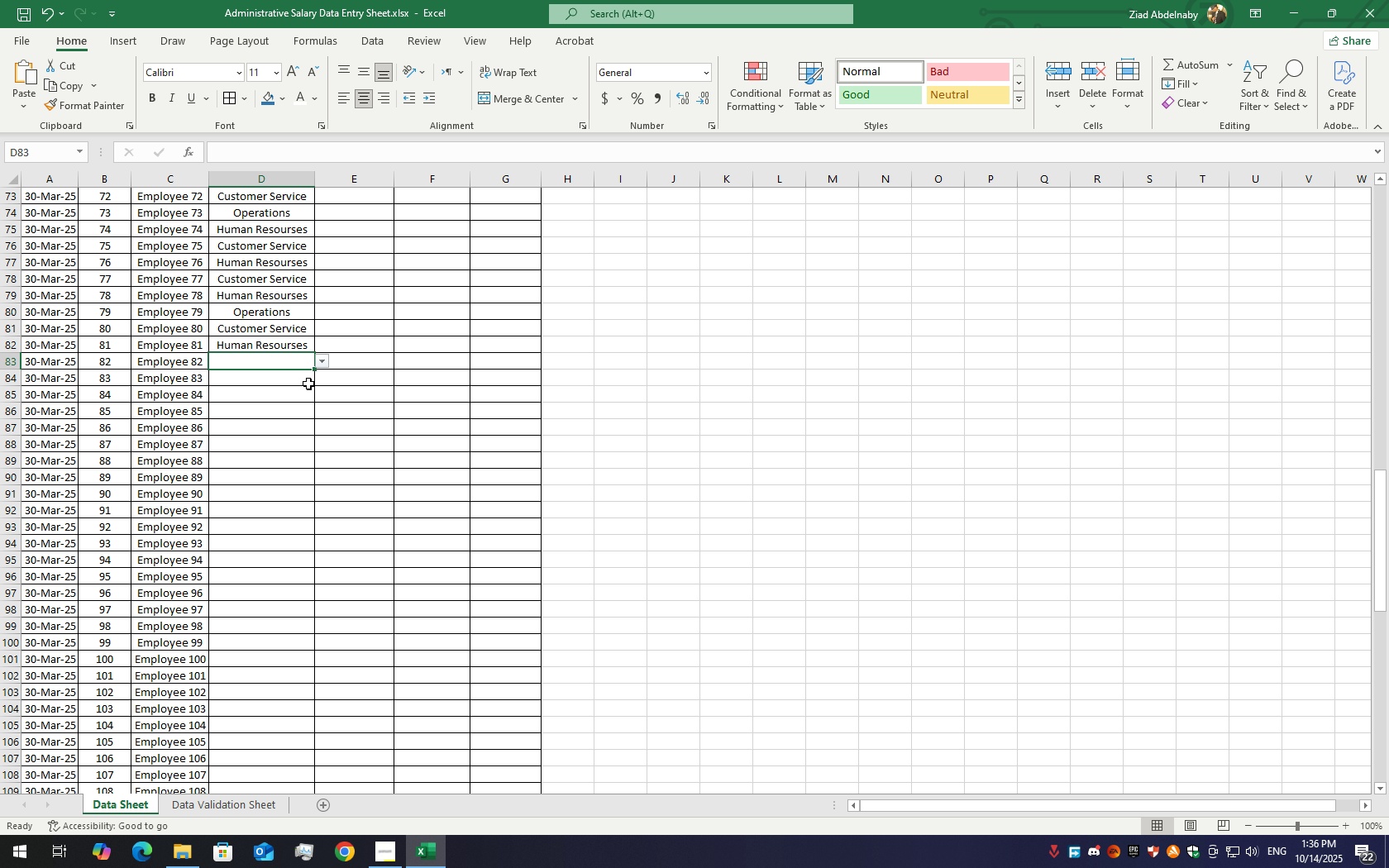 
left_click([308, 384])
 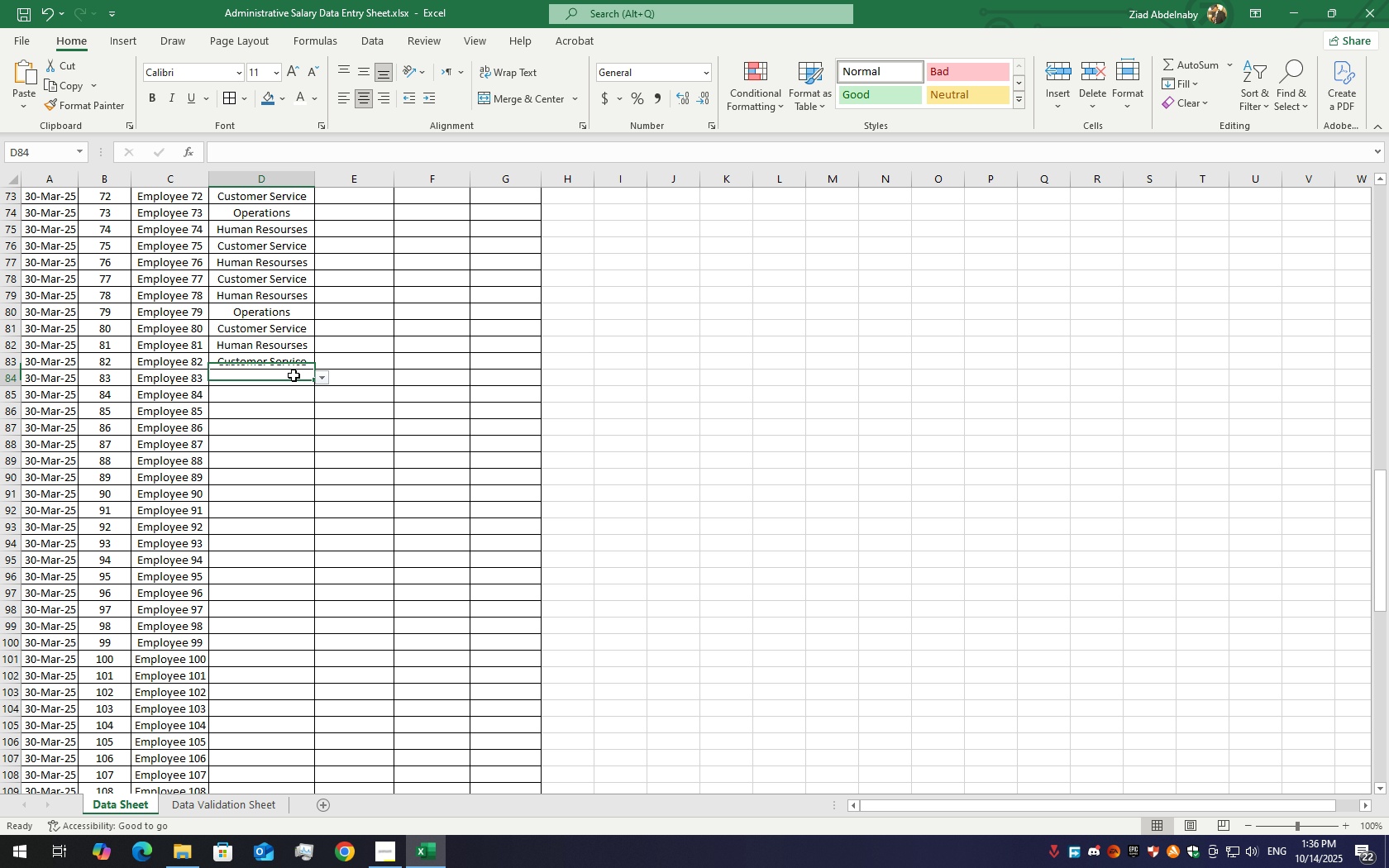 
left_click([294, 375])
 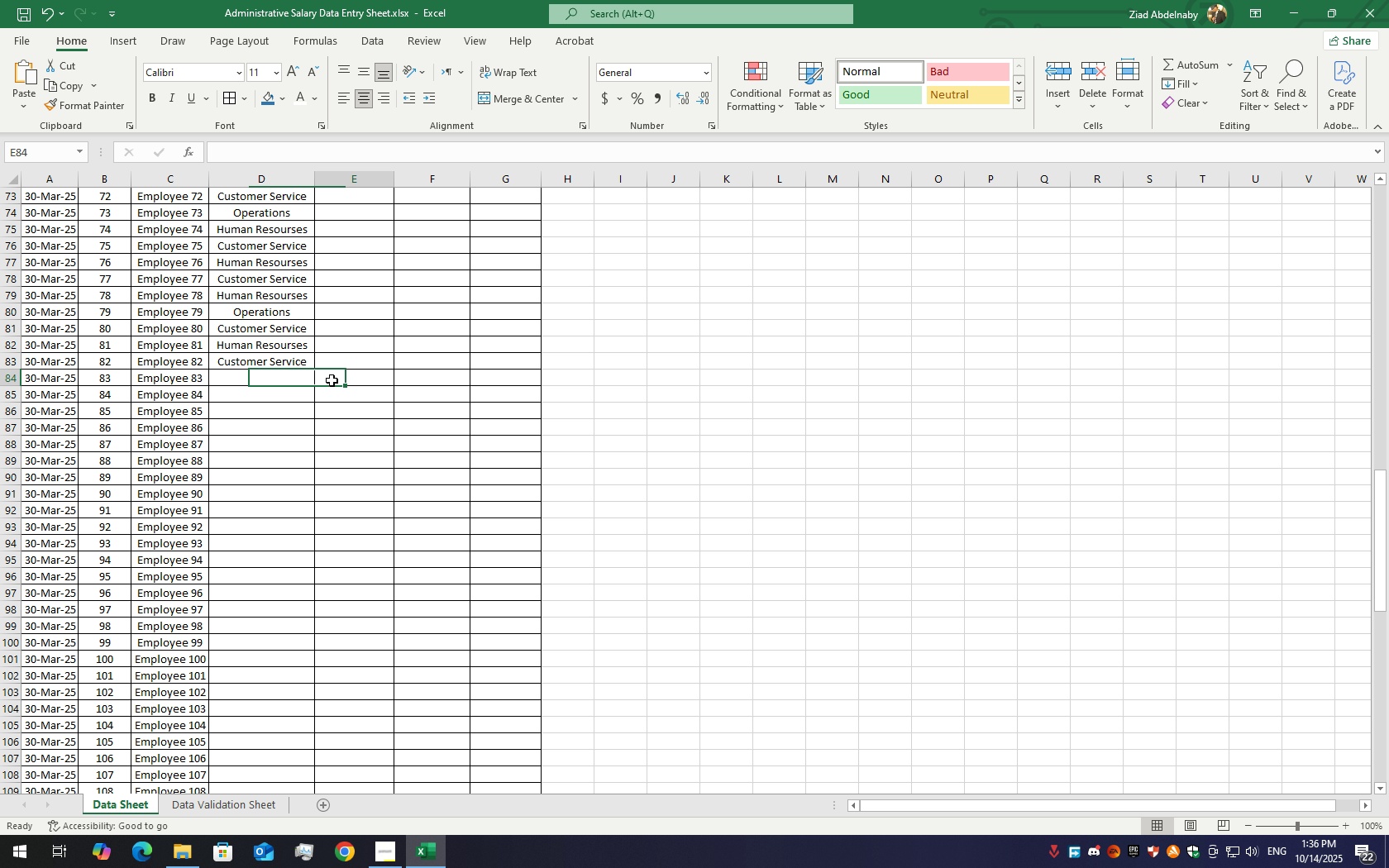 
left_click([332, 380])
 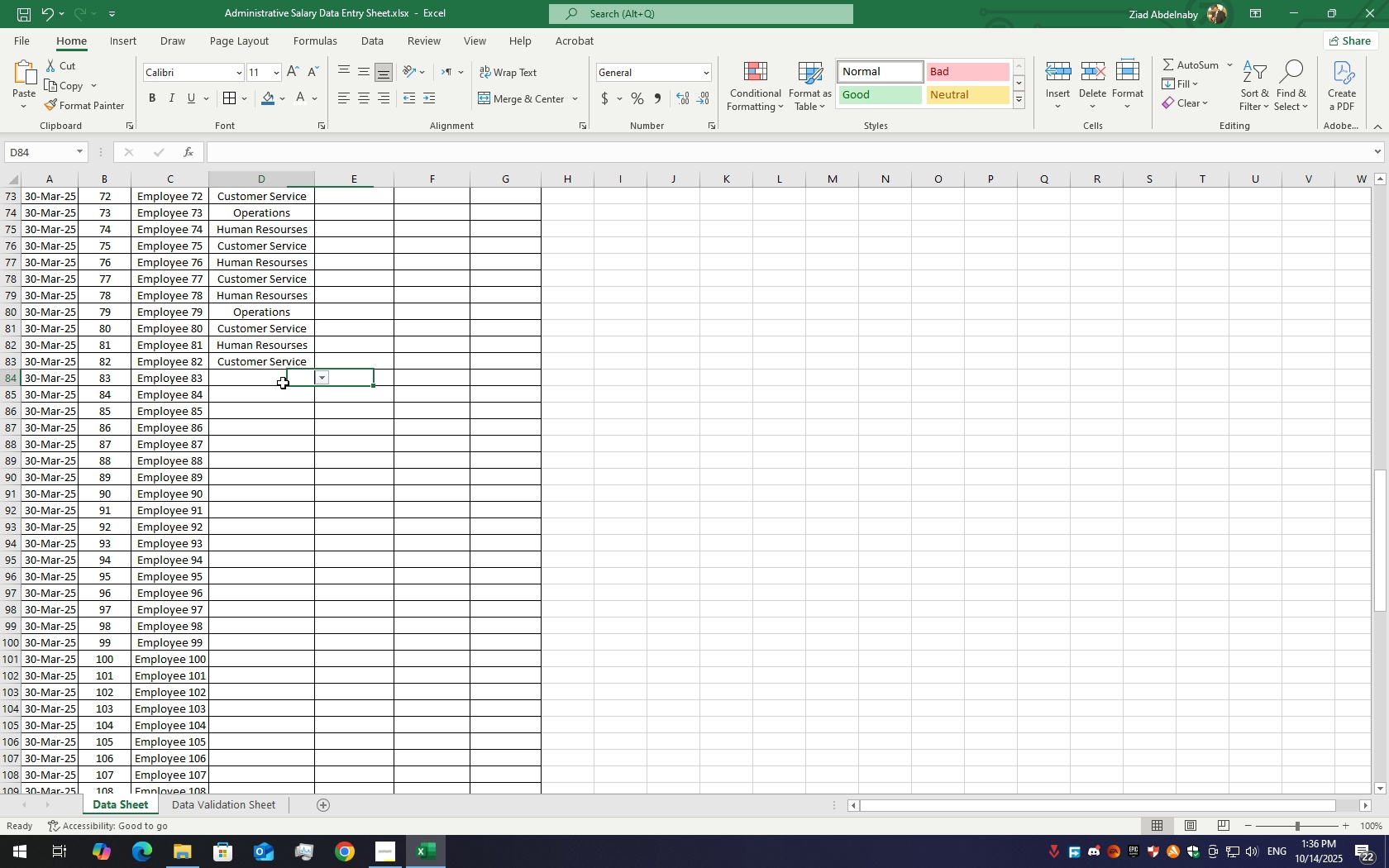 
left_click([283, 383])
 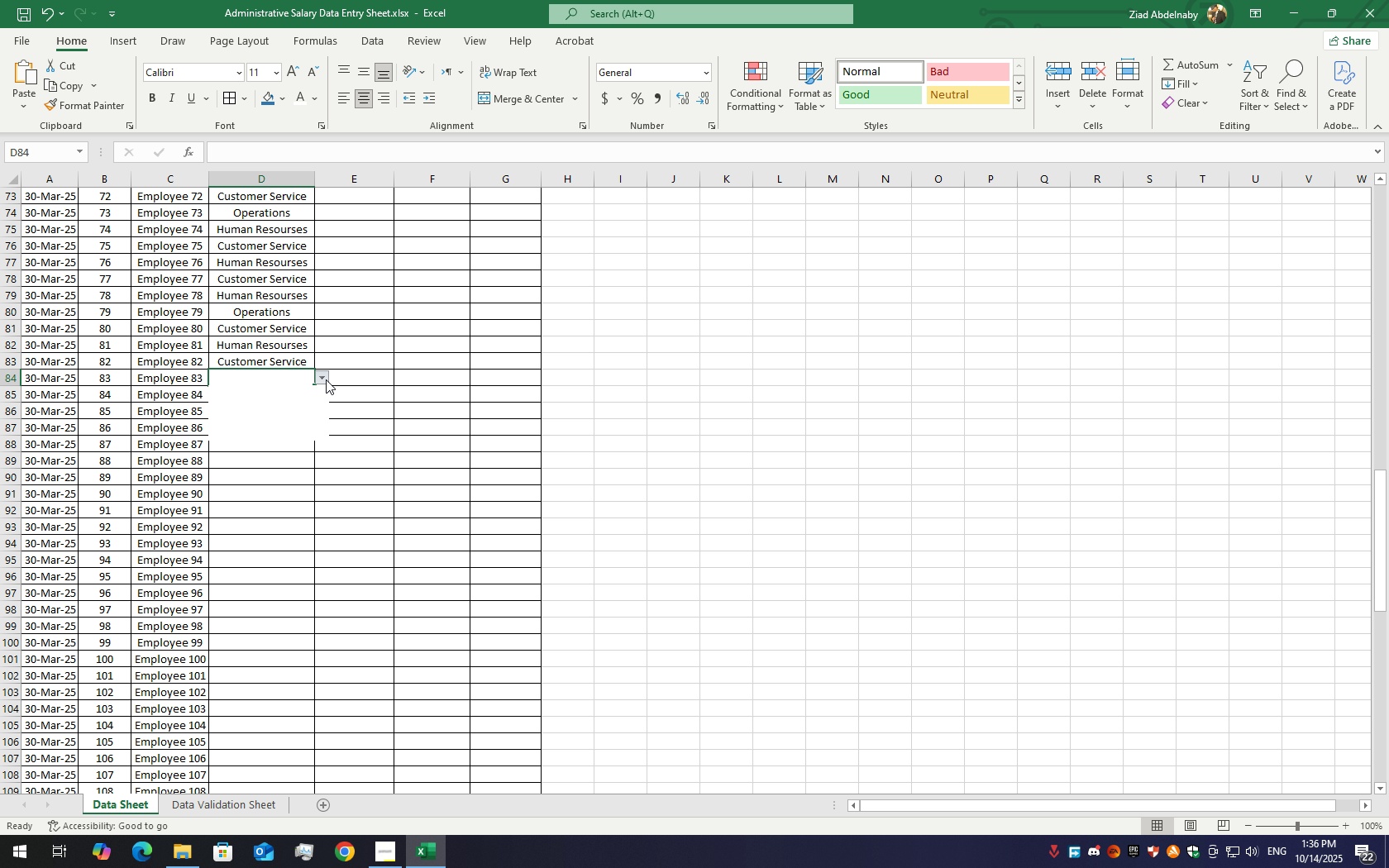 
left_click([326, 379])
 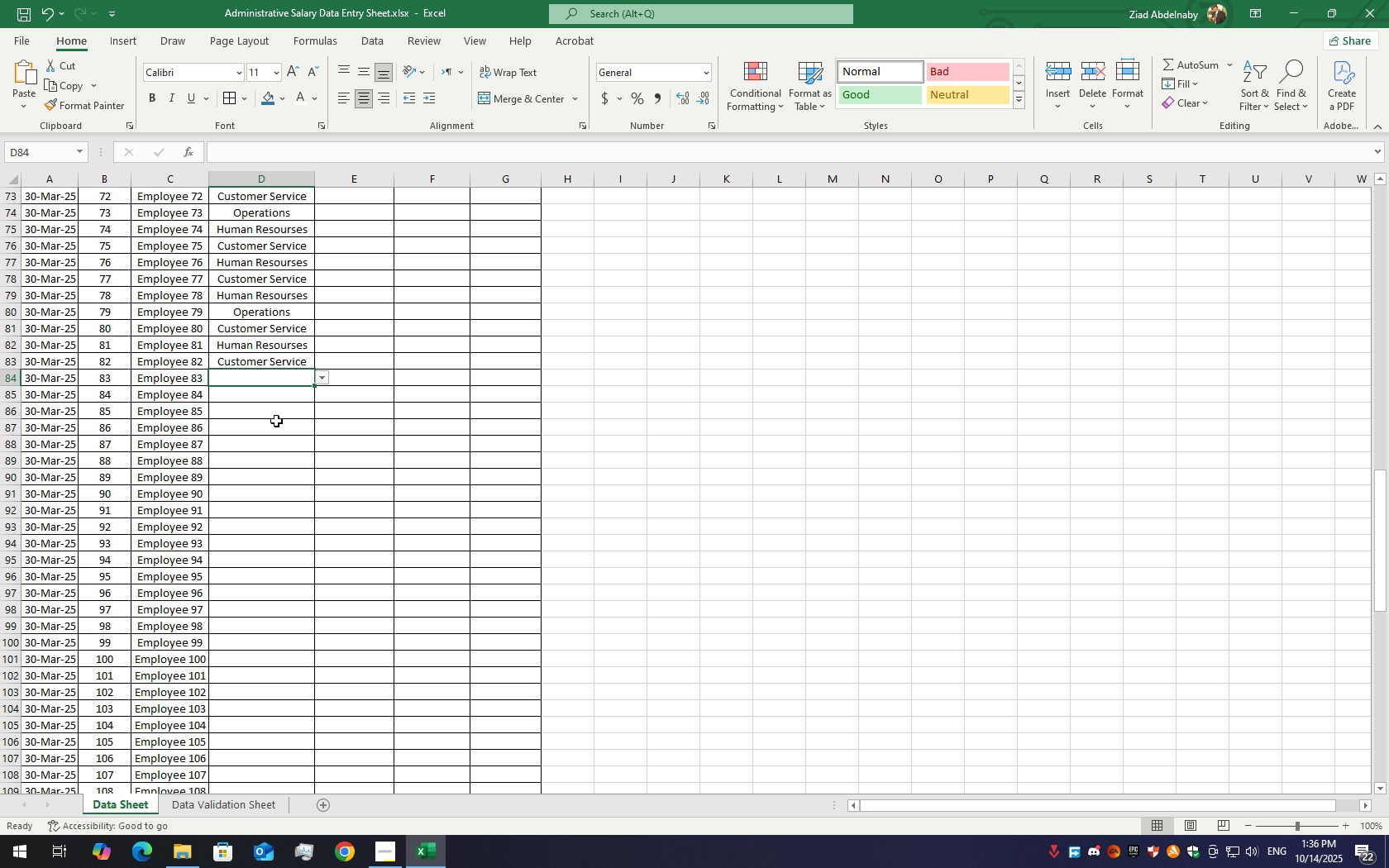 
left_click([276, 421])
 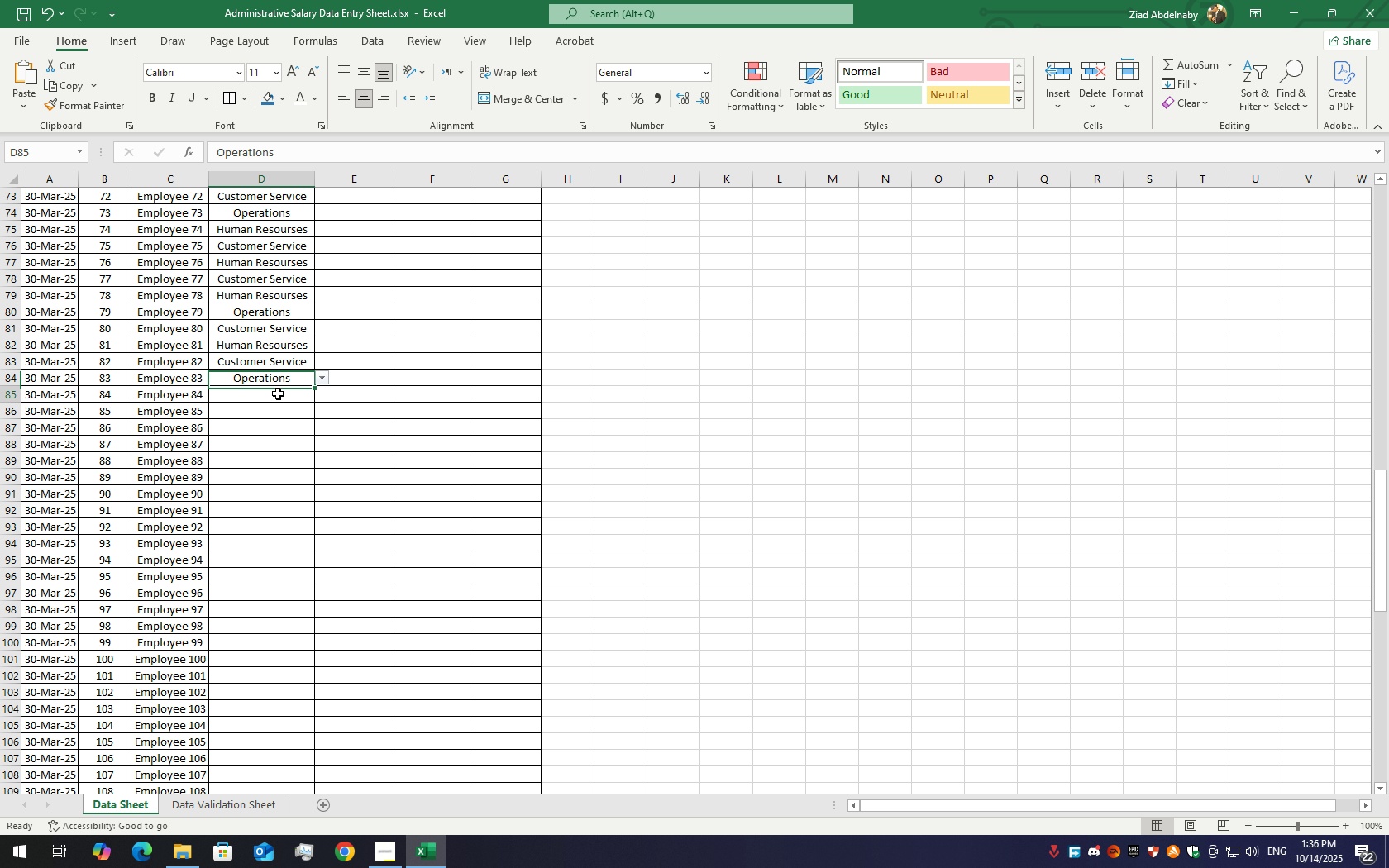 
left_click([278, 393])
 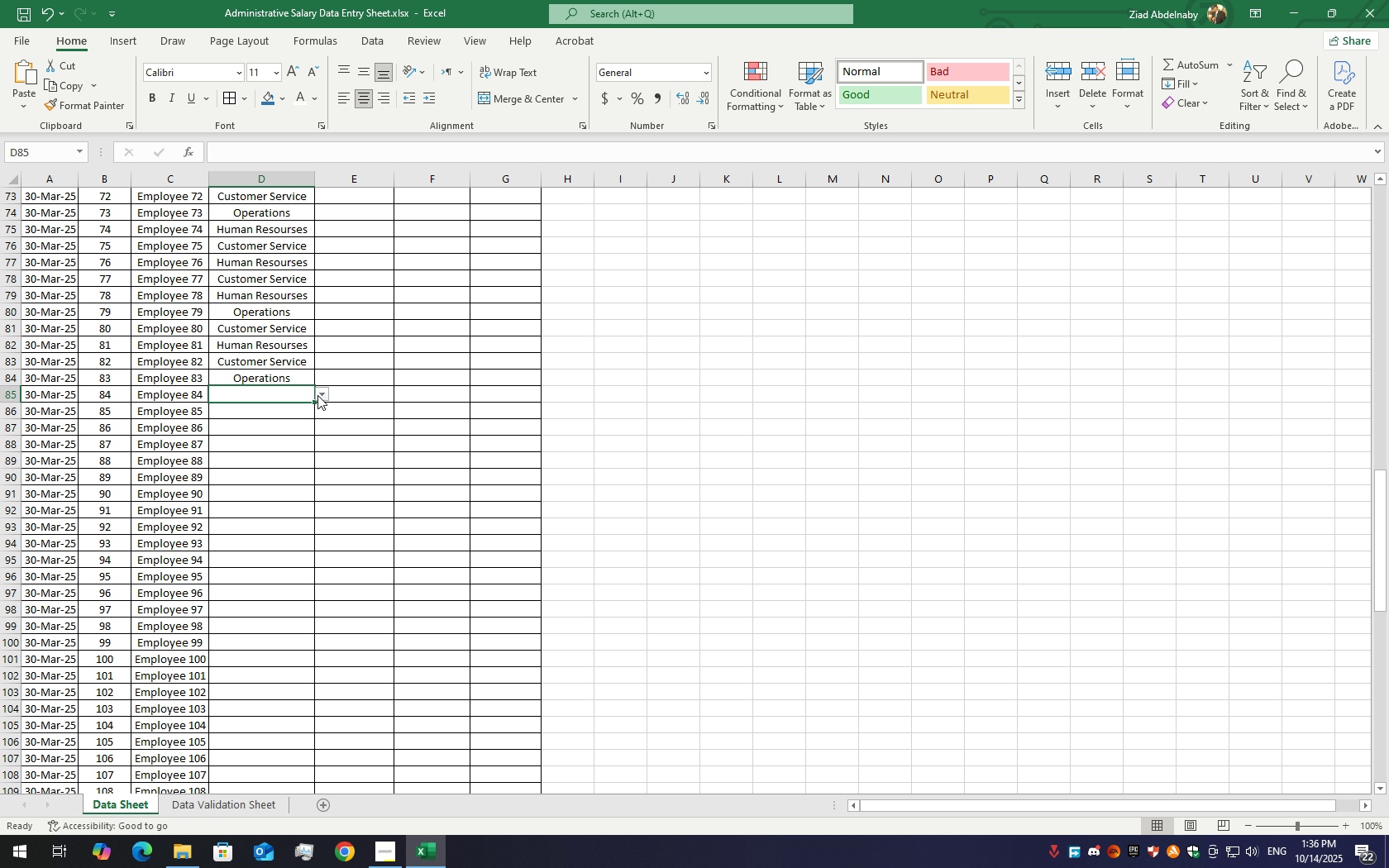 
left_click([317, 395])
 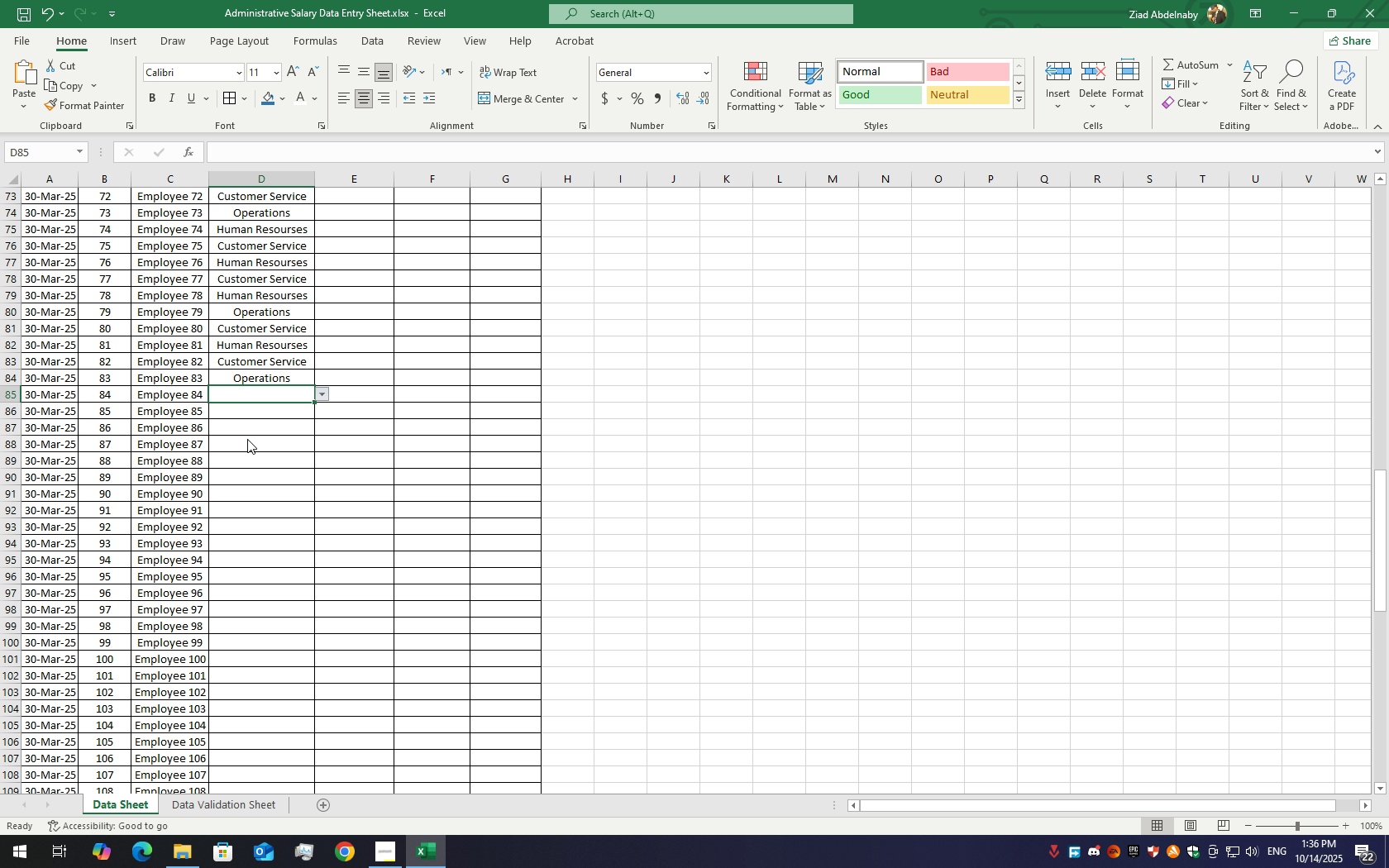 
left_click([247, 439])
 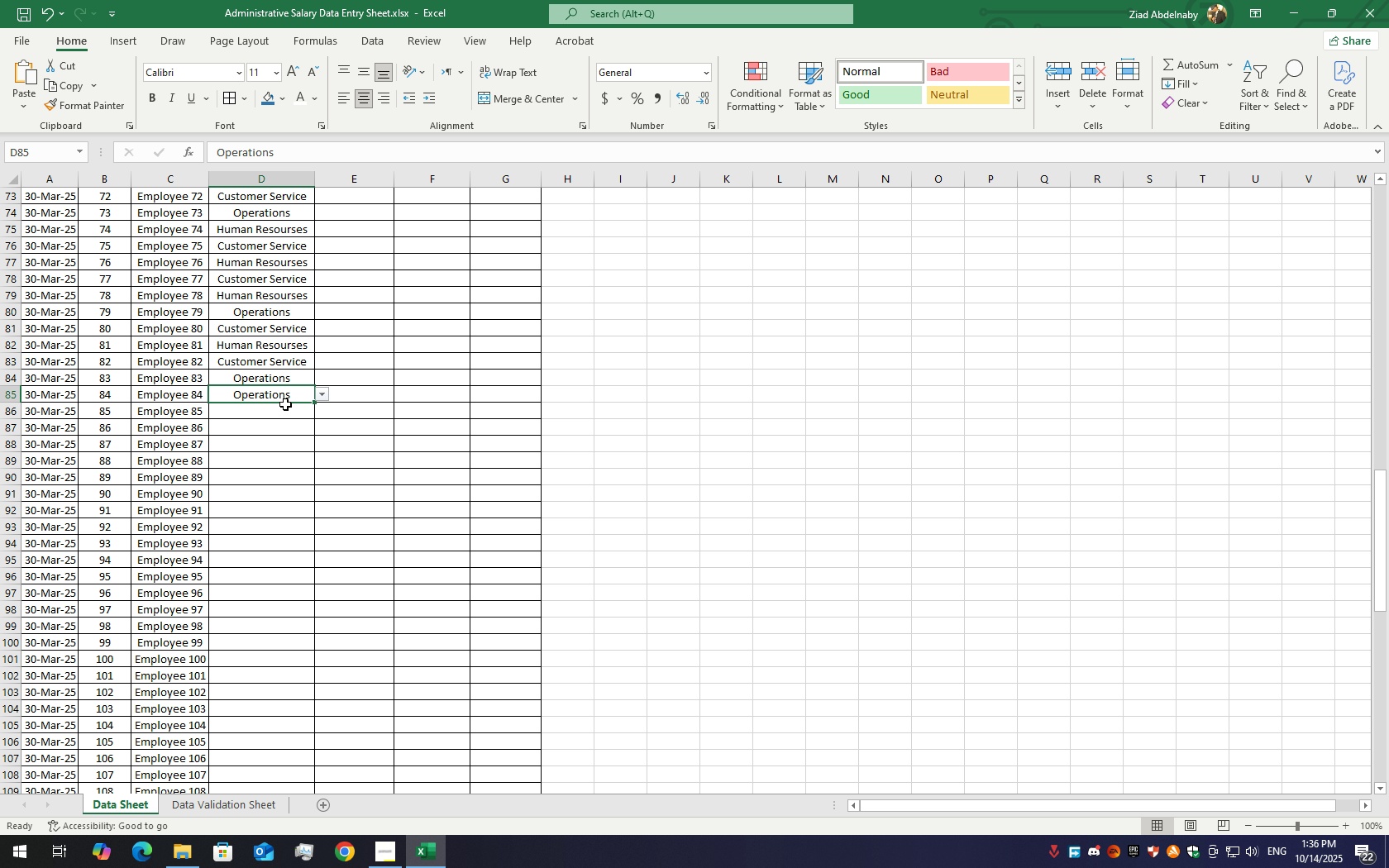 
double_click([285, 404])
 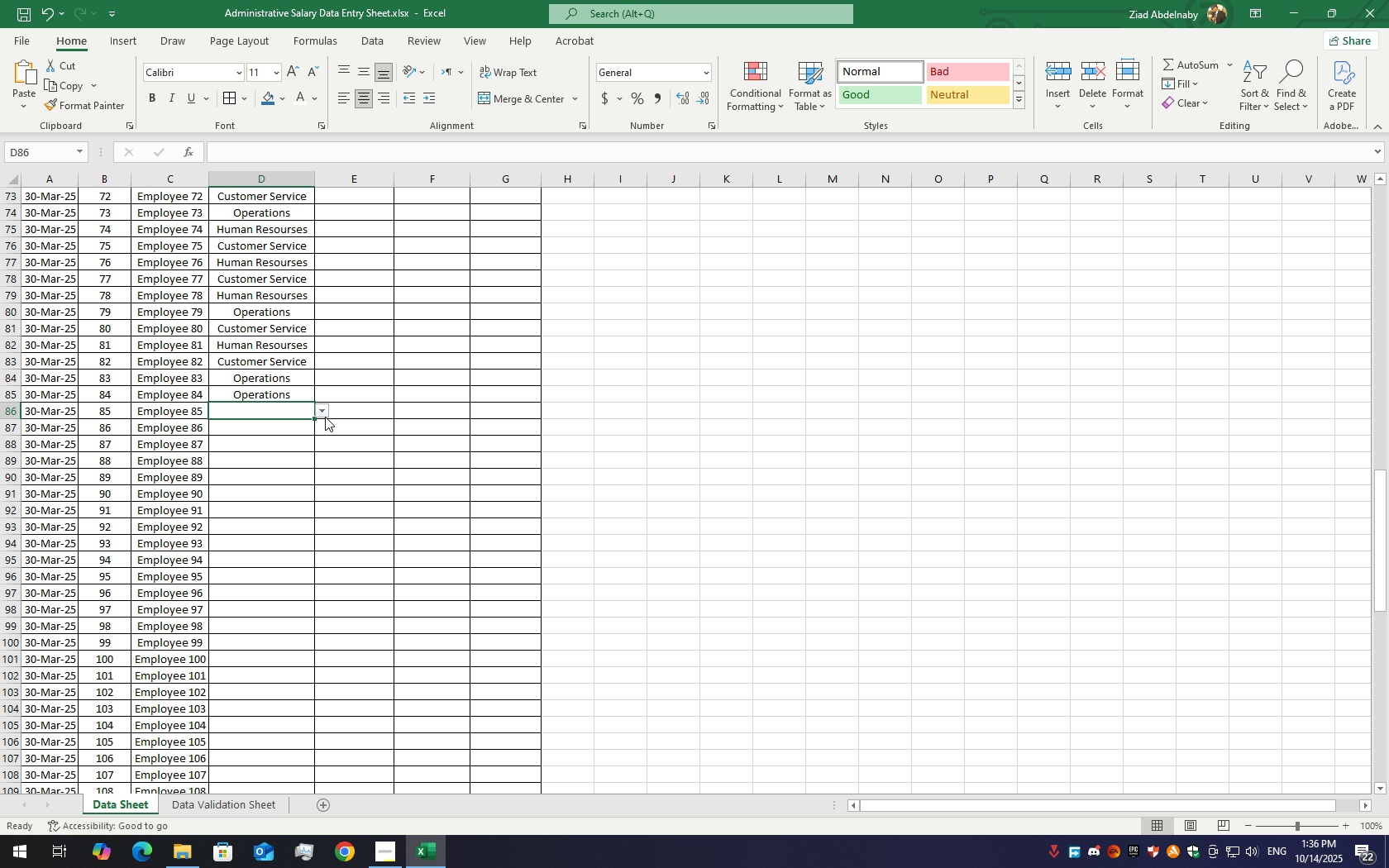 
left_click([317, 415])
 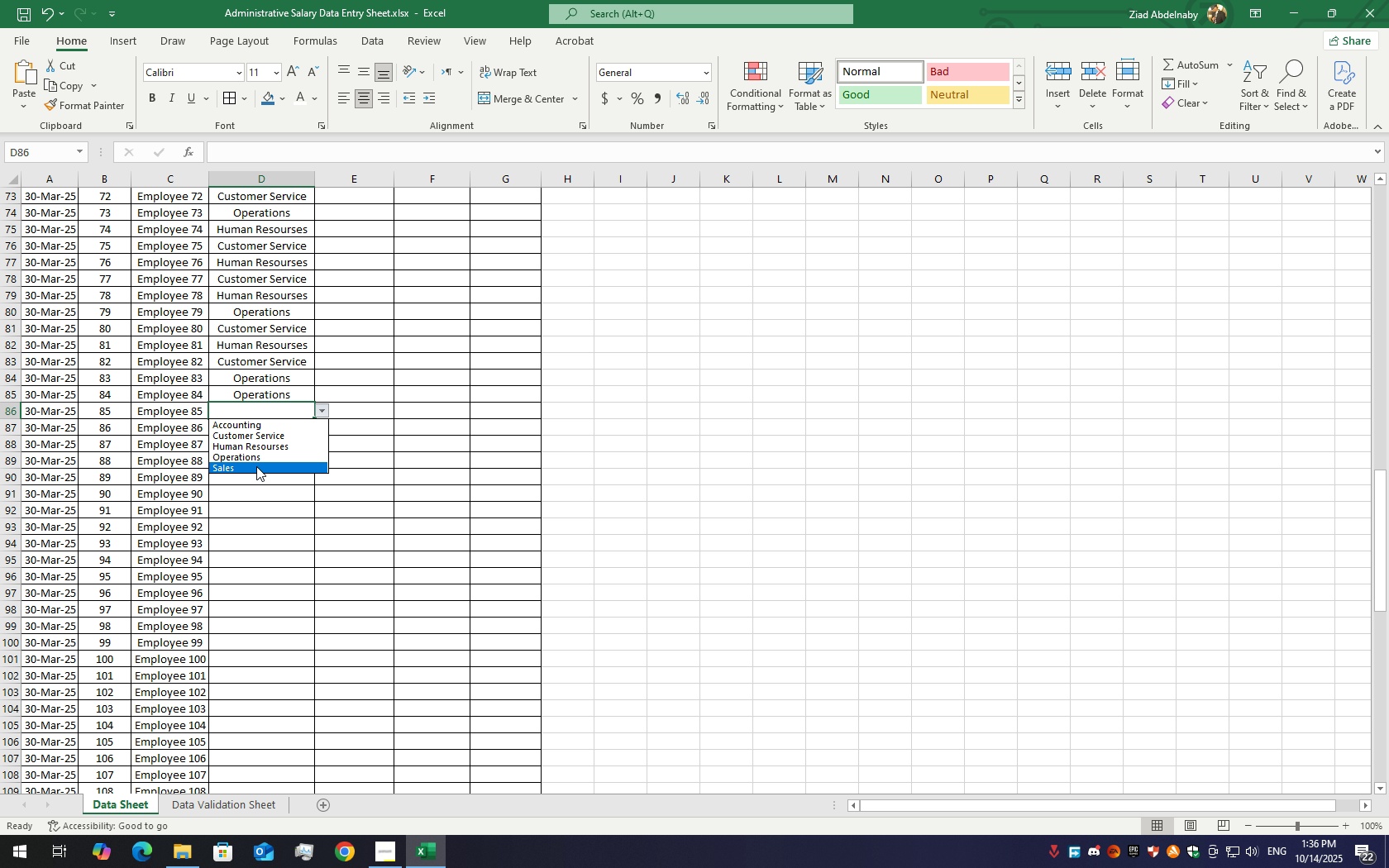 
left_click([305, 441])
 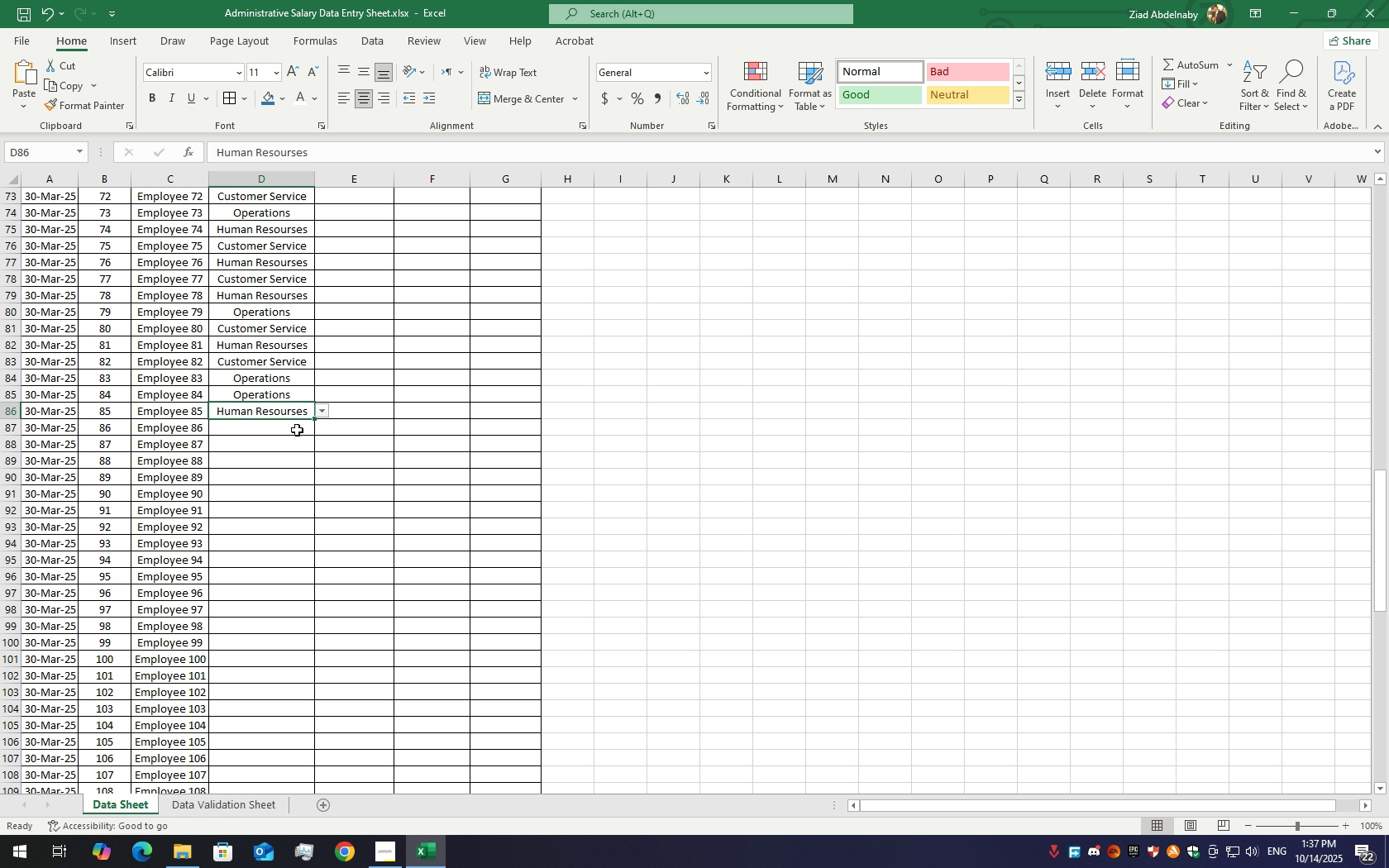 
mouse_move([267, 430])
 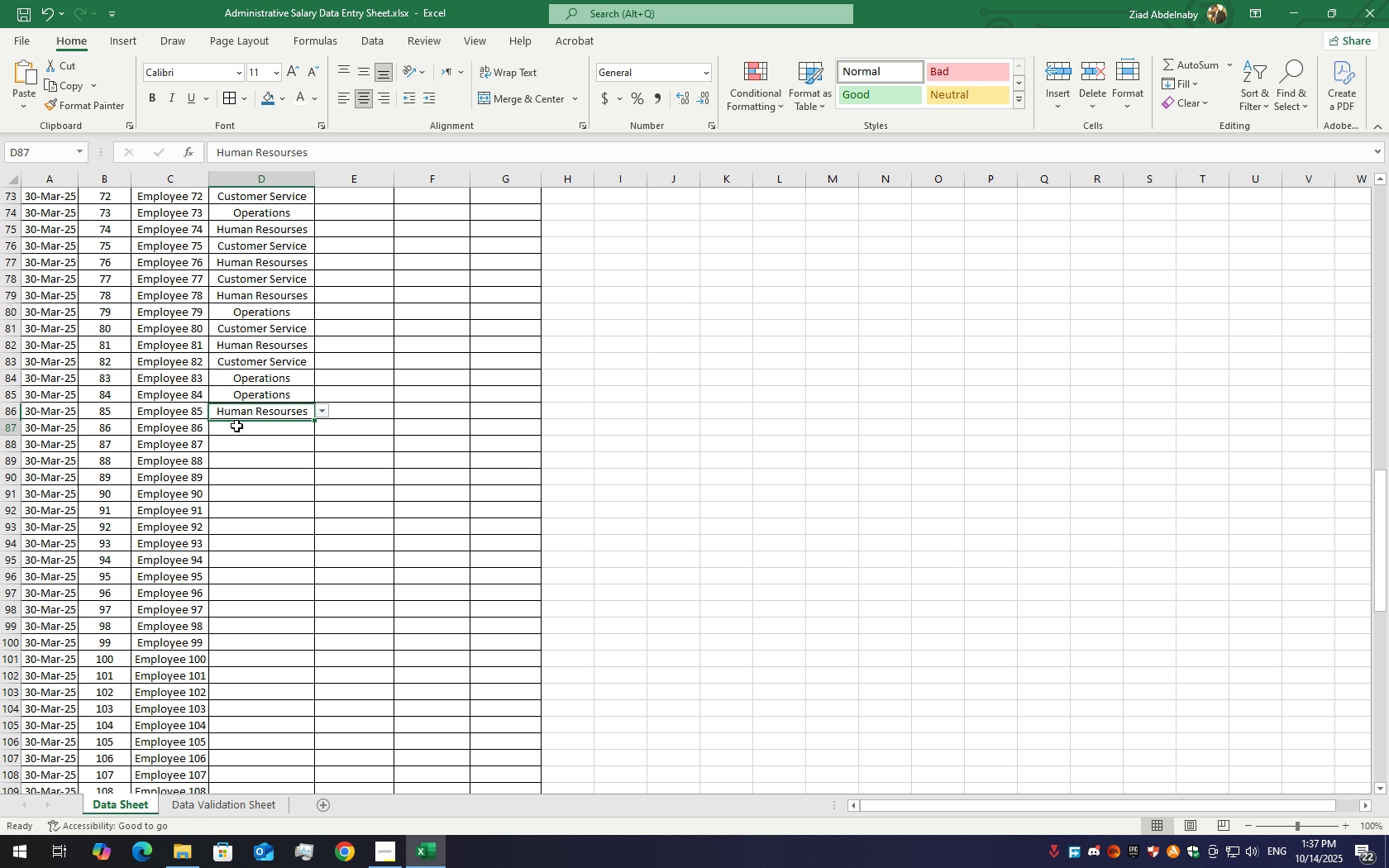 
left_click([236, 426])
 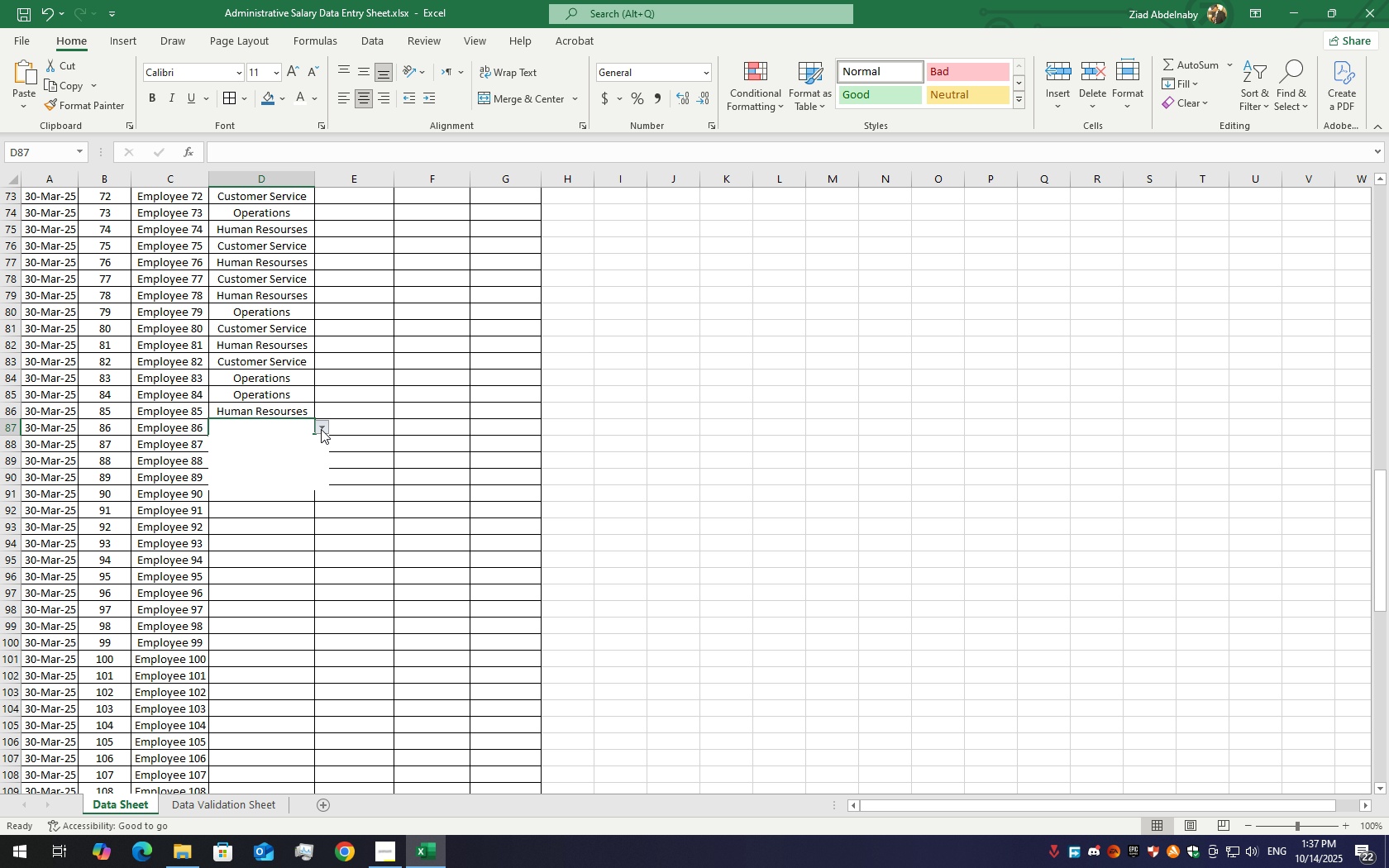 
left_click([321, 429])
 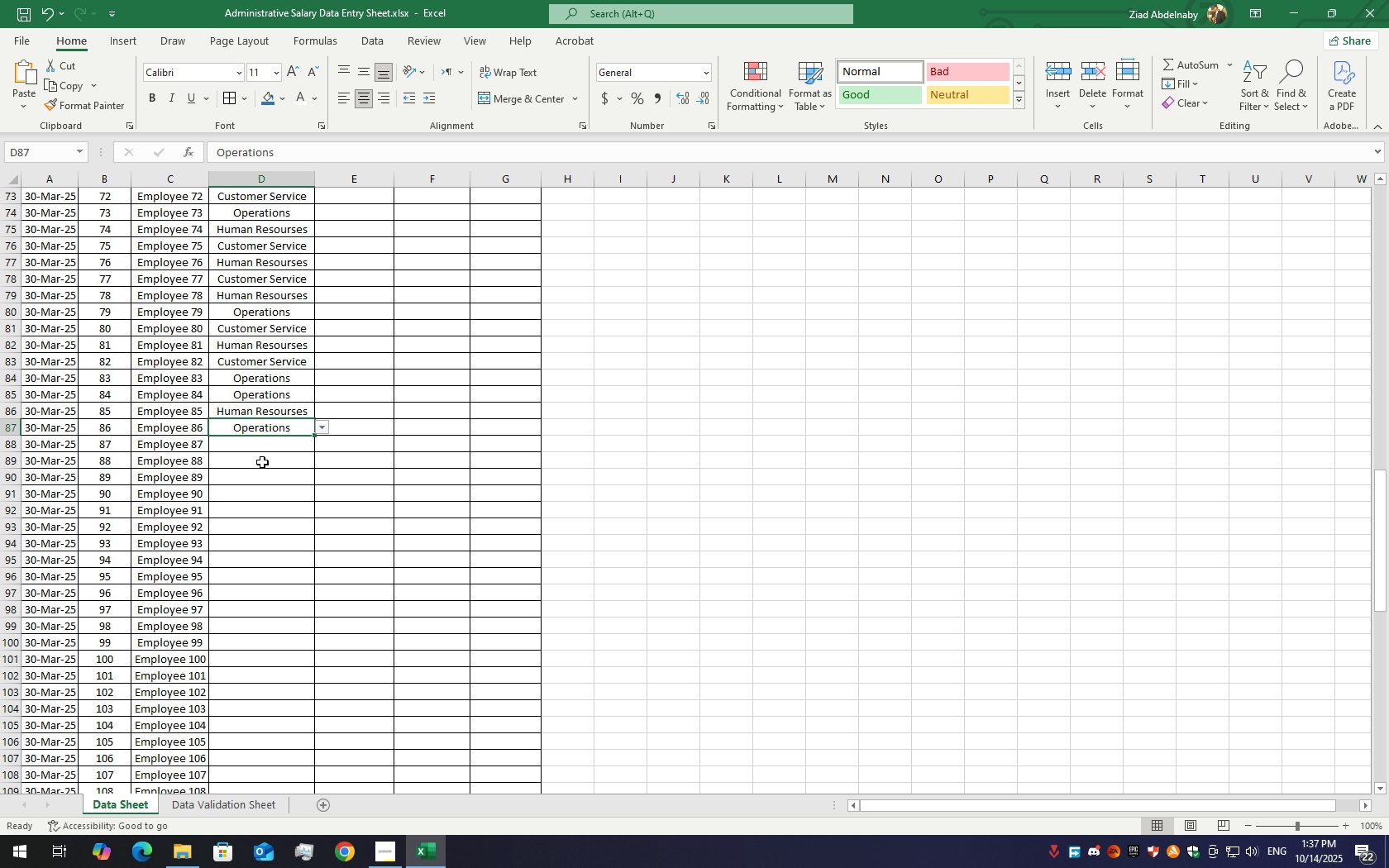 
left_click([265, 448])
 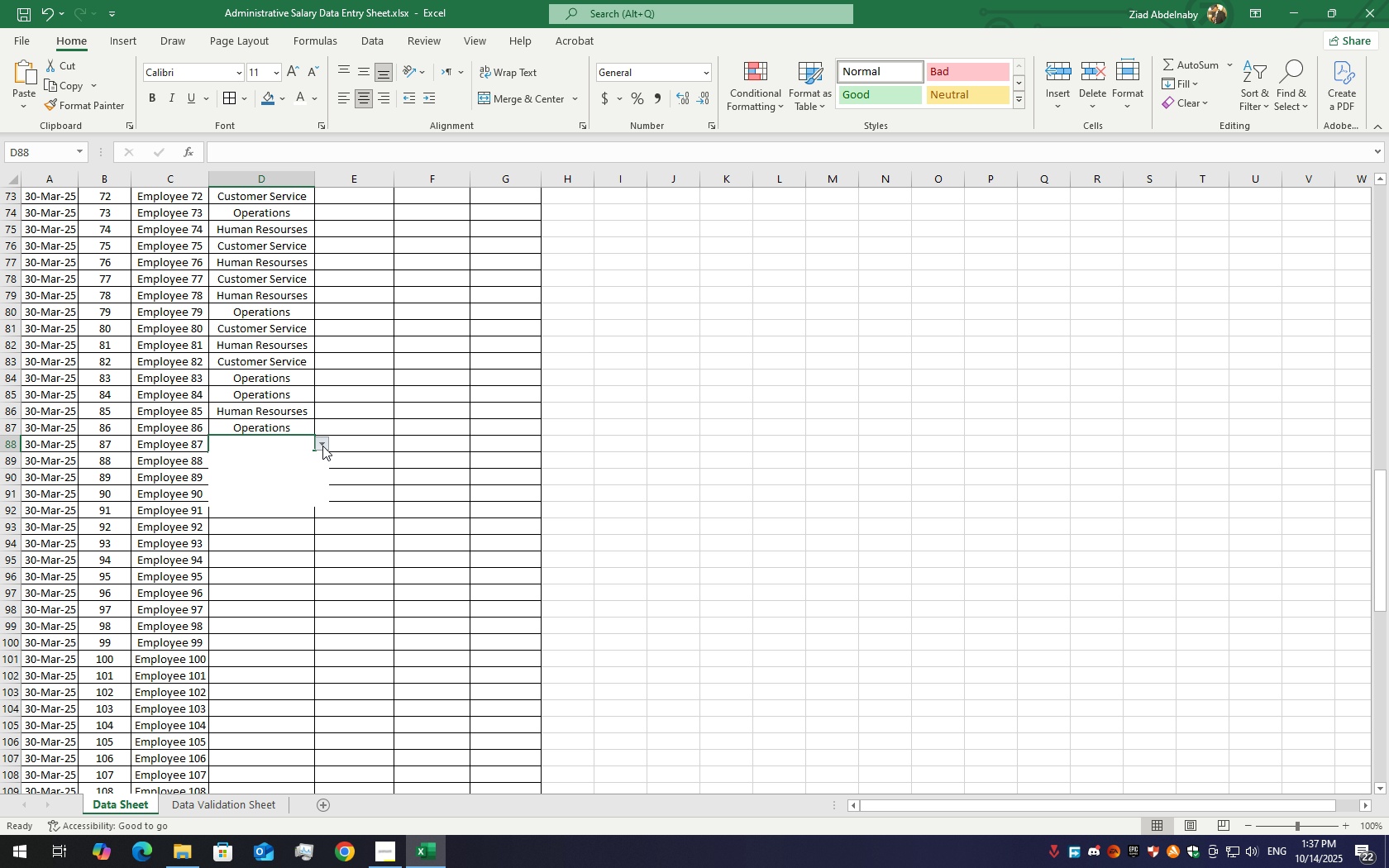 
left_click([322, 446])
 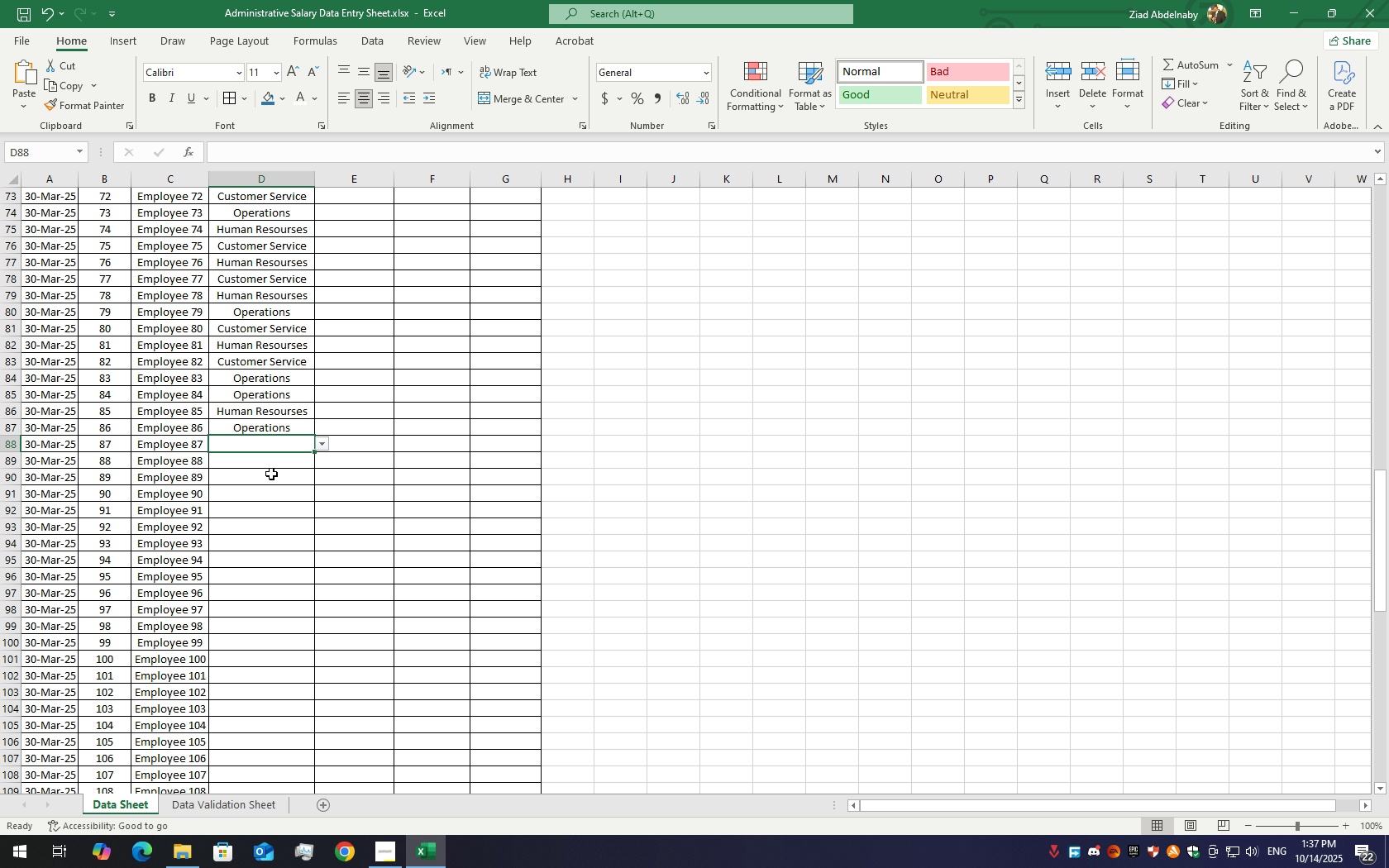 
left_click([271, 474])
 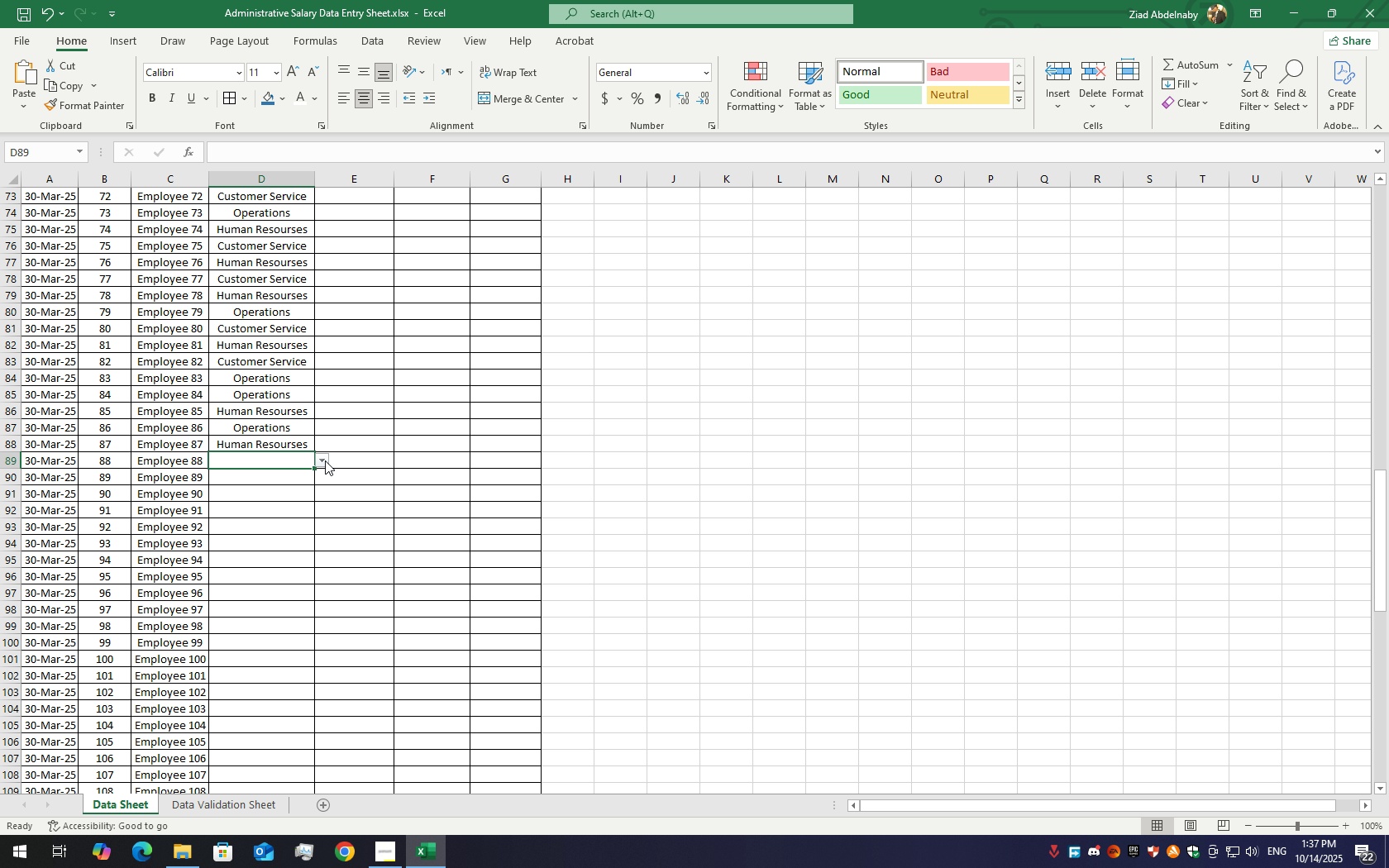 
left_click([329, 460])
 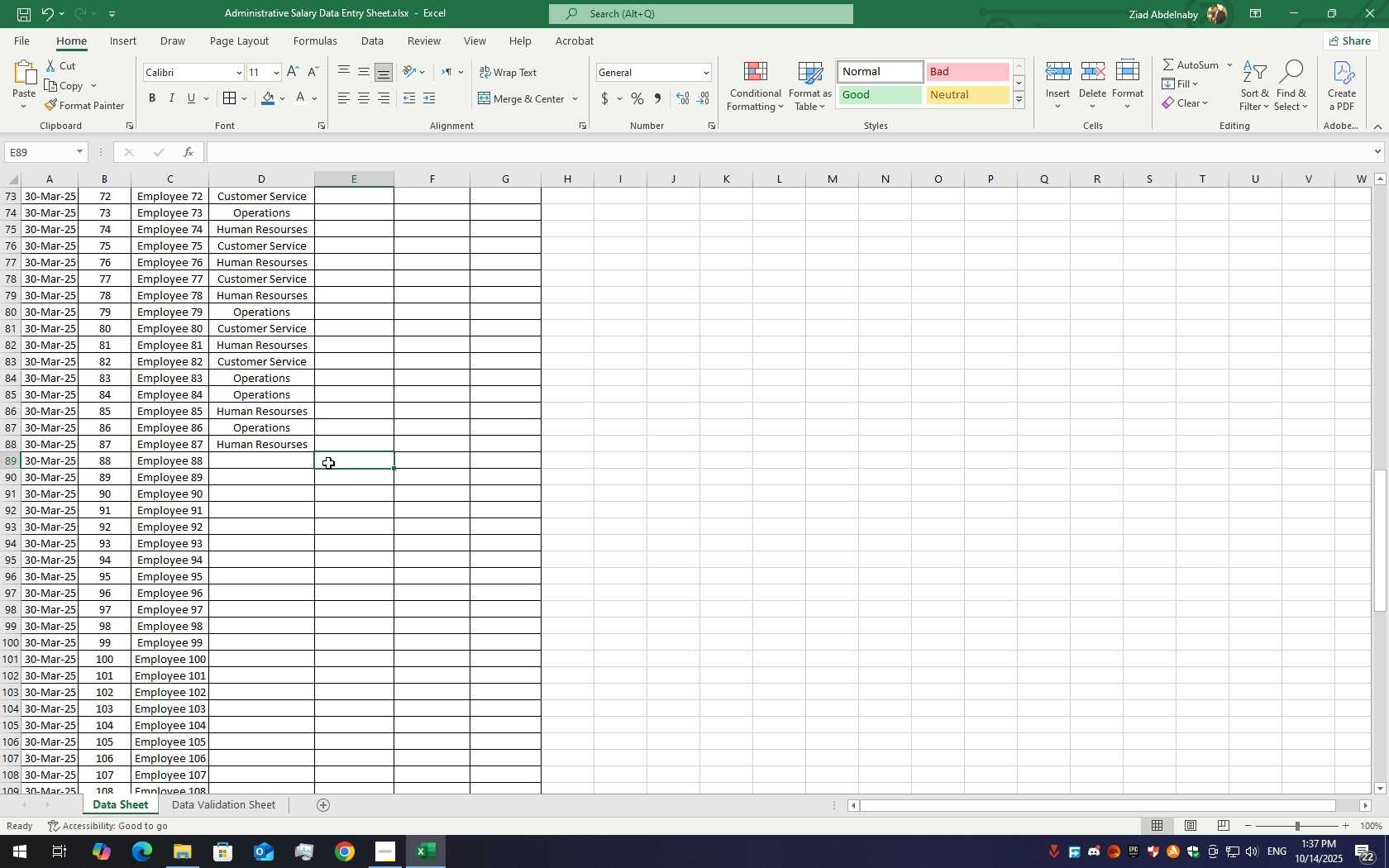 
left_click([328, 463])
 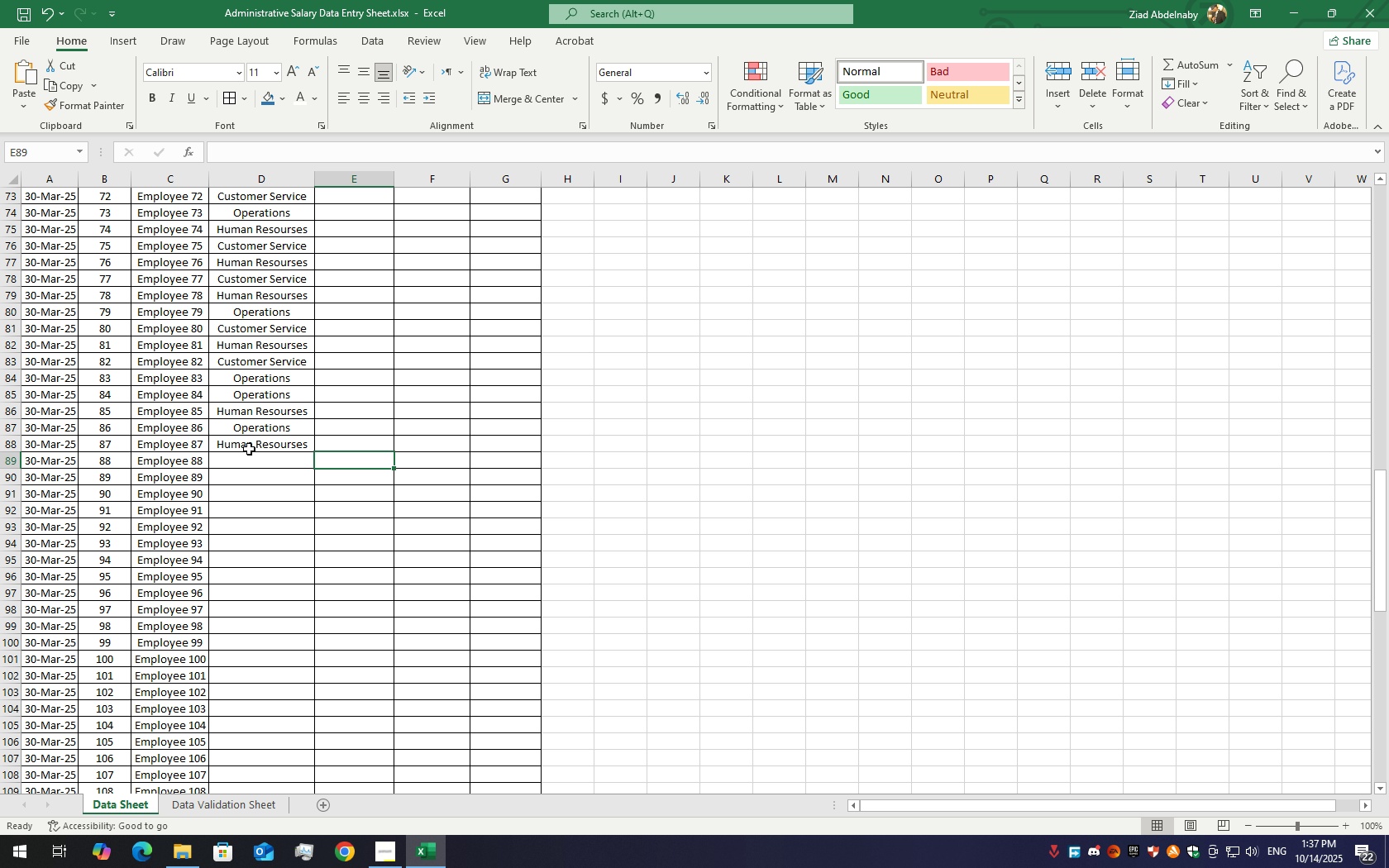 
left_click([249, 465])
 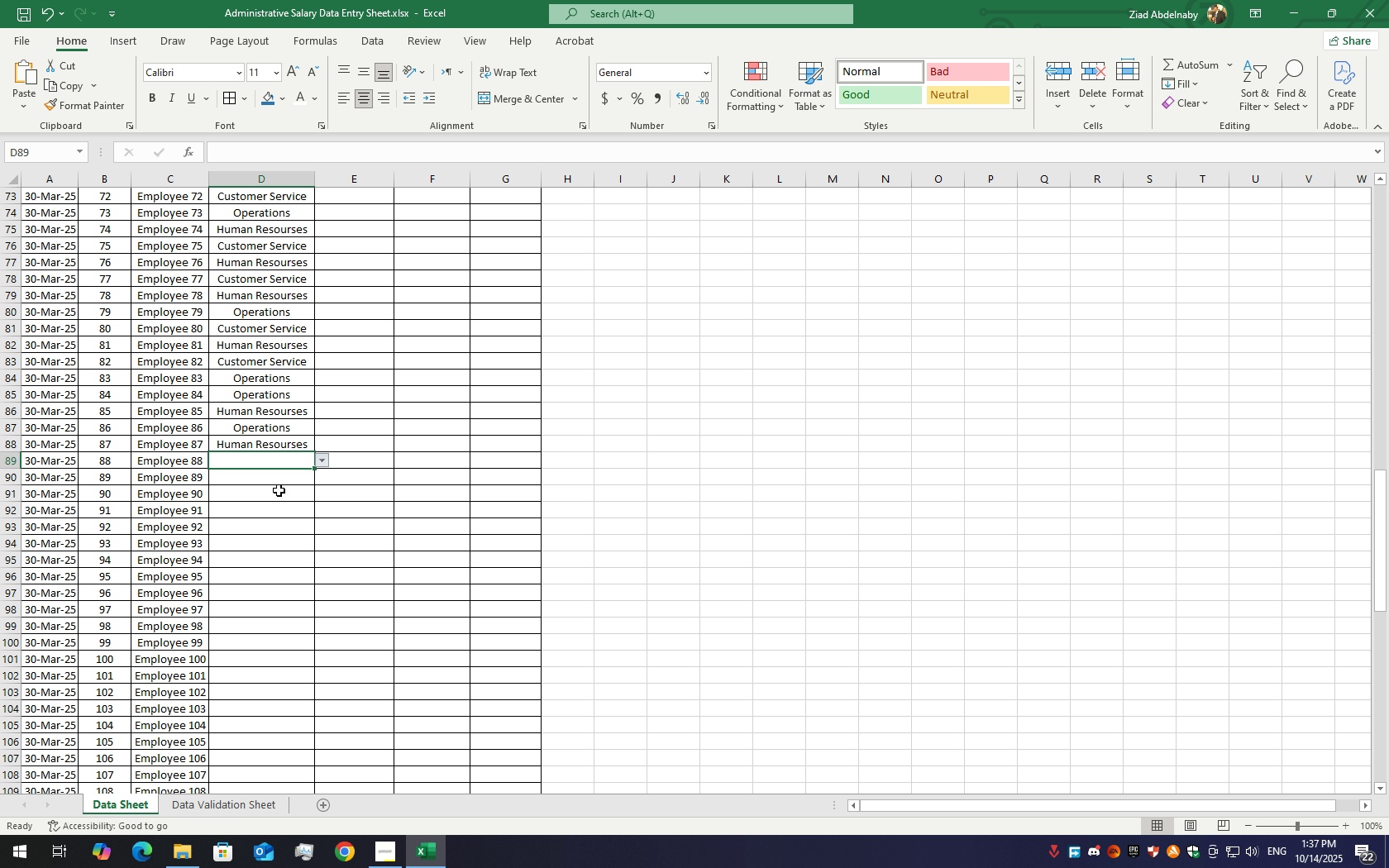 
left_click([279, 490])
 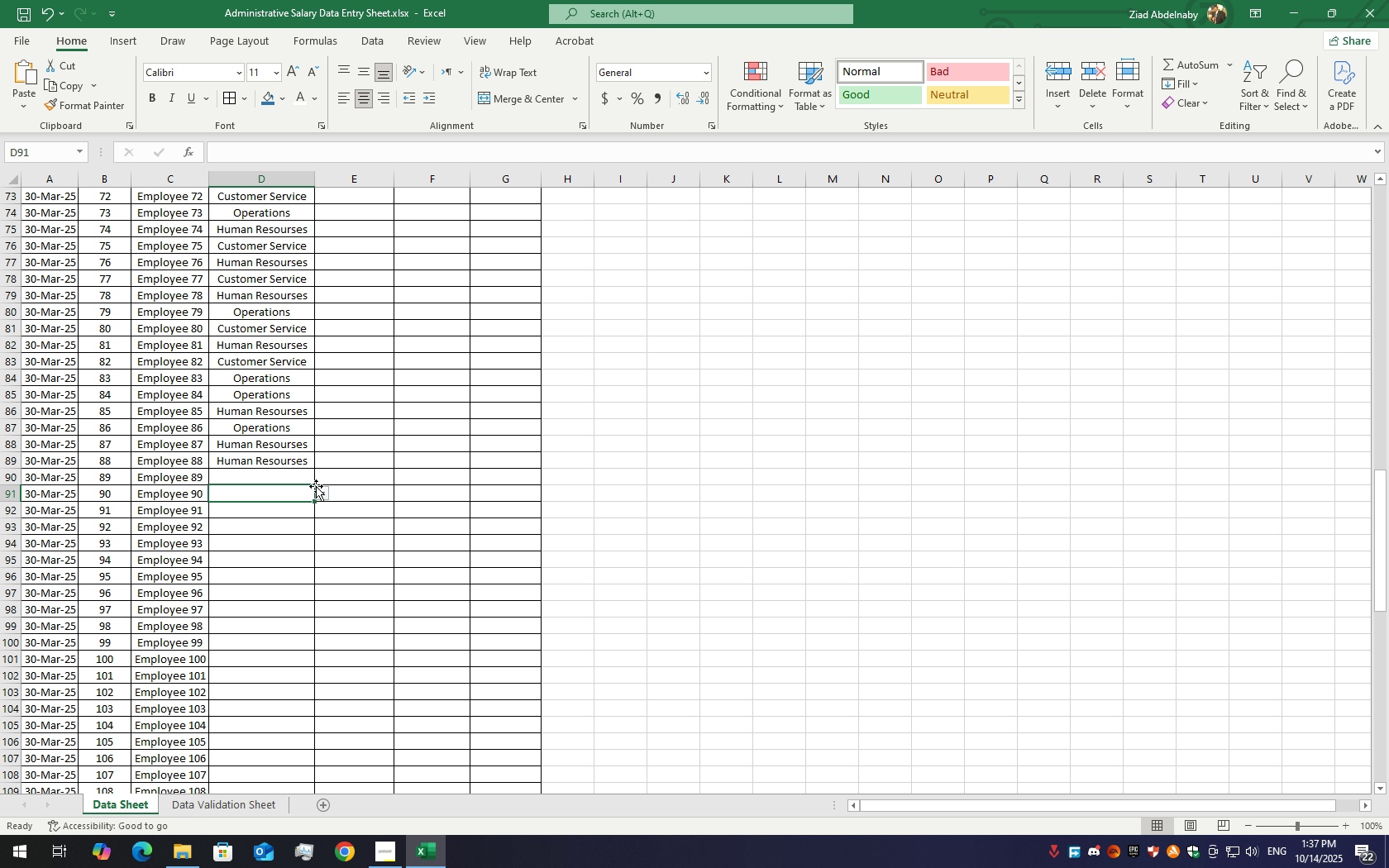 
left_click([282, 478])
 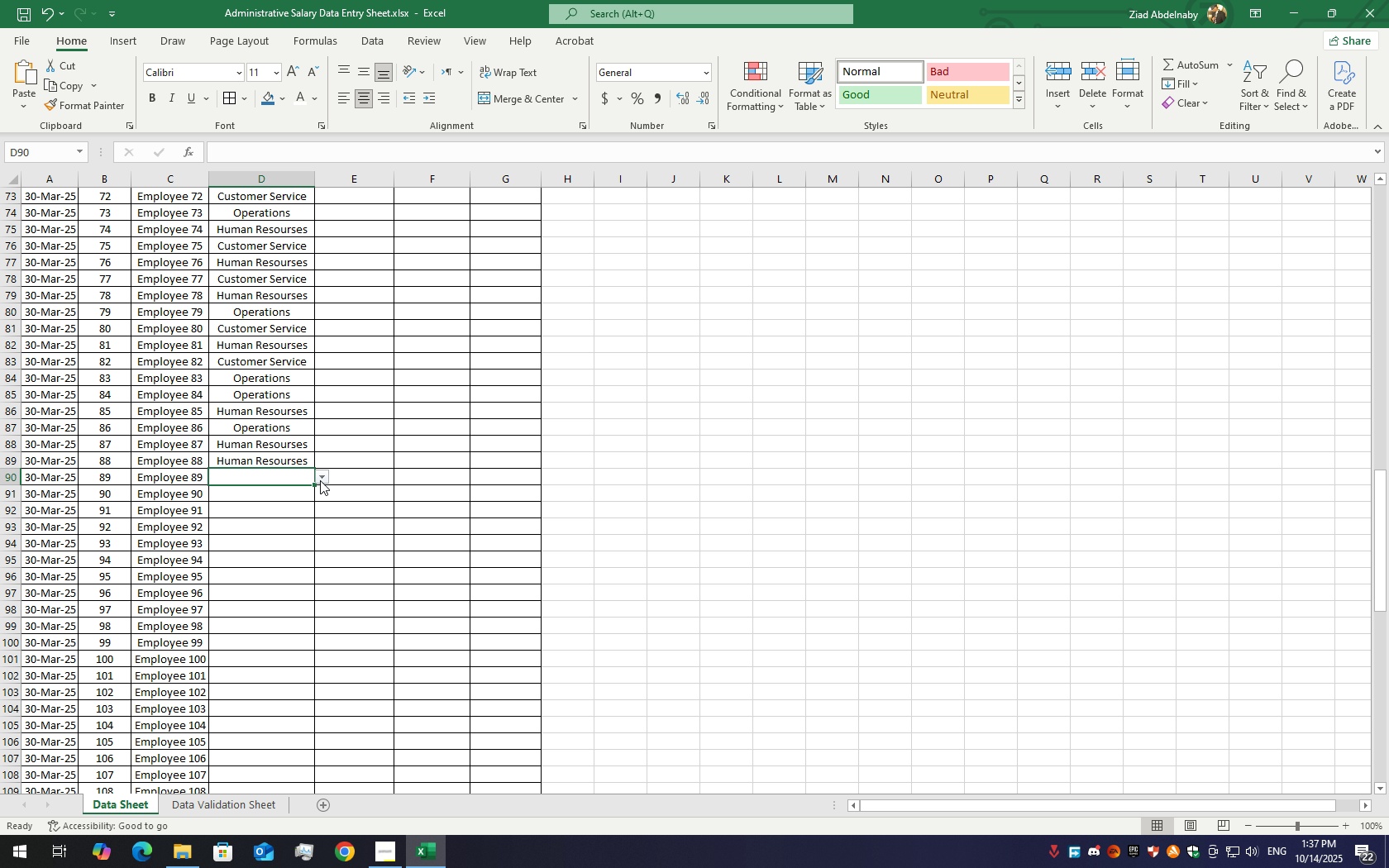 
left_click([320, 480])
 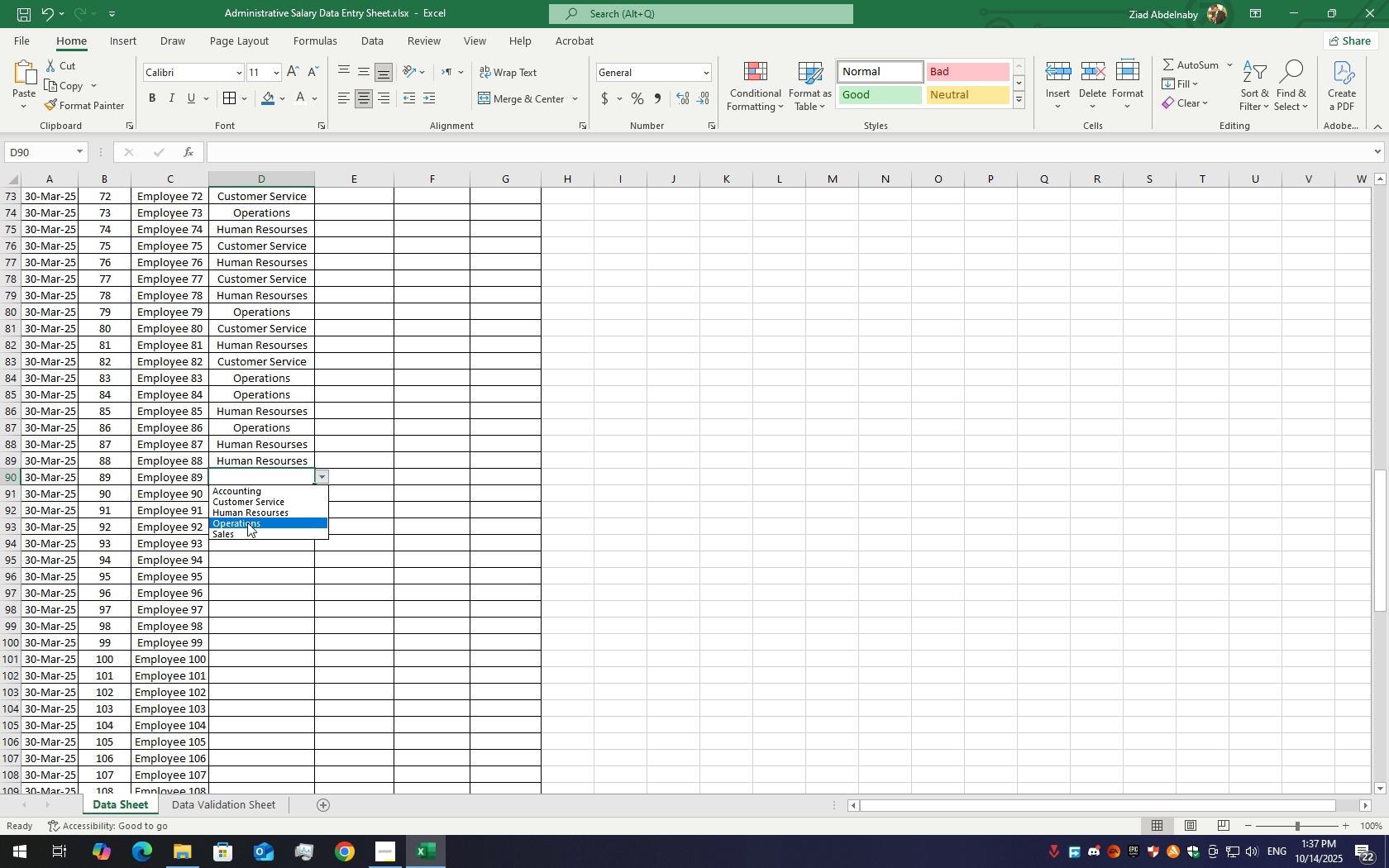 
left_click([249, 524])
 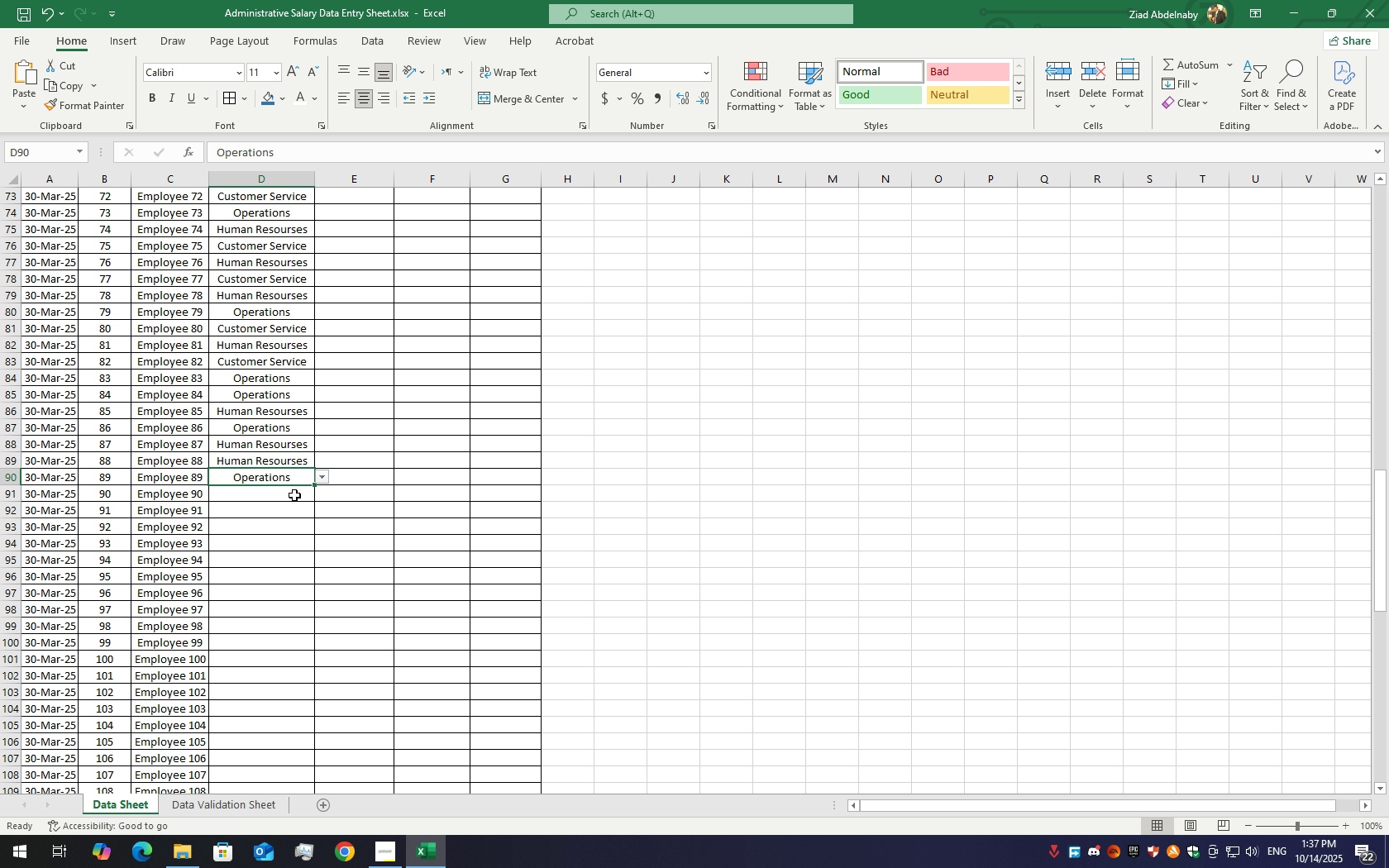 
left_click([293, 494])
 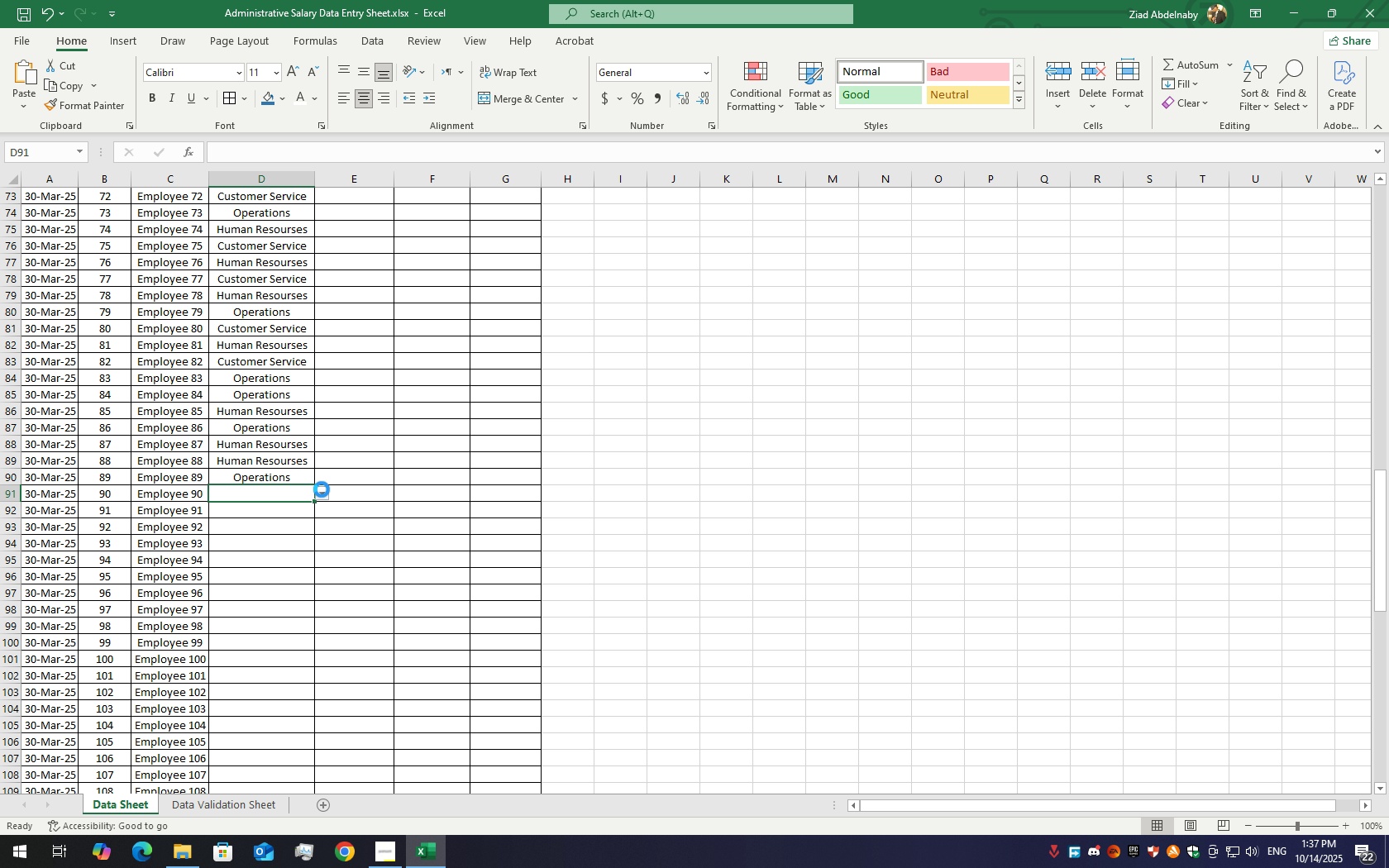 
left_click([322, 489])
 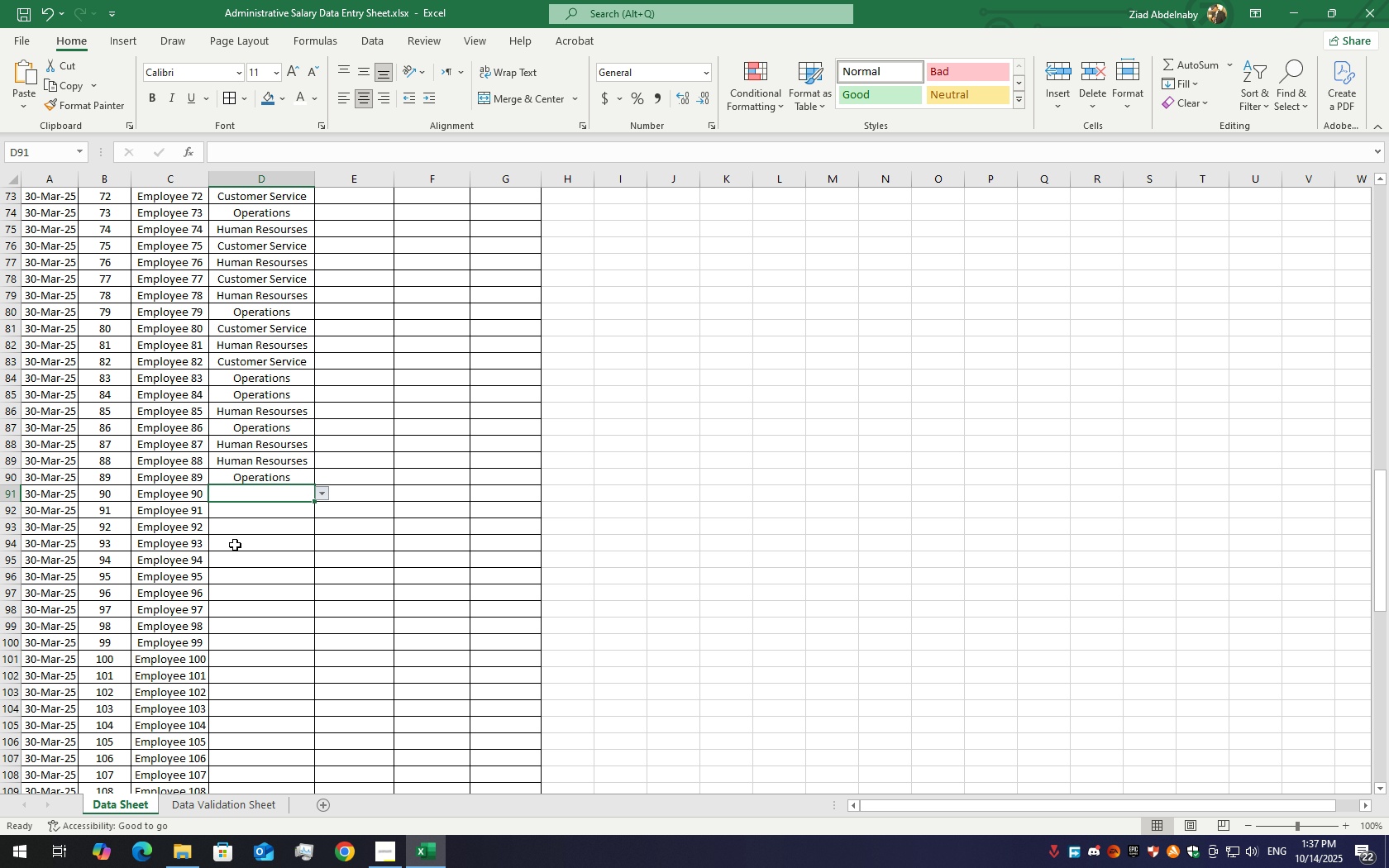 
left_click([236, 545])
 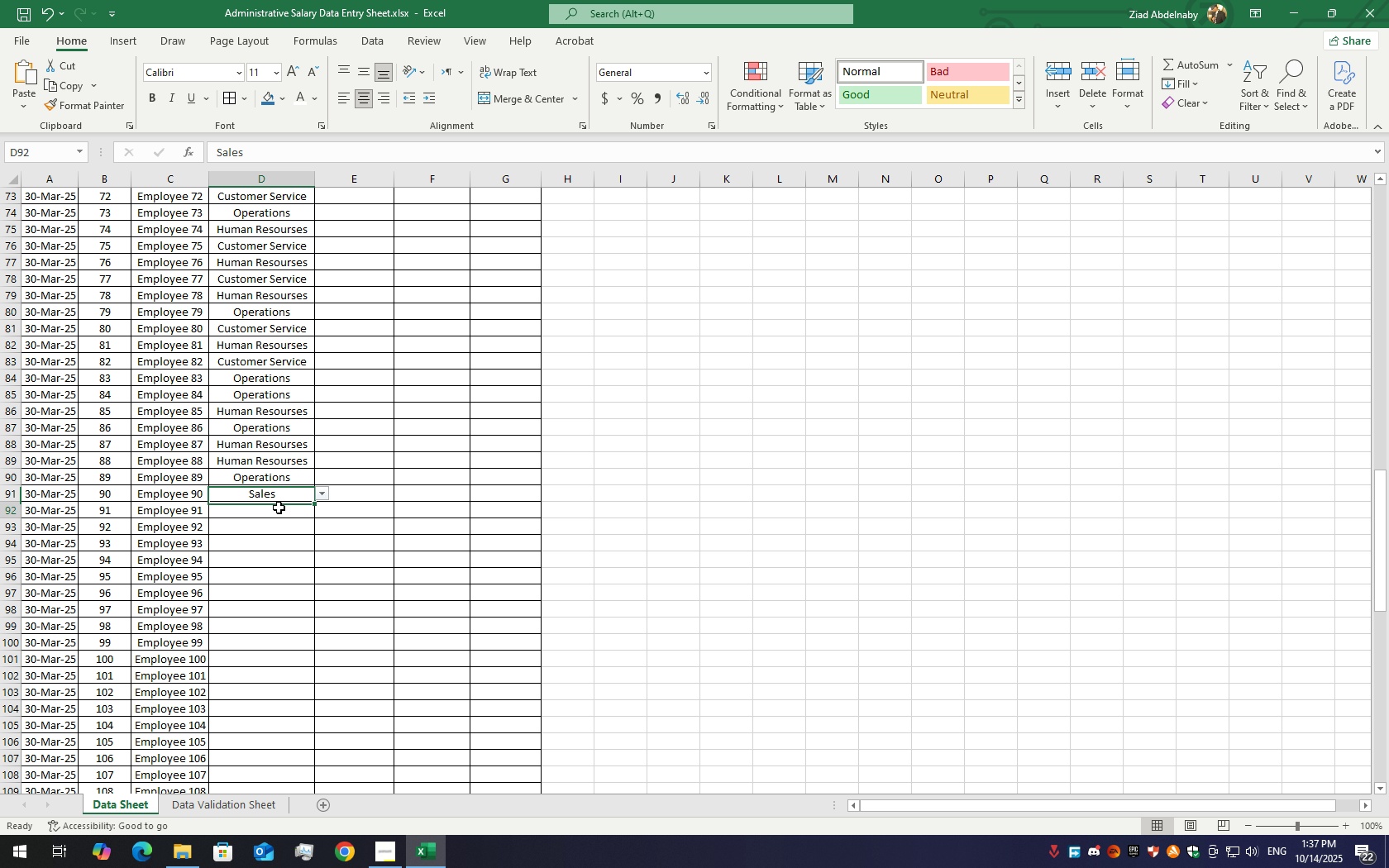 
left_click([279, 508])
 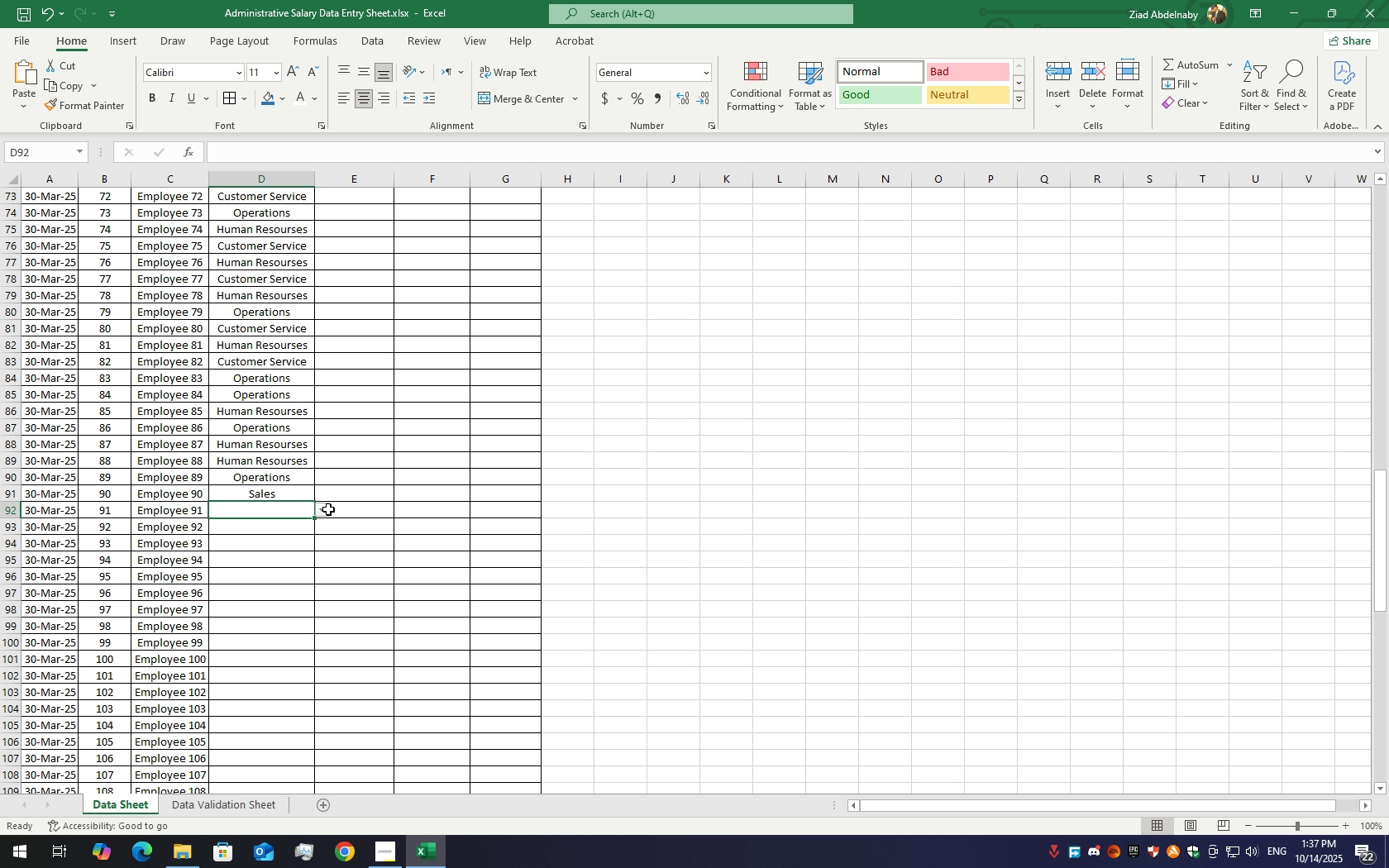 
left_click([325, 509])
 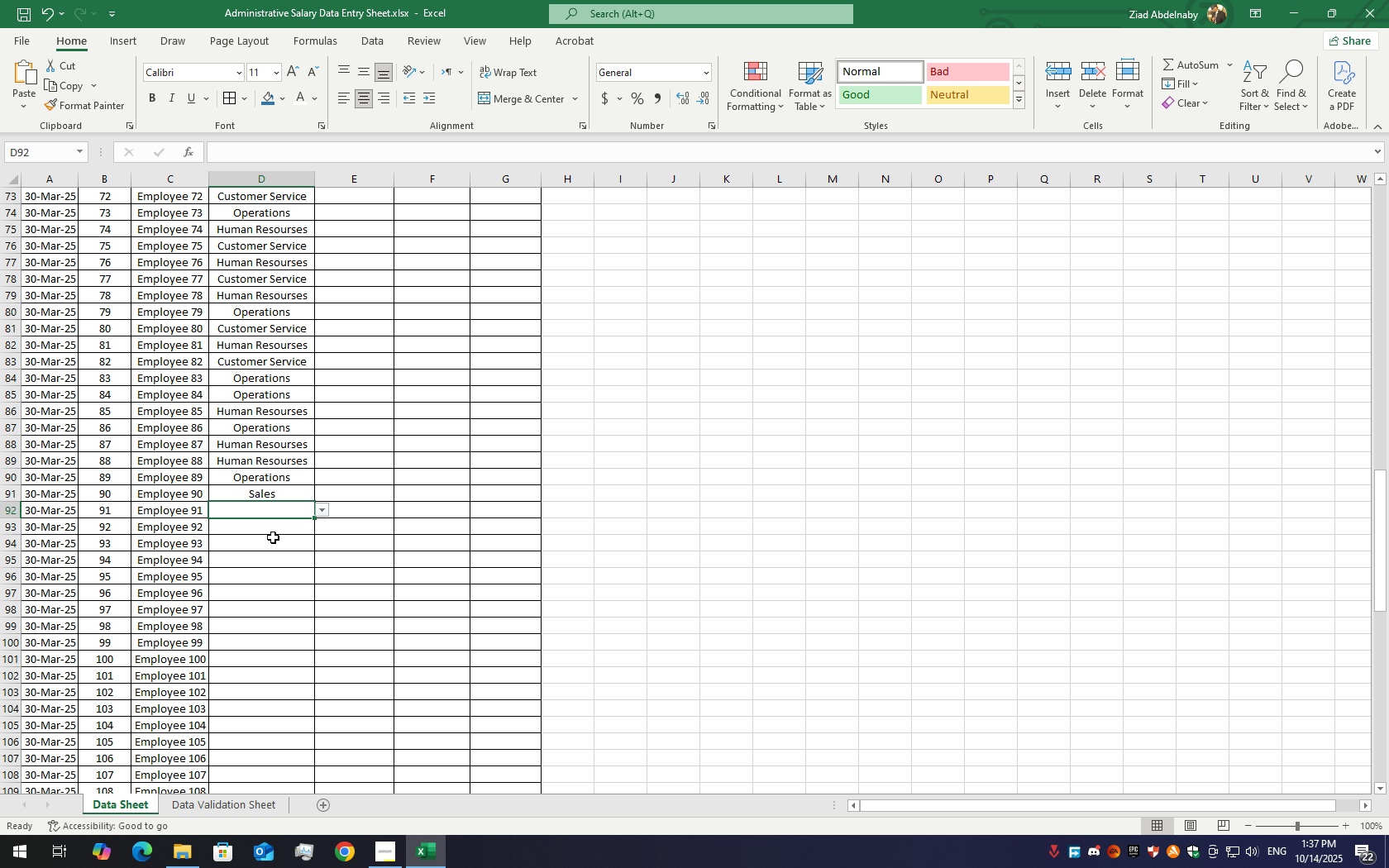 
left_click([273, 537])
 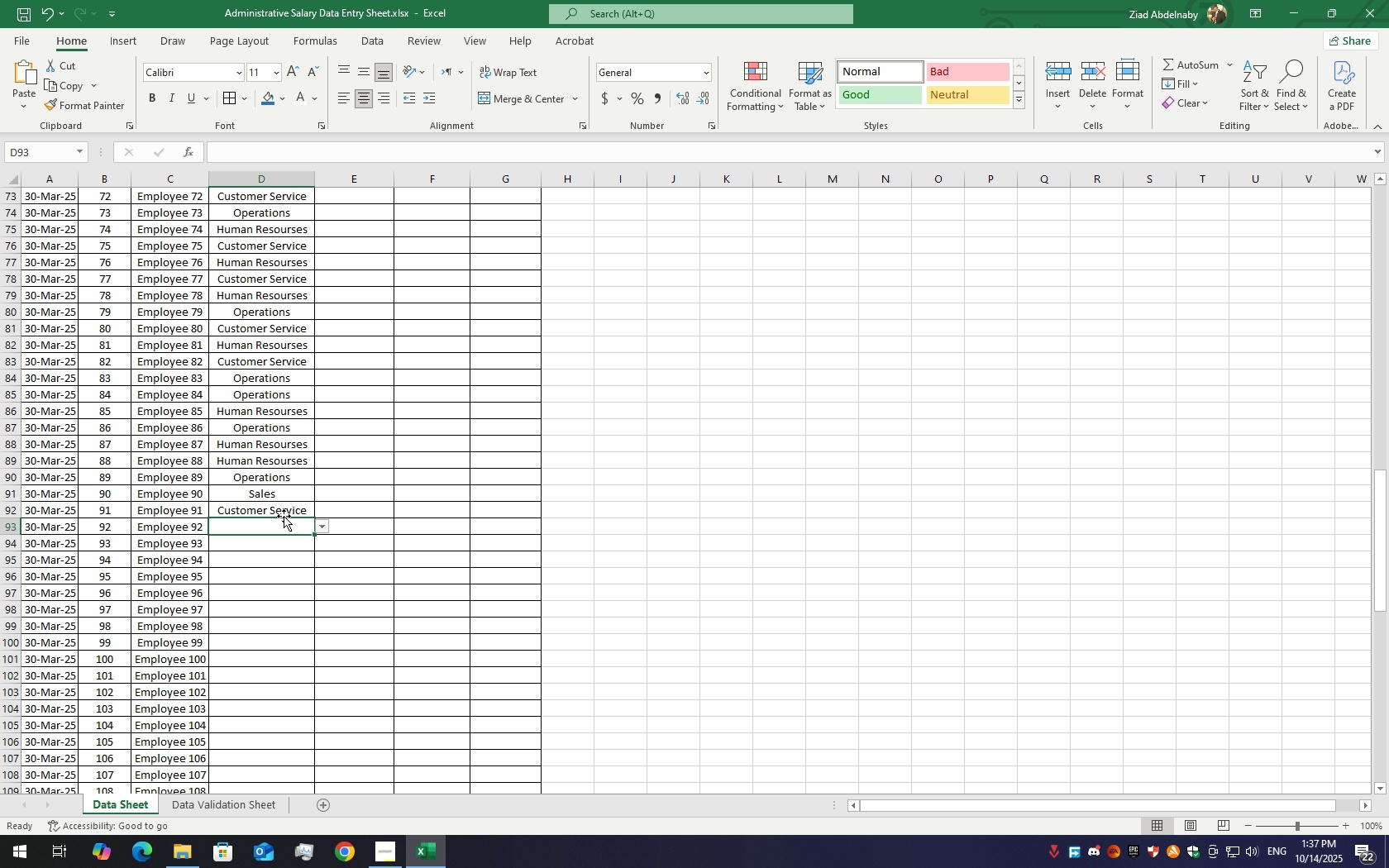 
scroll: coordinate [321, 470], scroll_direction: down, amount: 5.0
 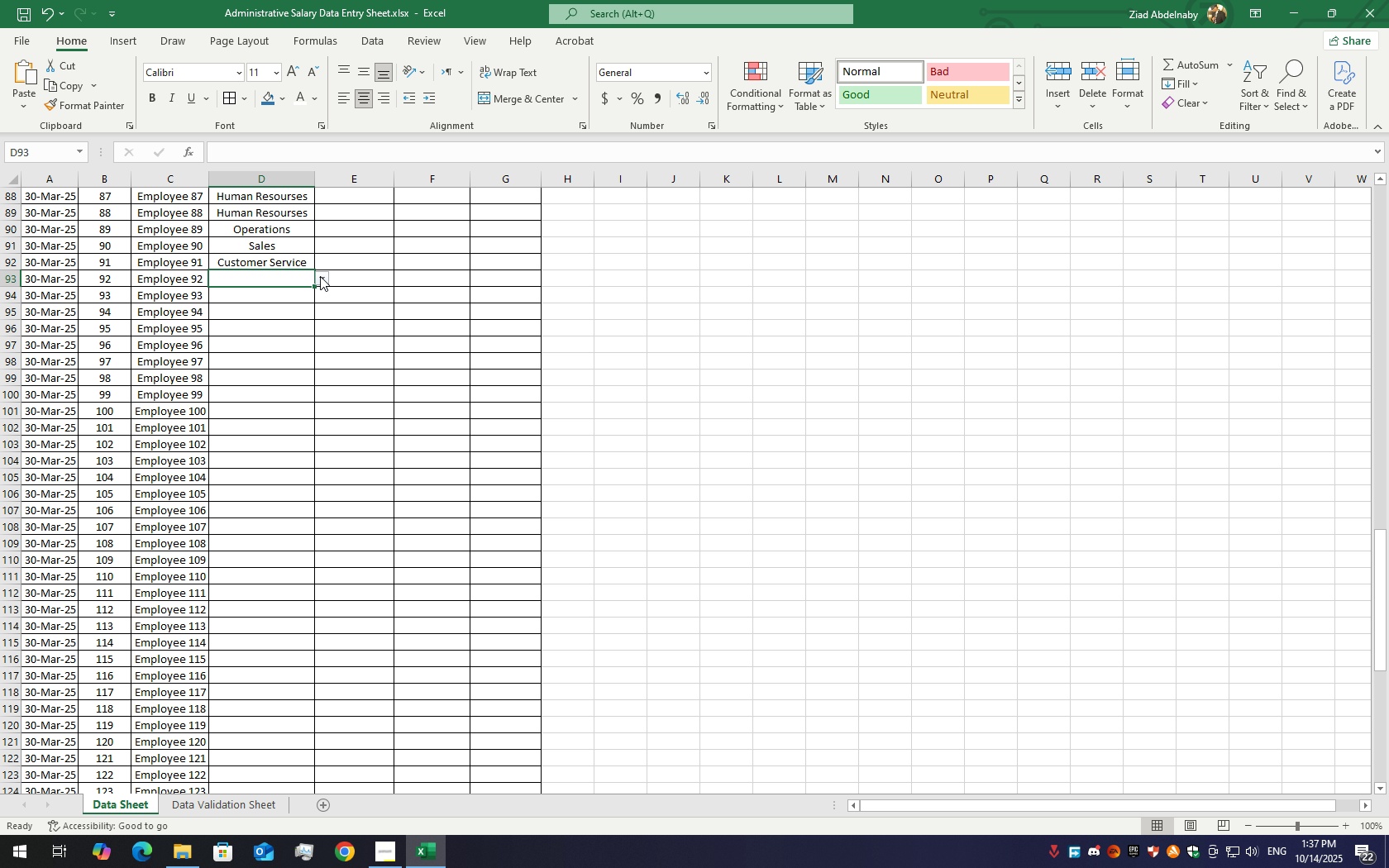 
left_click([324, 277])
 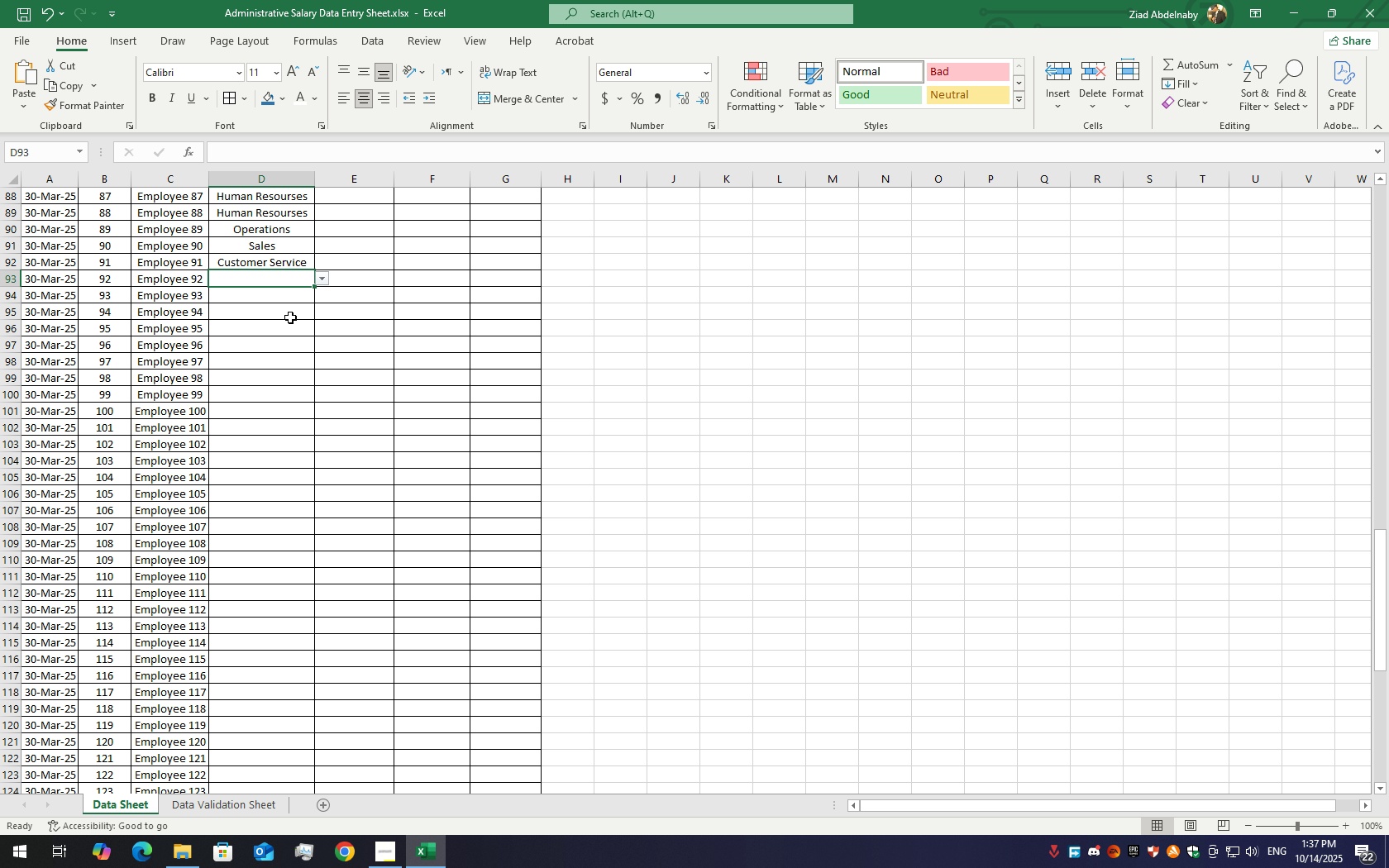 
left_click([290, 317])
 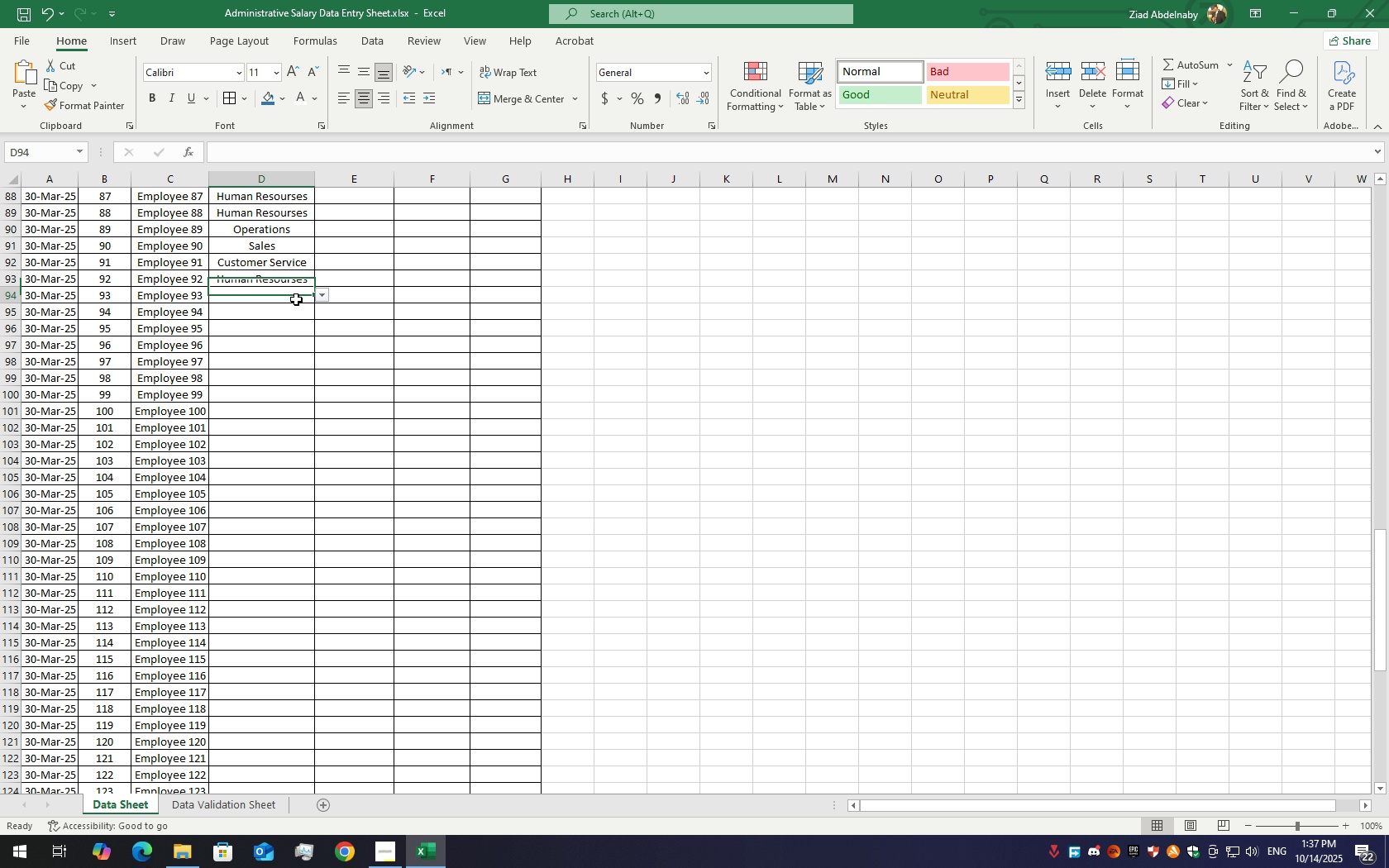 
left_click([296, 299])
 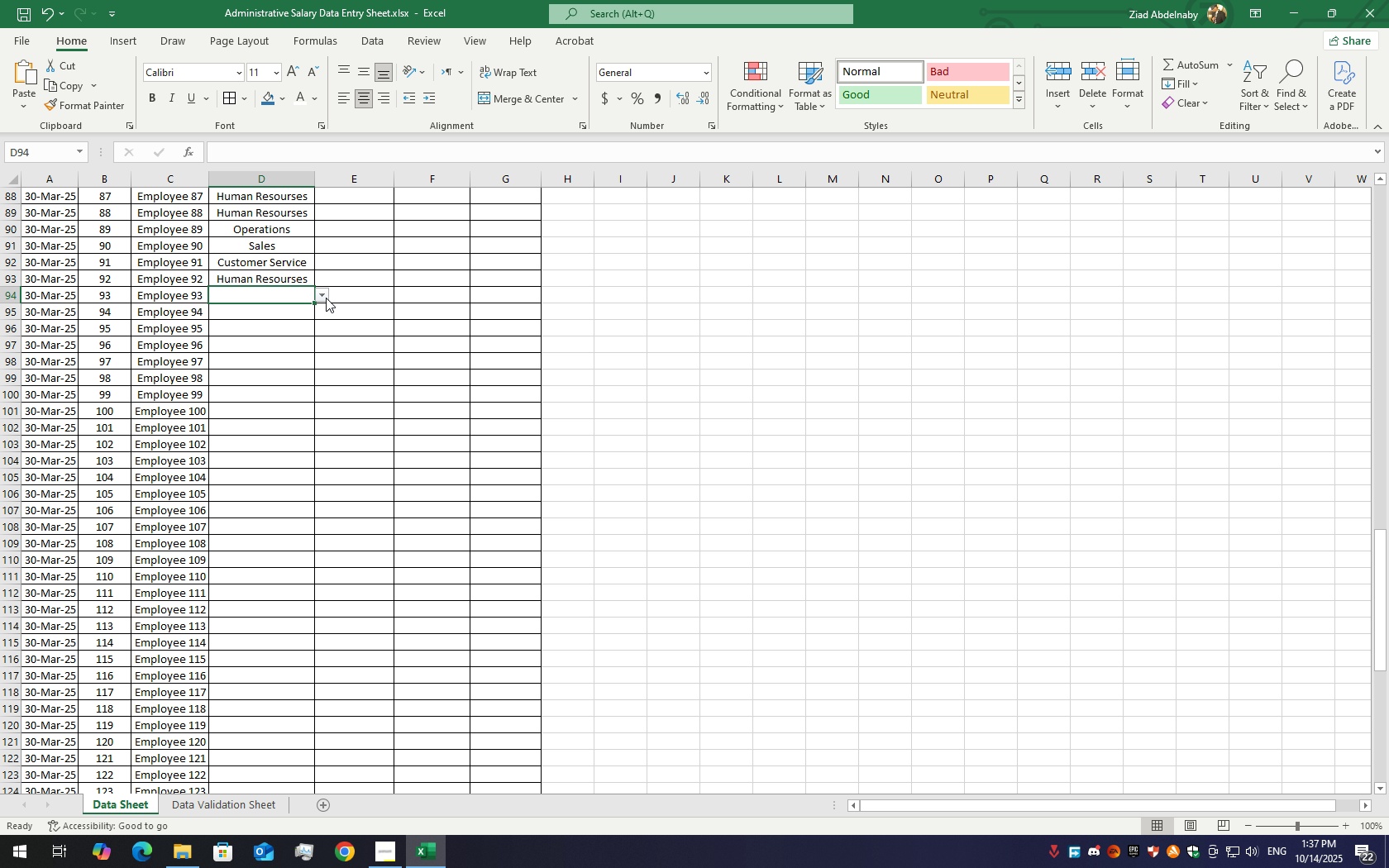 
left_click([326, 298])
 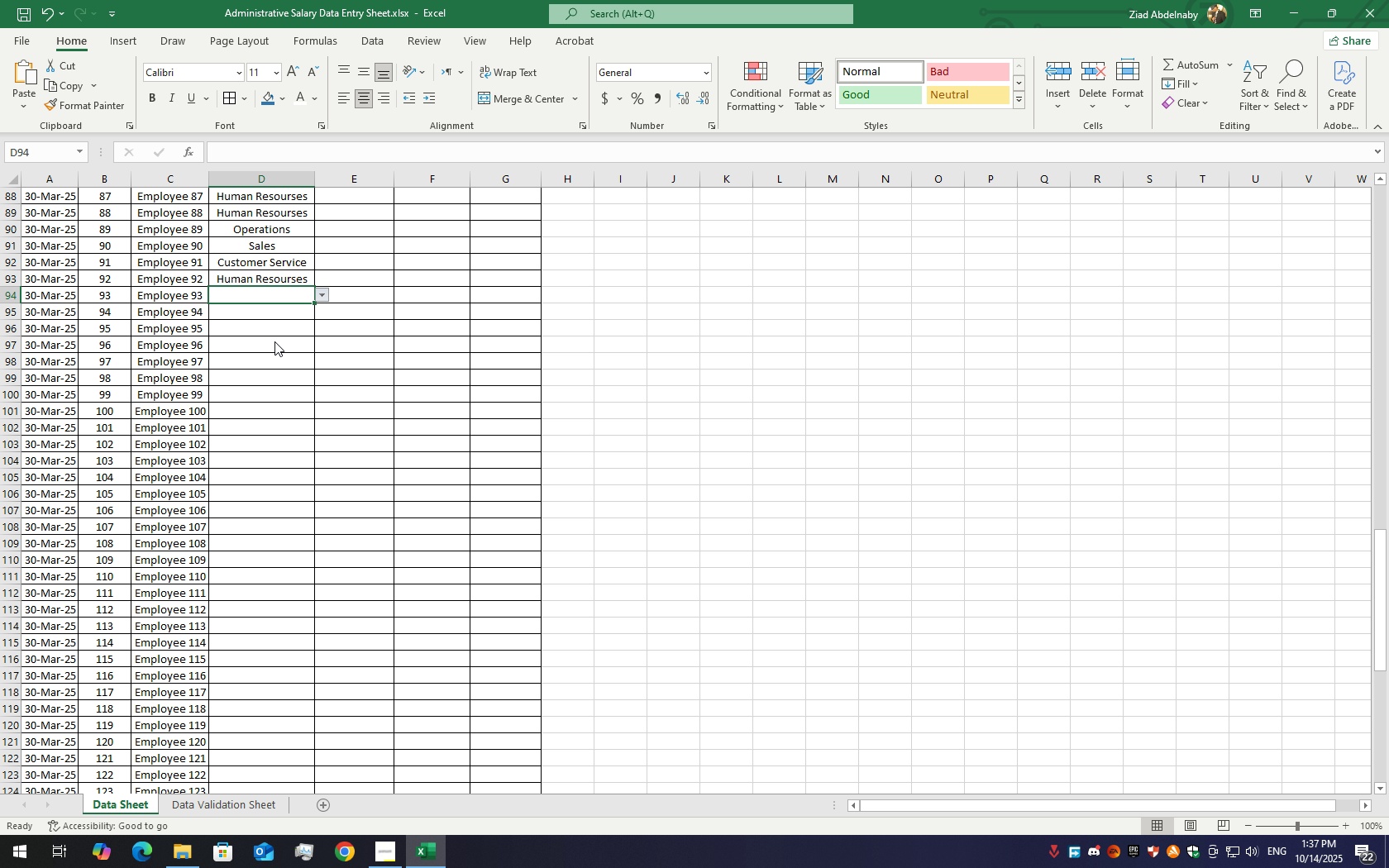 
left_click([274, 341])
 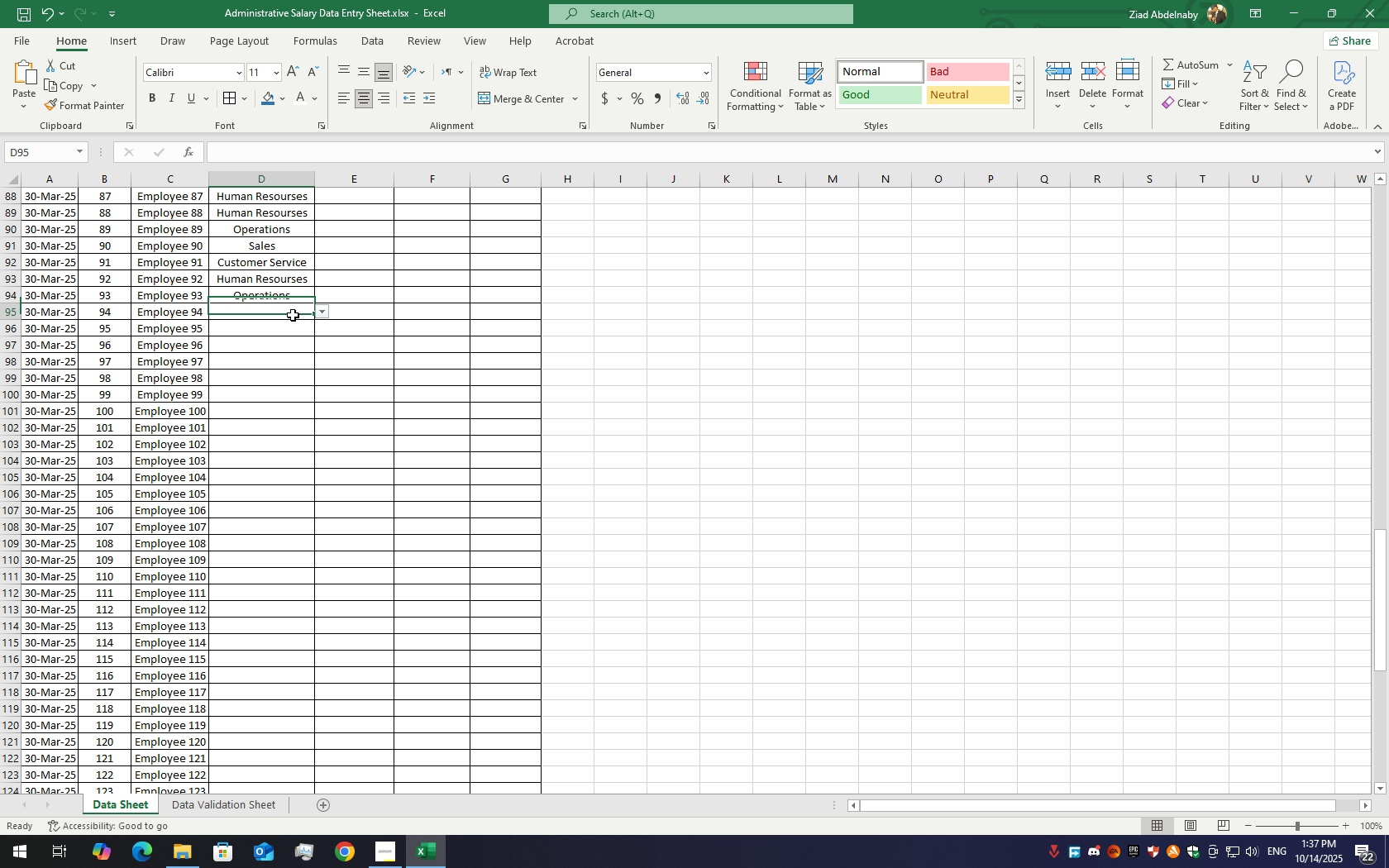 
left_click([293, 315])
 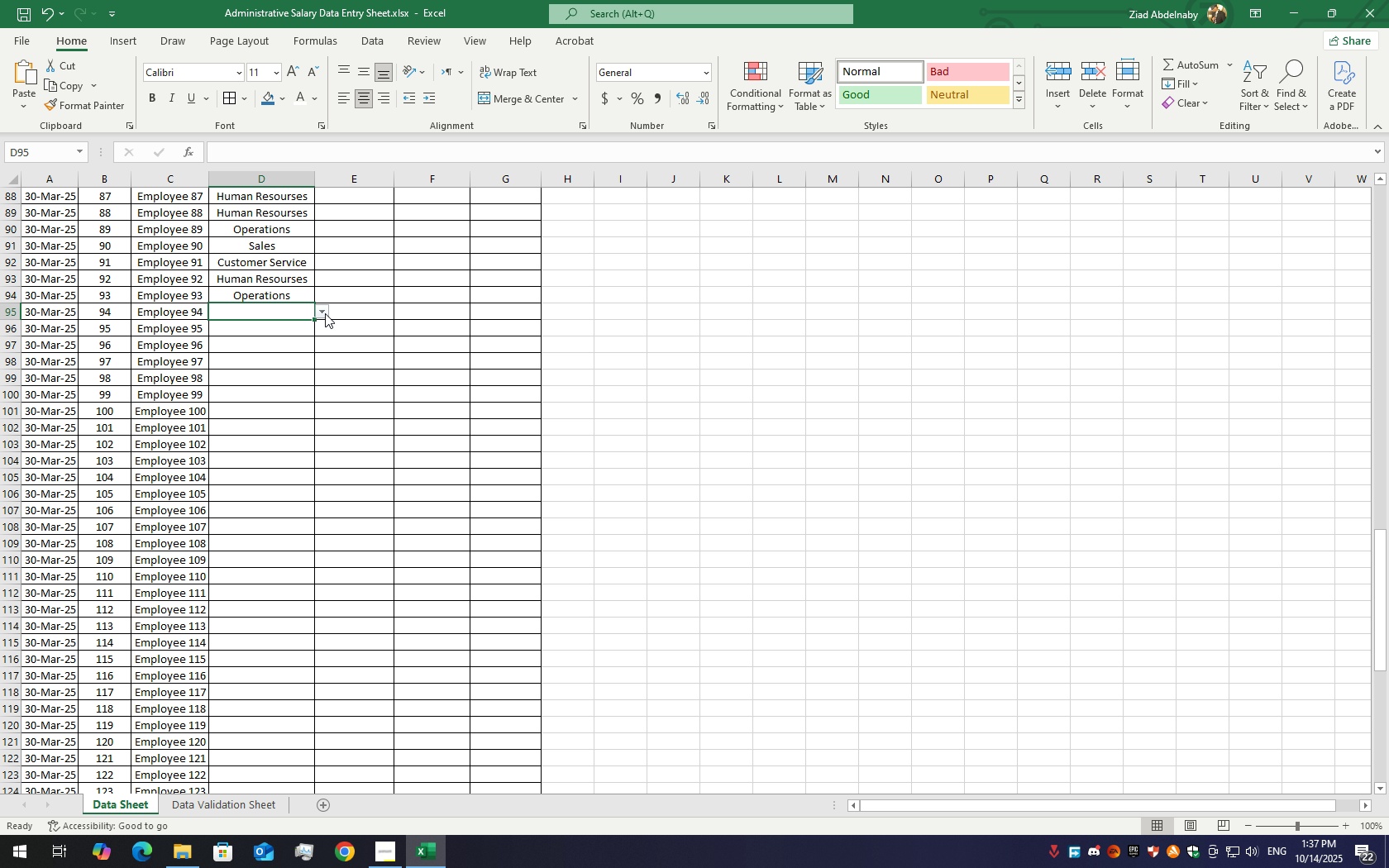 
left_click([325, 313])
 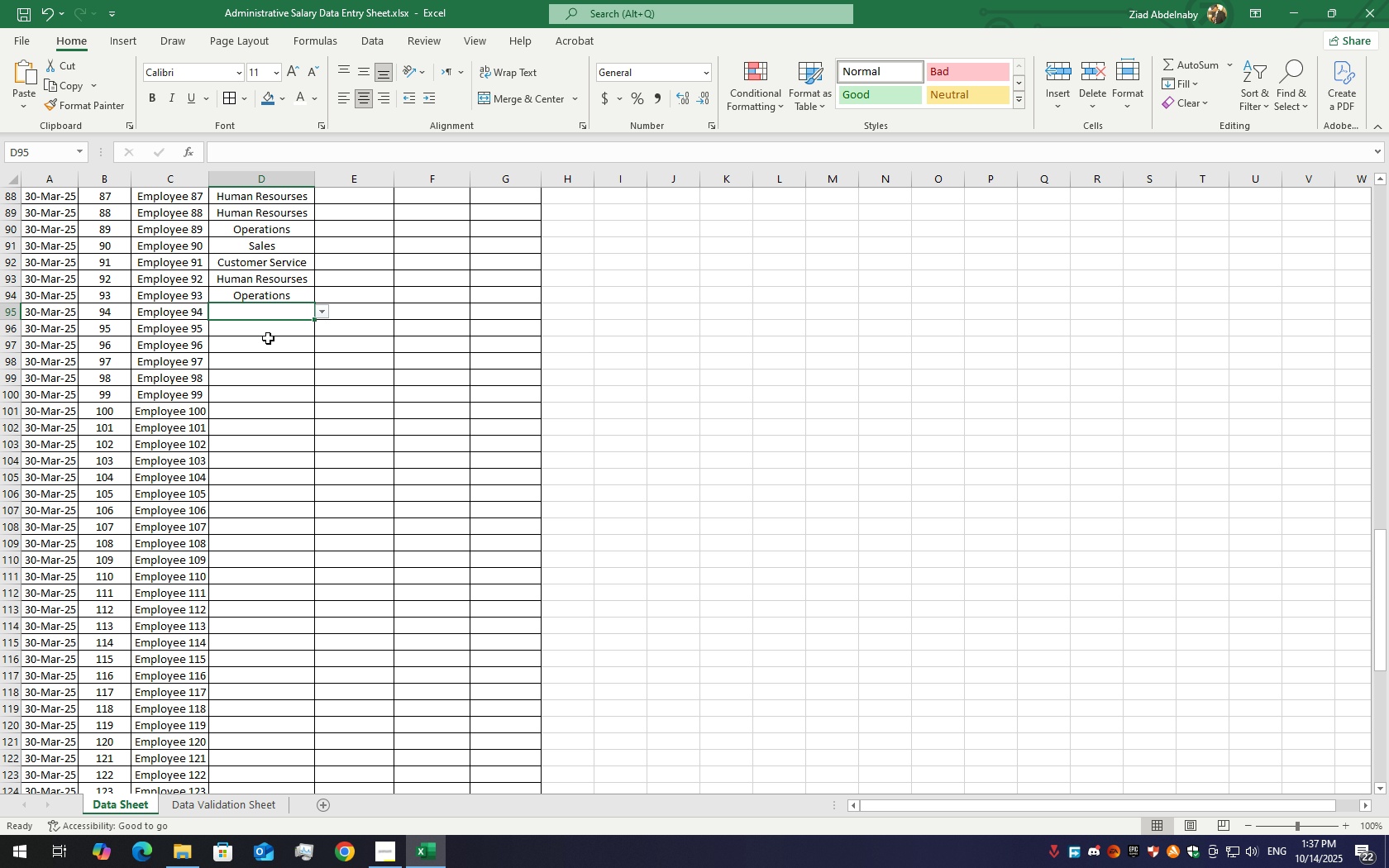 
left_click([268, 338])
 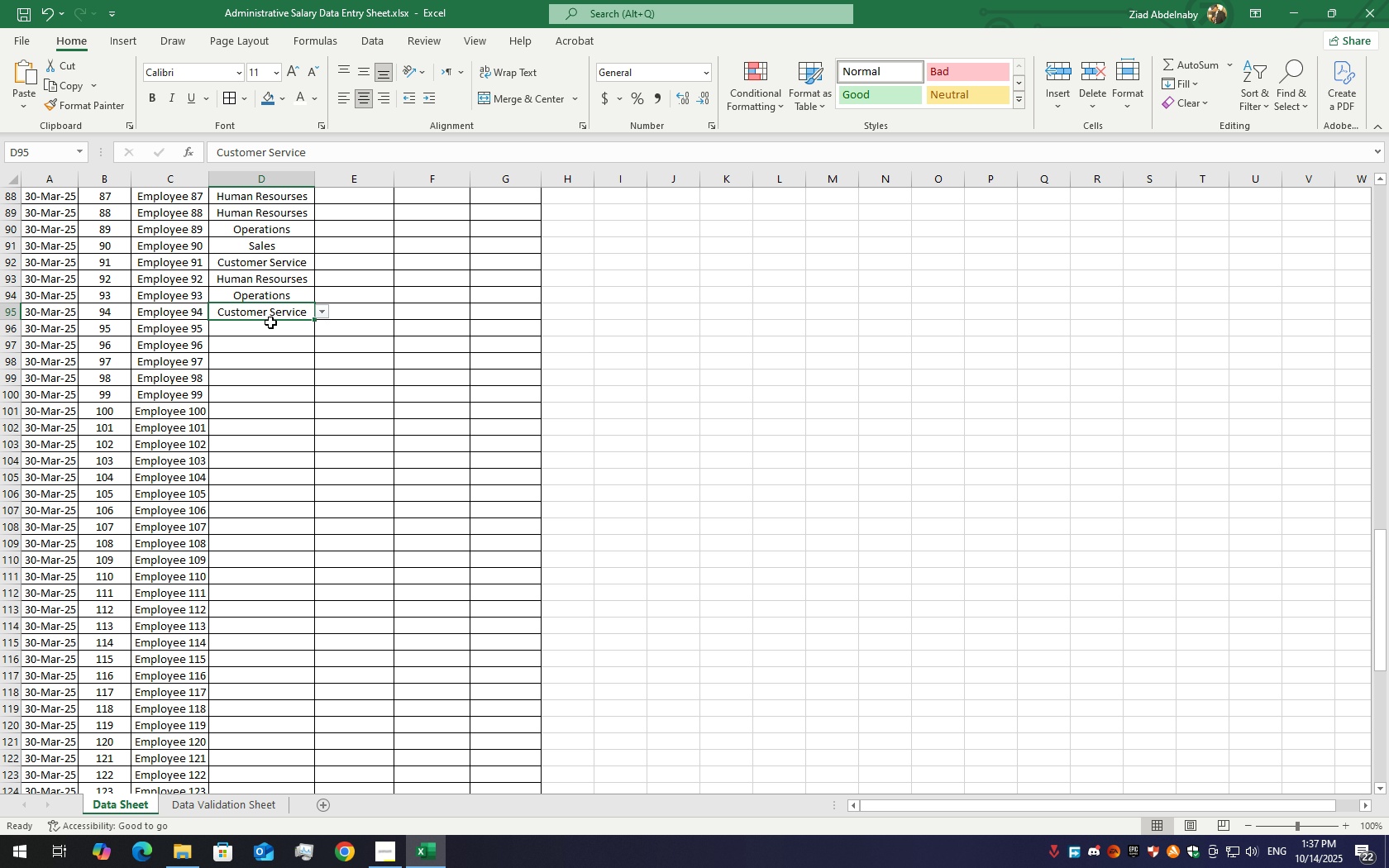 
double_click([270, 323])
 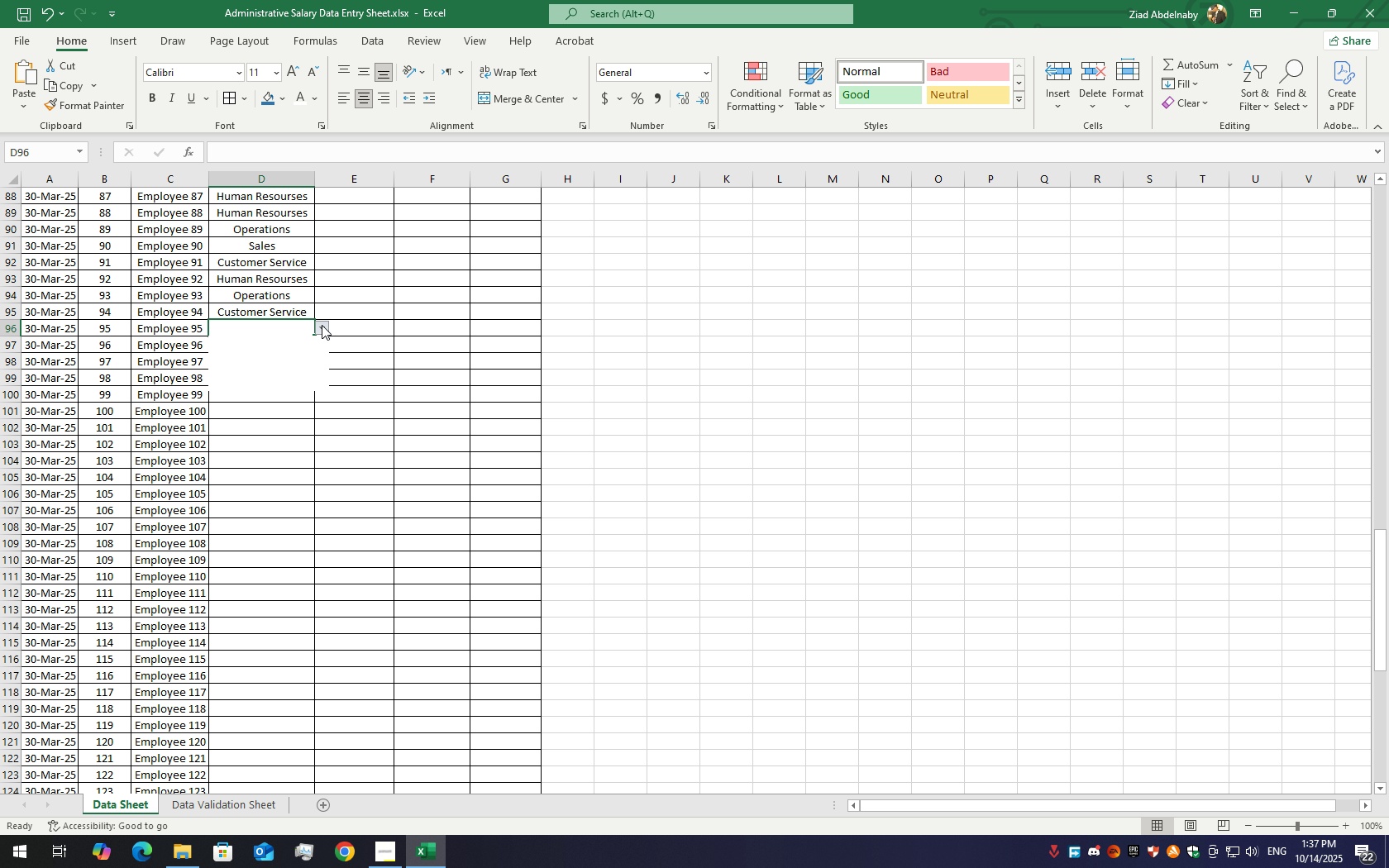 
left_click([322, 325])
 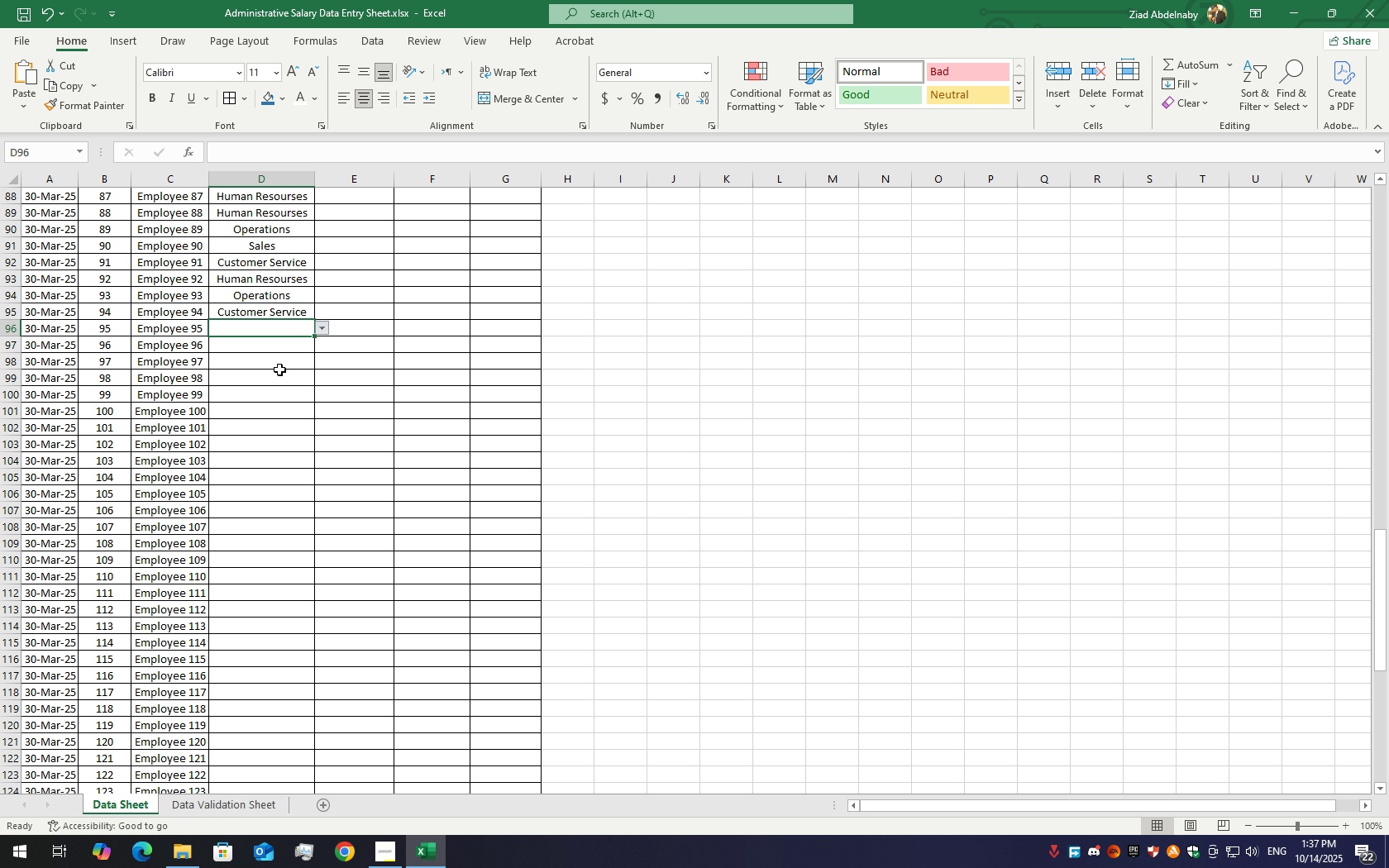 
left_click([279, 370])
 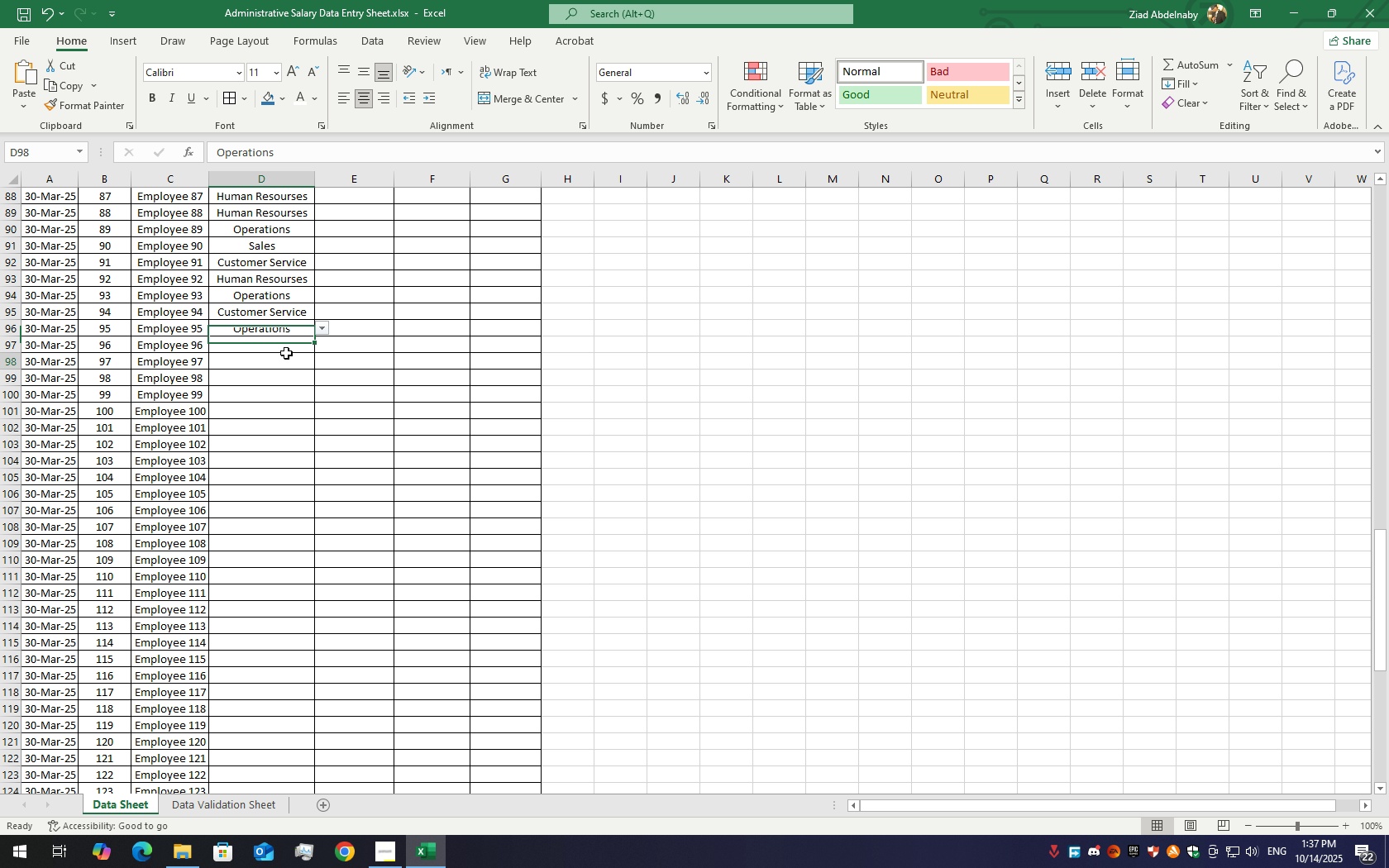 
left_click([286, 353])
 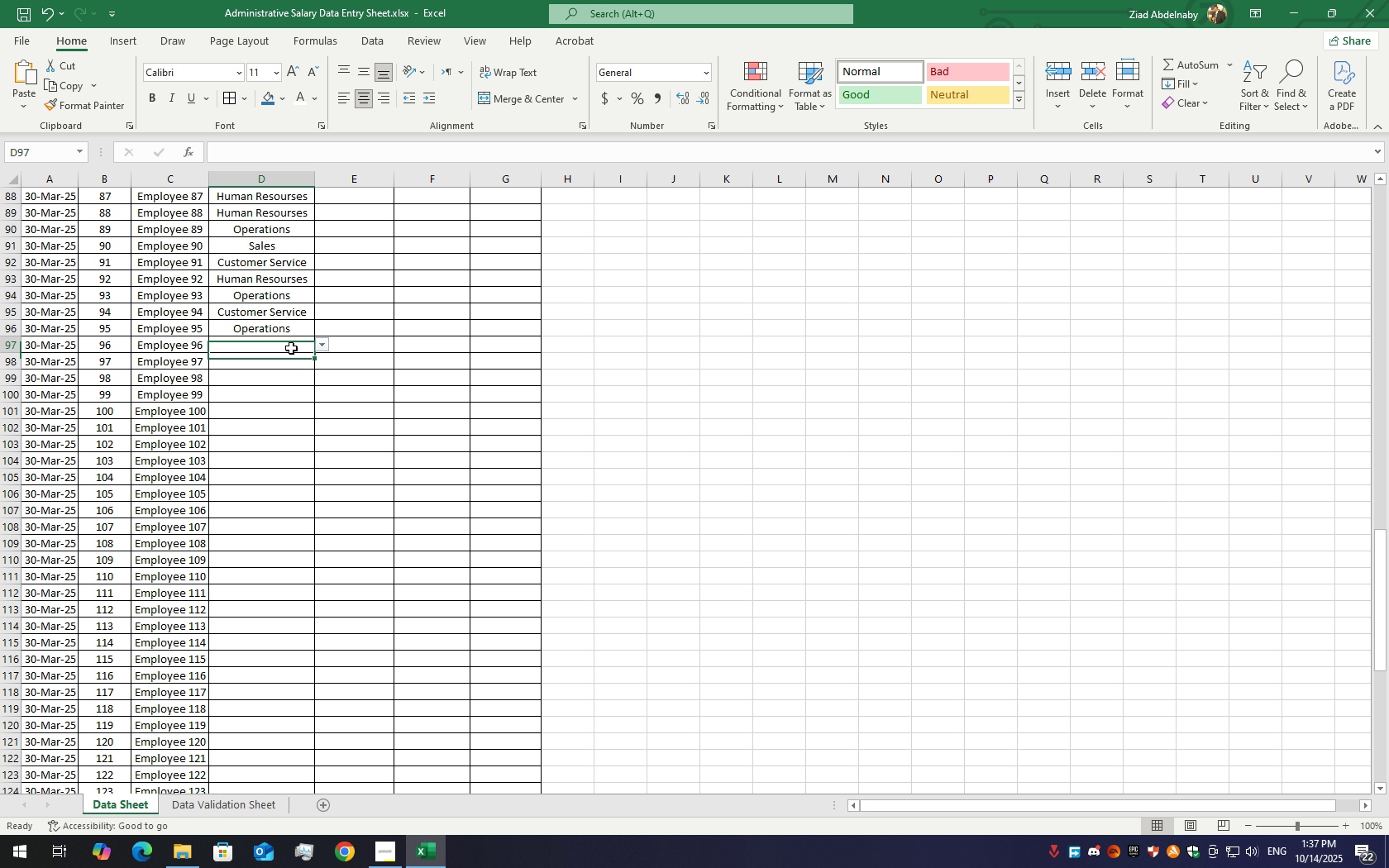 
left_click([291, 348])
 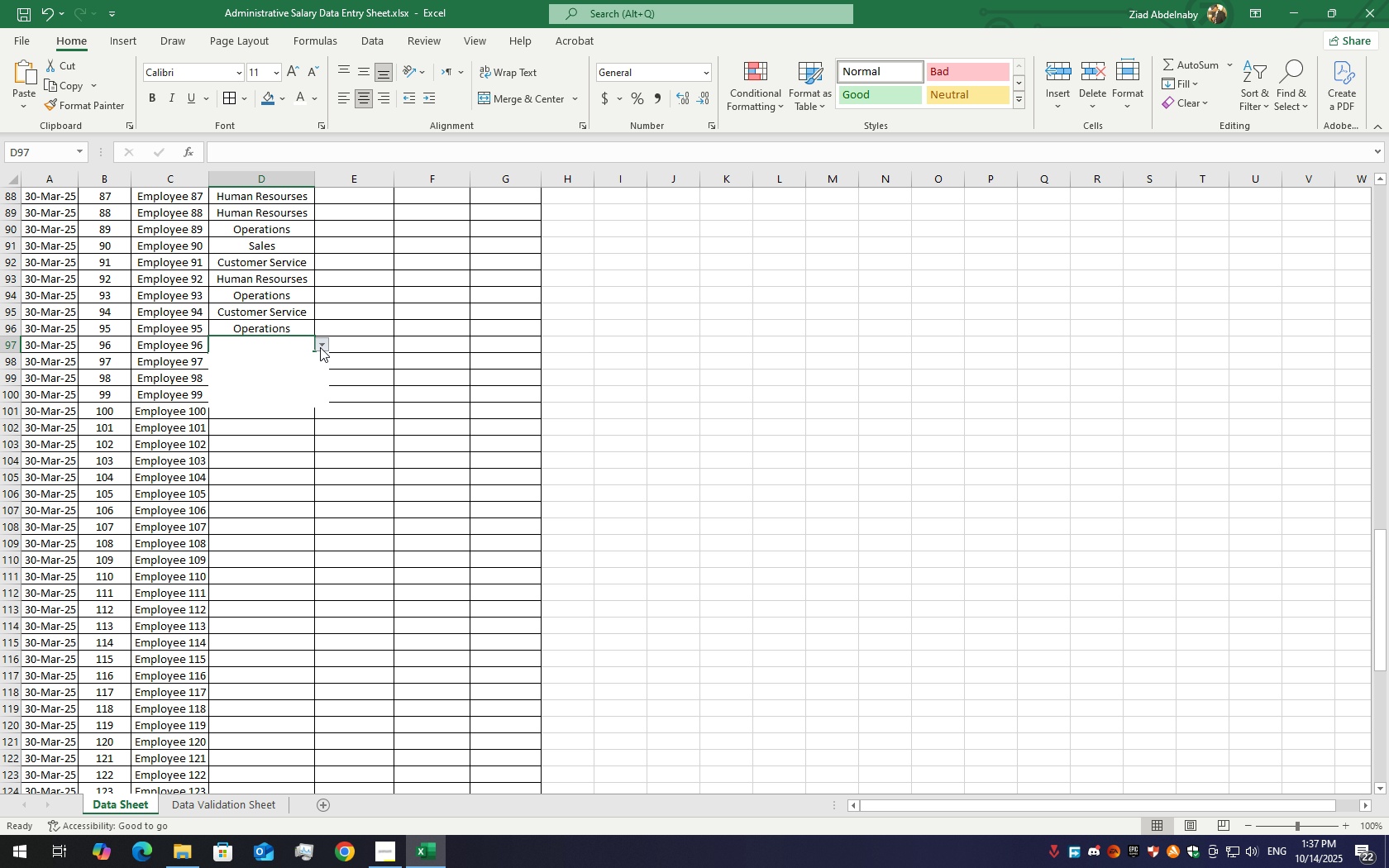 
left_click([320, 347])
 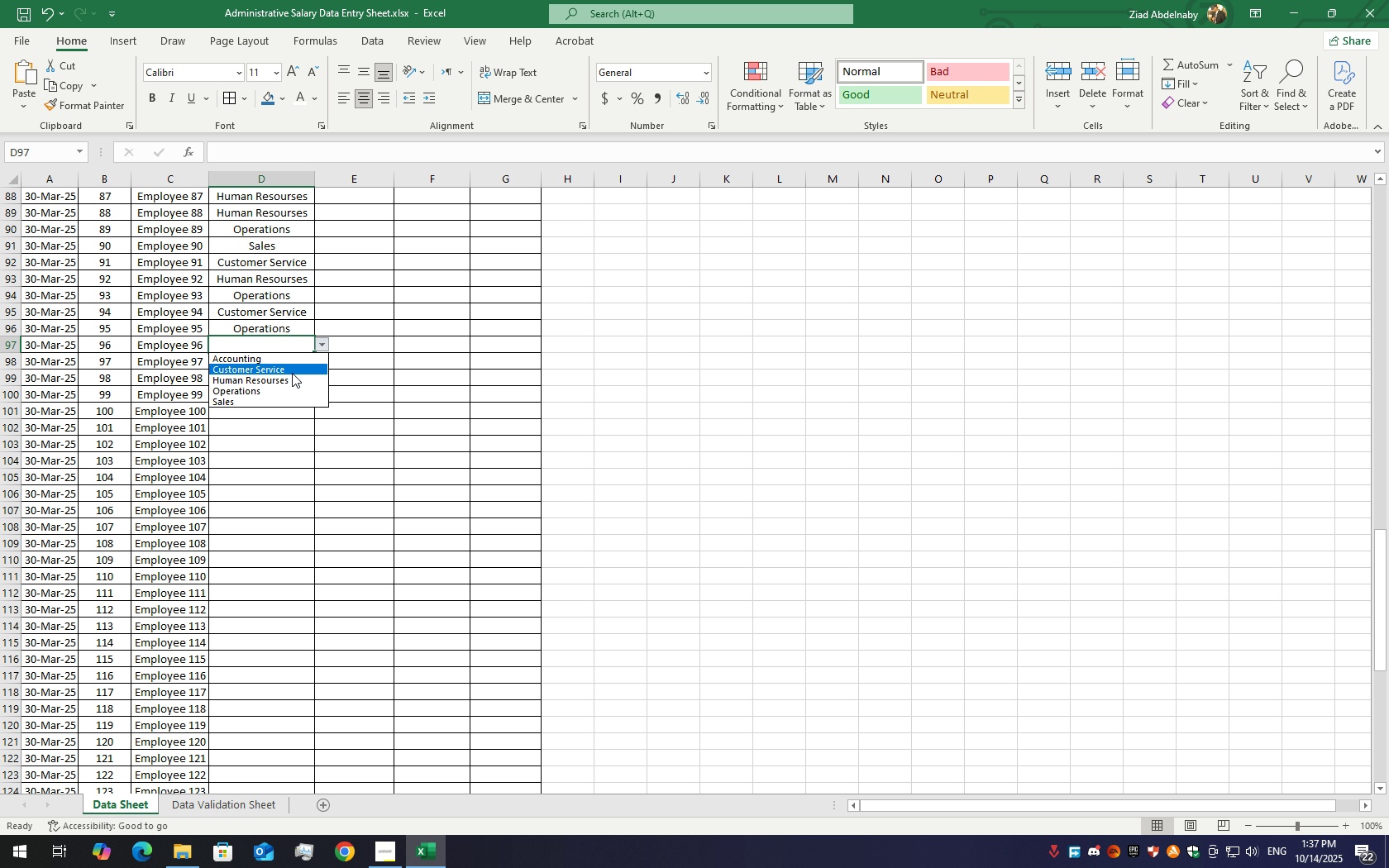 
left_click([292, 376])
 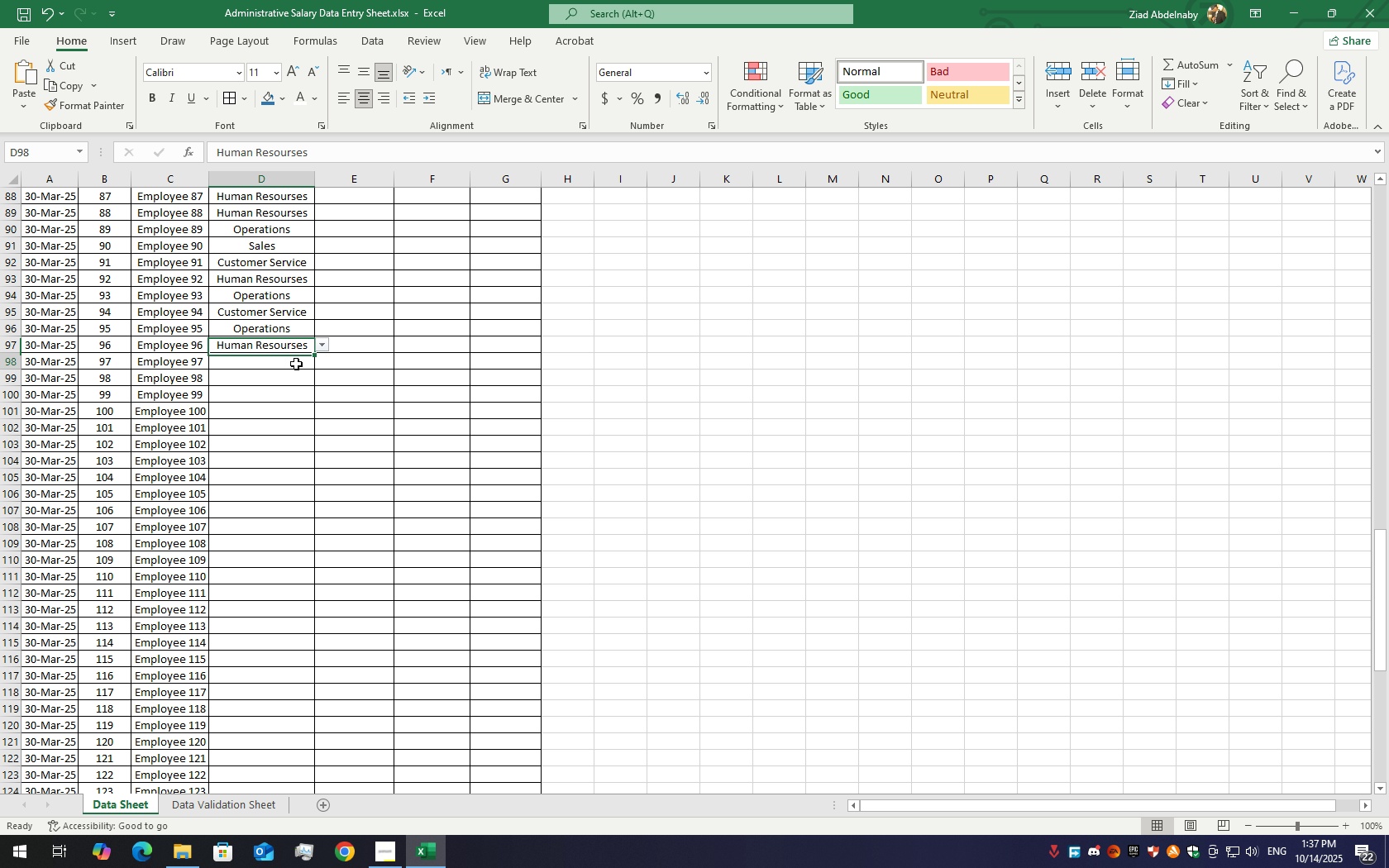 
double_click([296, 364])
 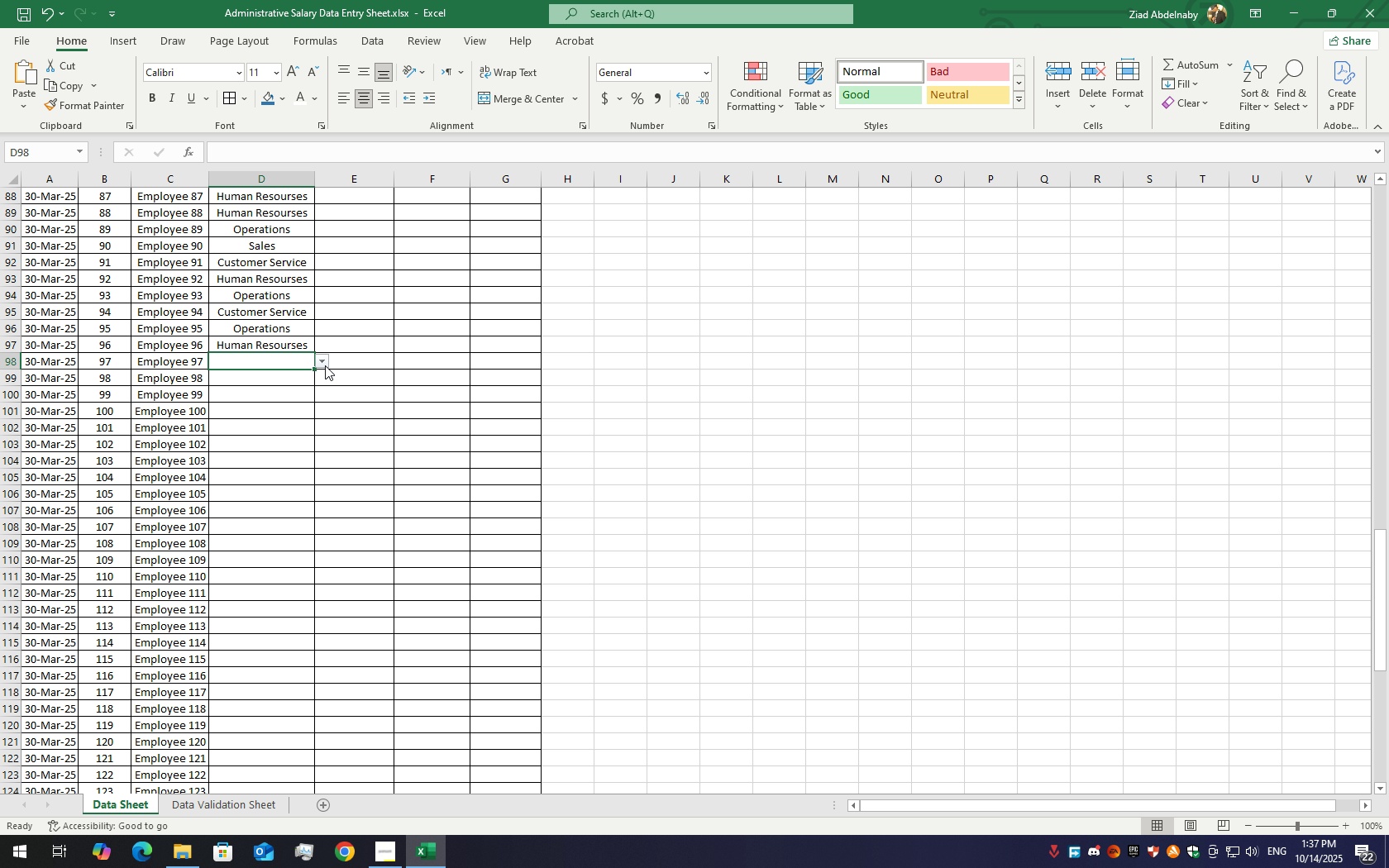 
left_click([325, 365])
 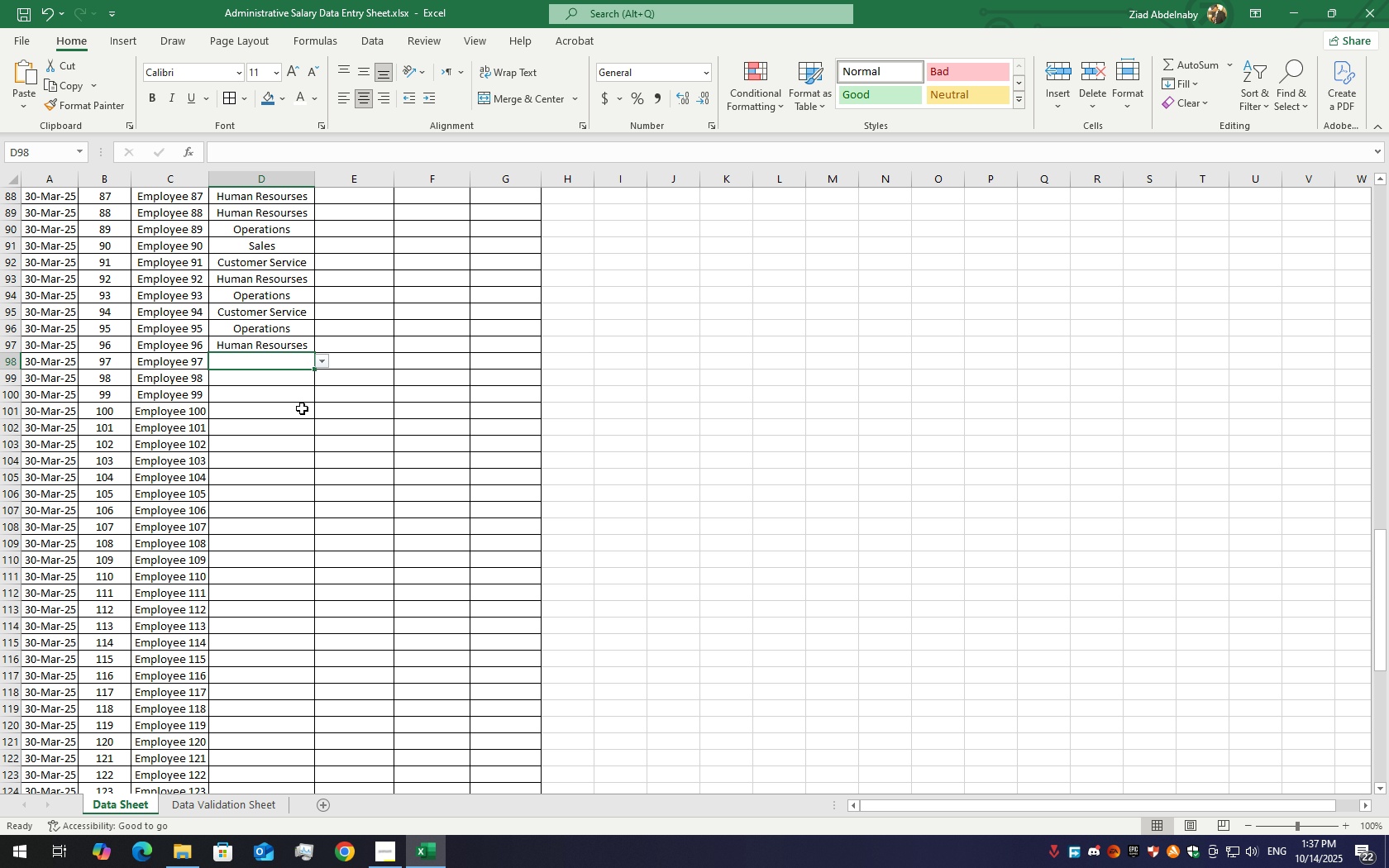 
left_click([302, 408])
 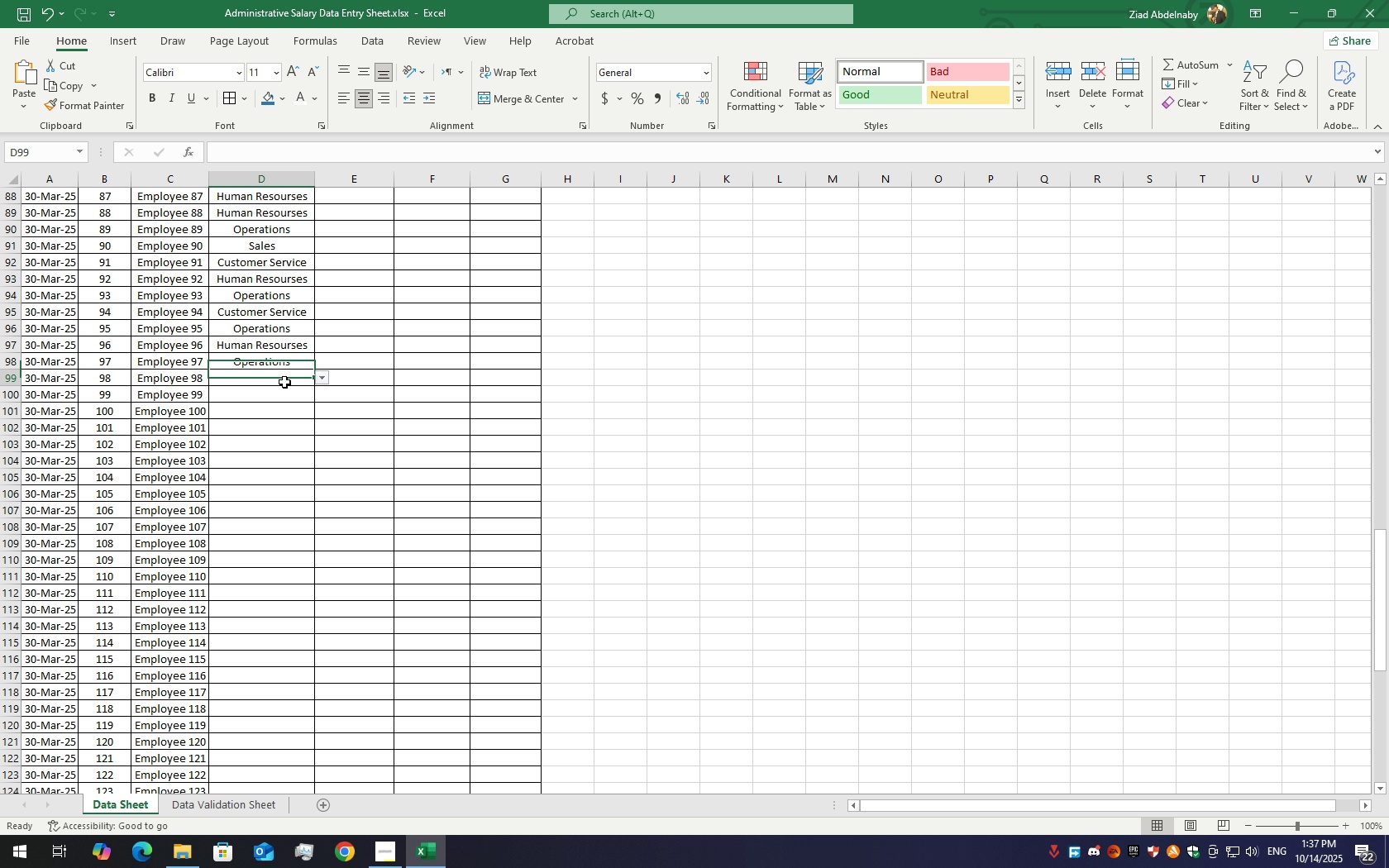 
left_click([284, 382])
 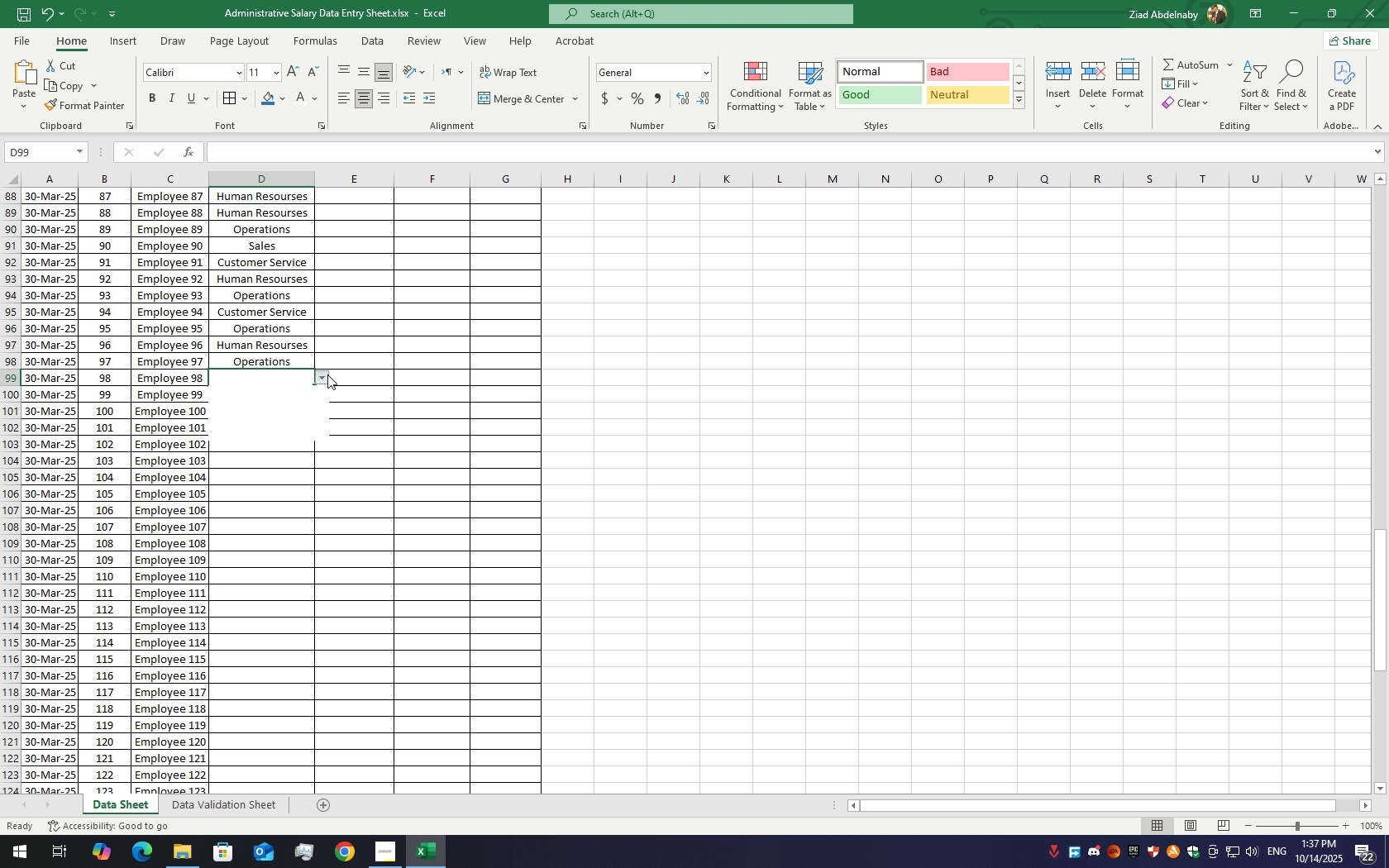 
left_click([327, 374])
 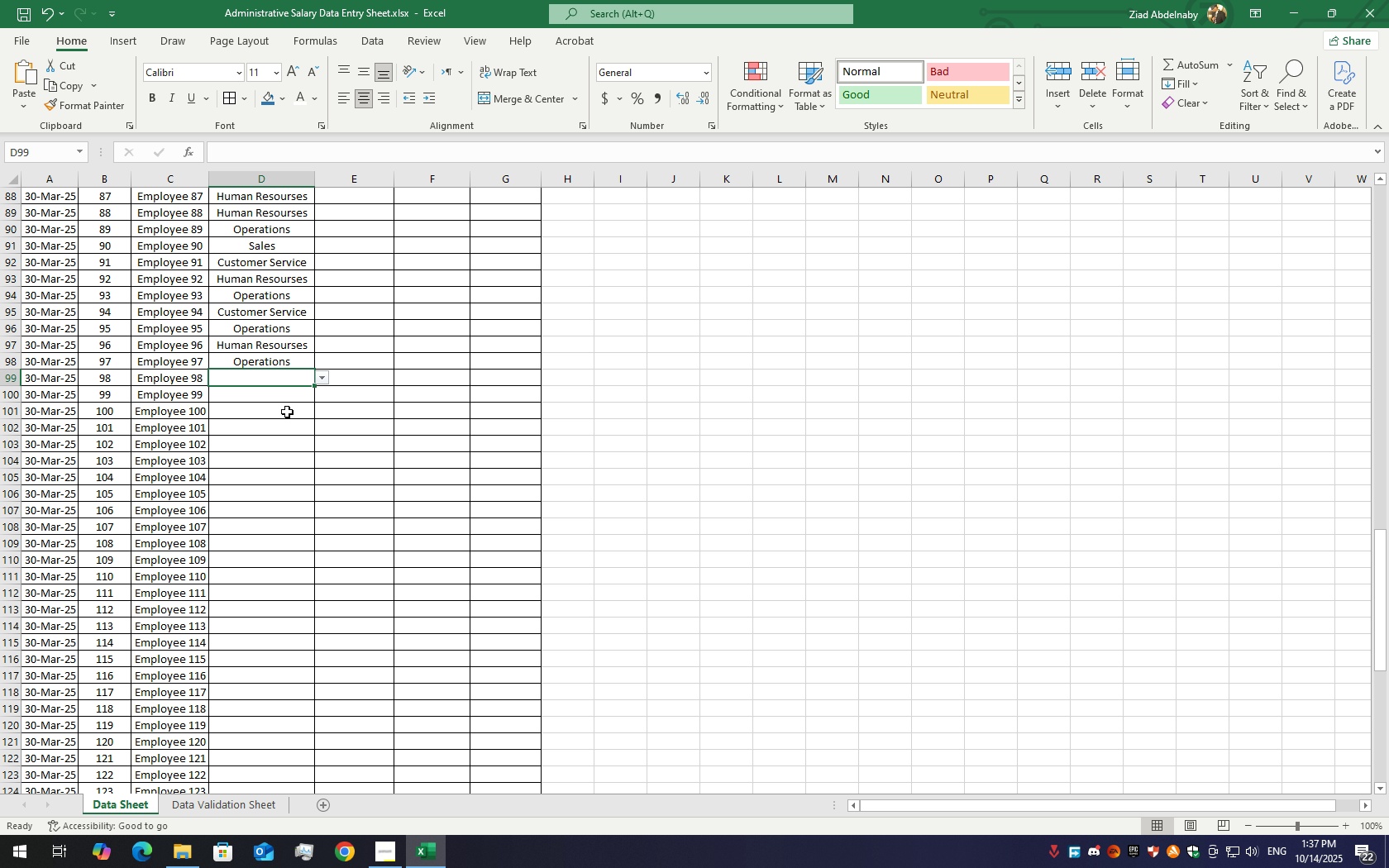 
left_click([287, 412])
 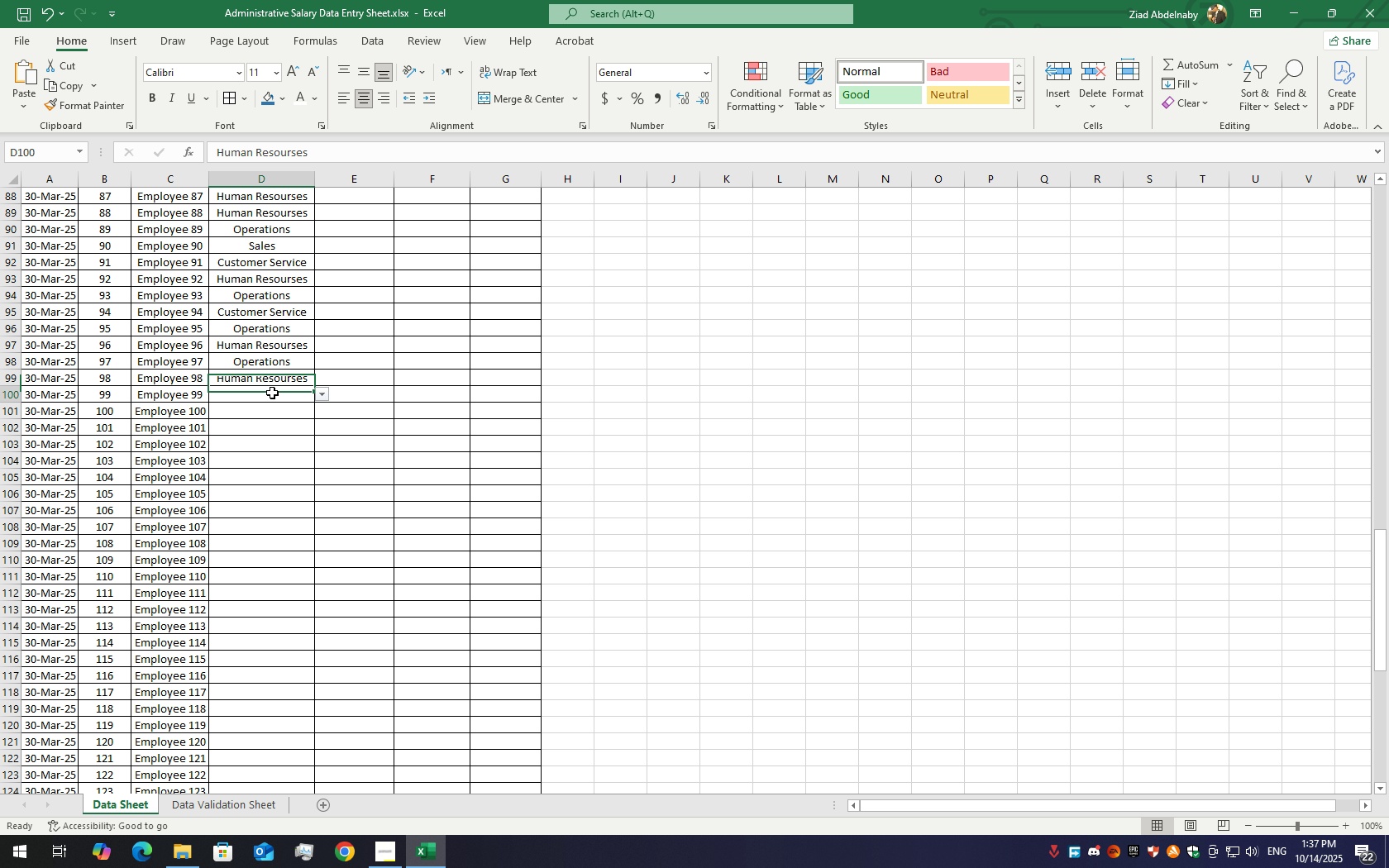 
left_click([272, 393])
 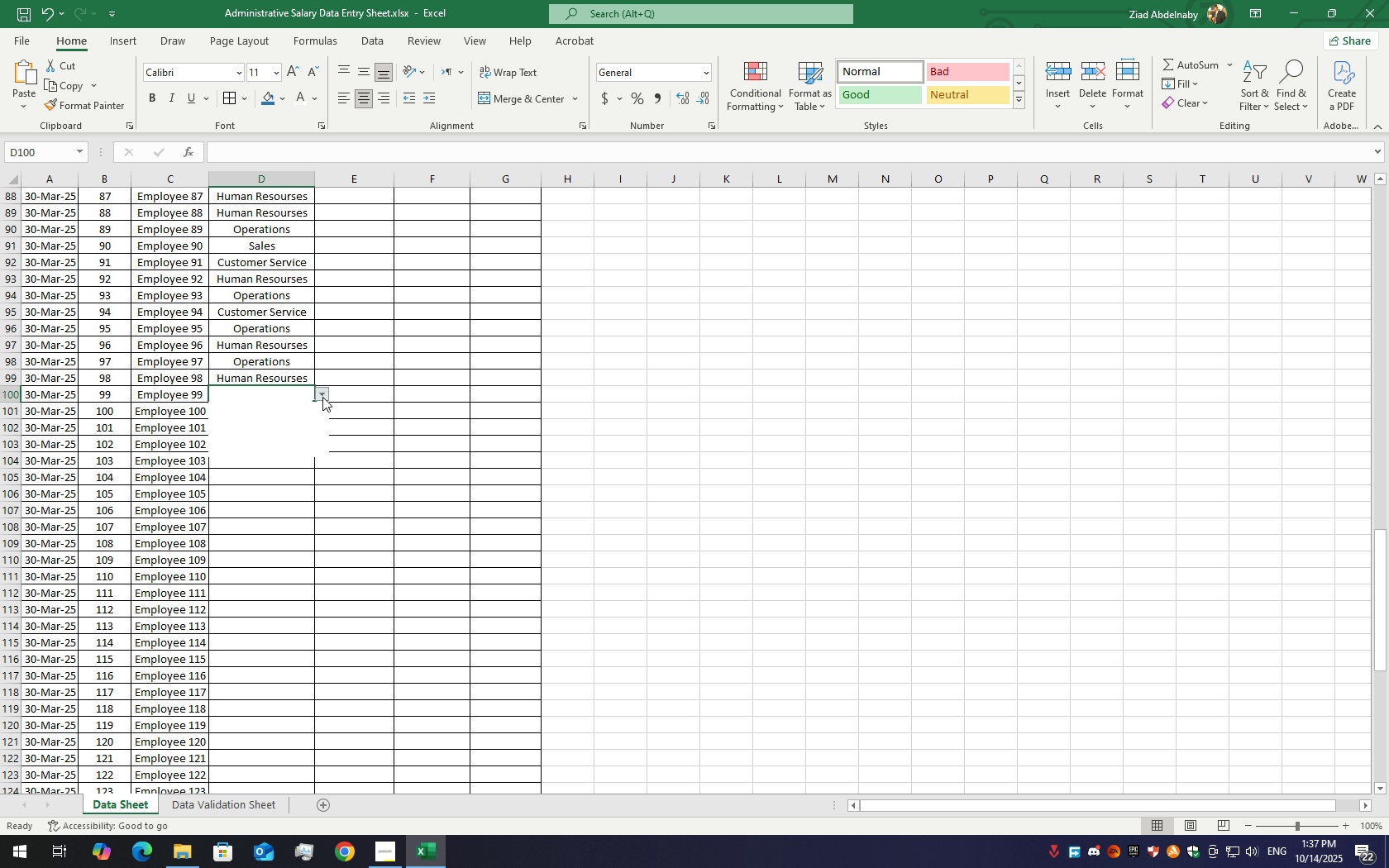 
left_click([322, 397])
 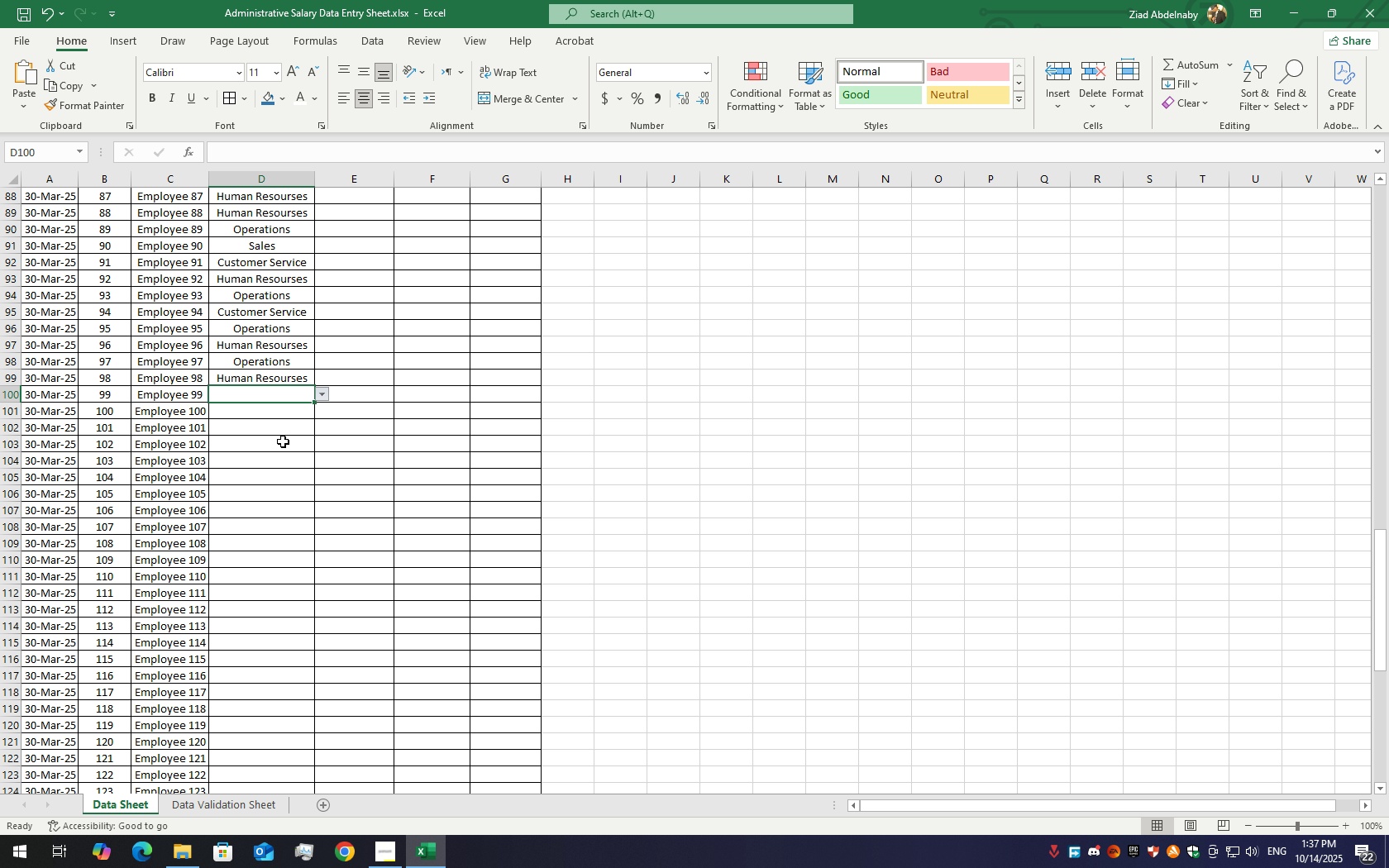 
left_click([283, 441])
 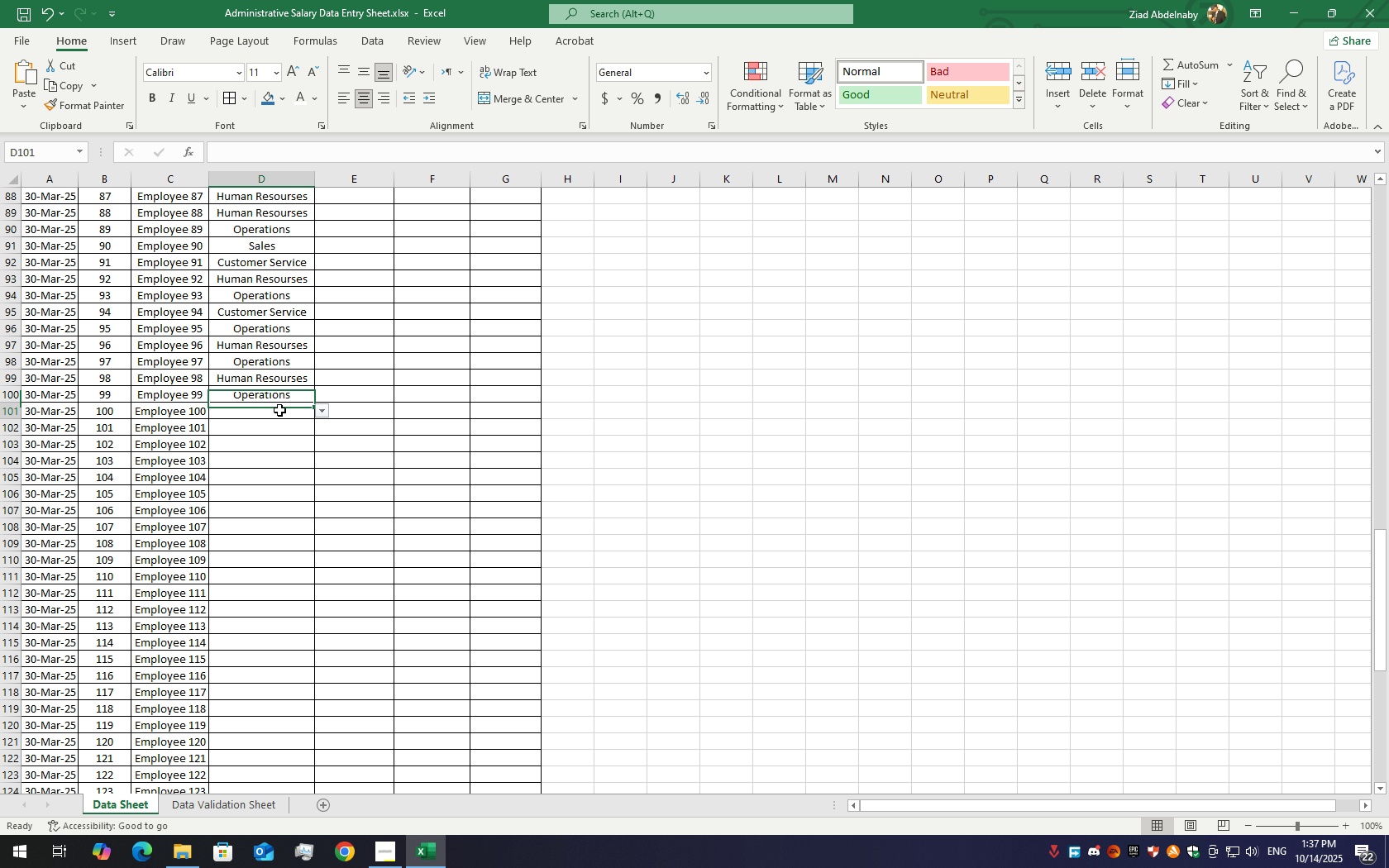 
left_click([279, 410])
 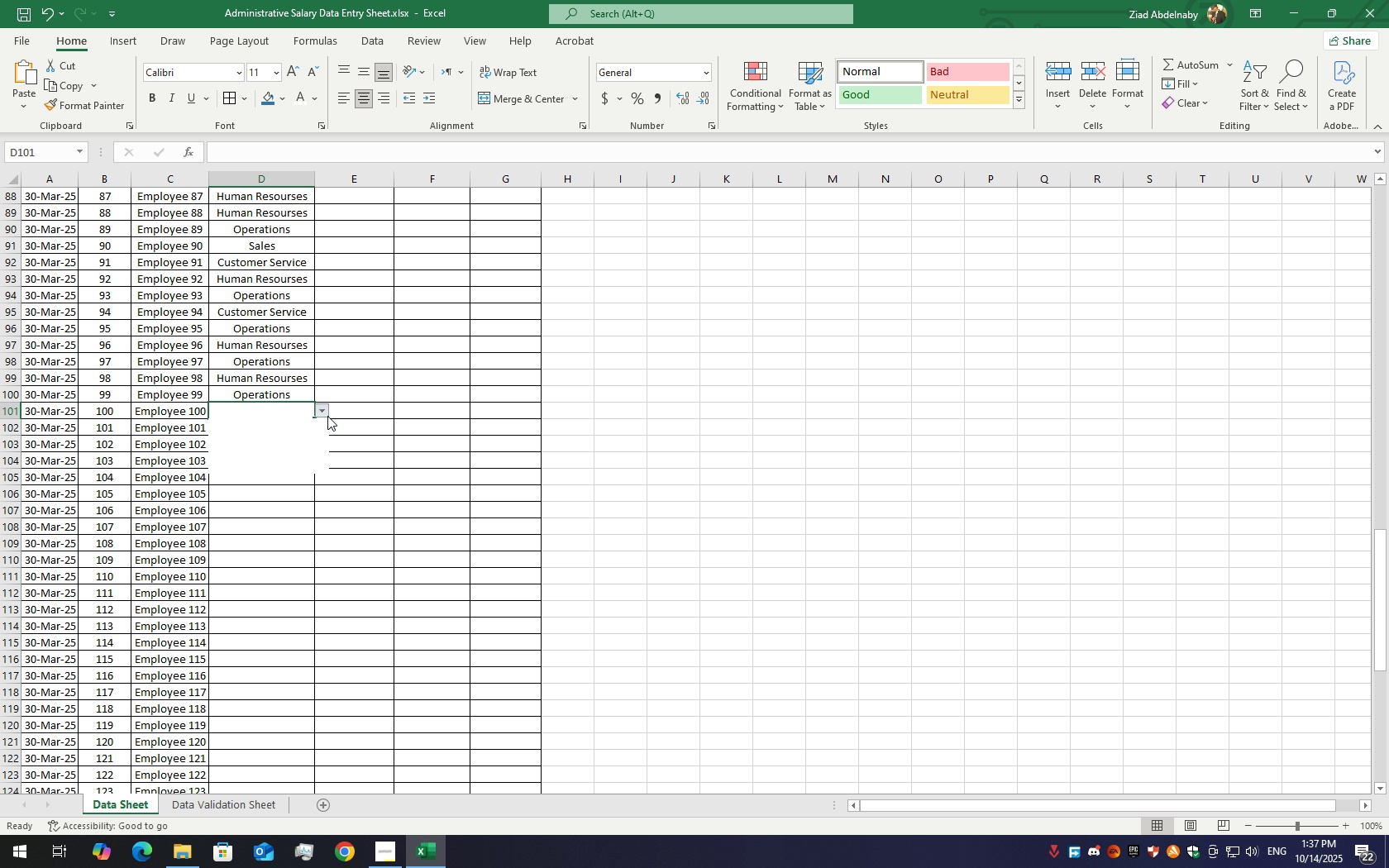 
left_click([327, 416])
 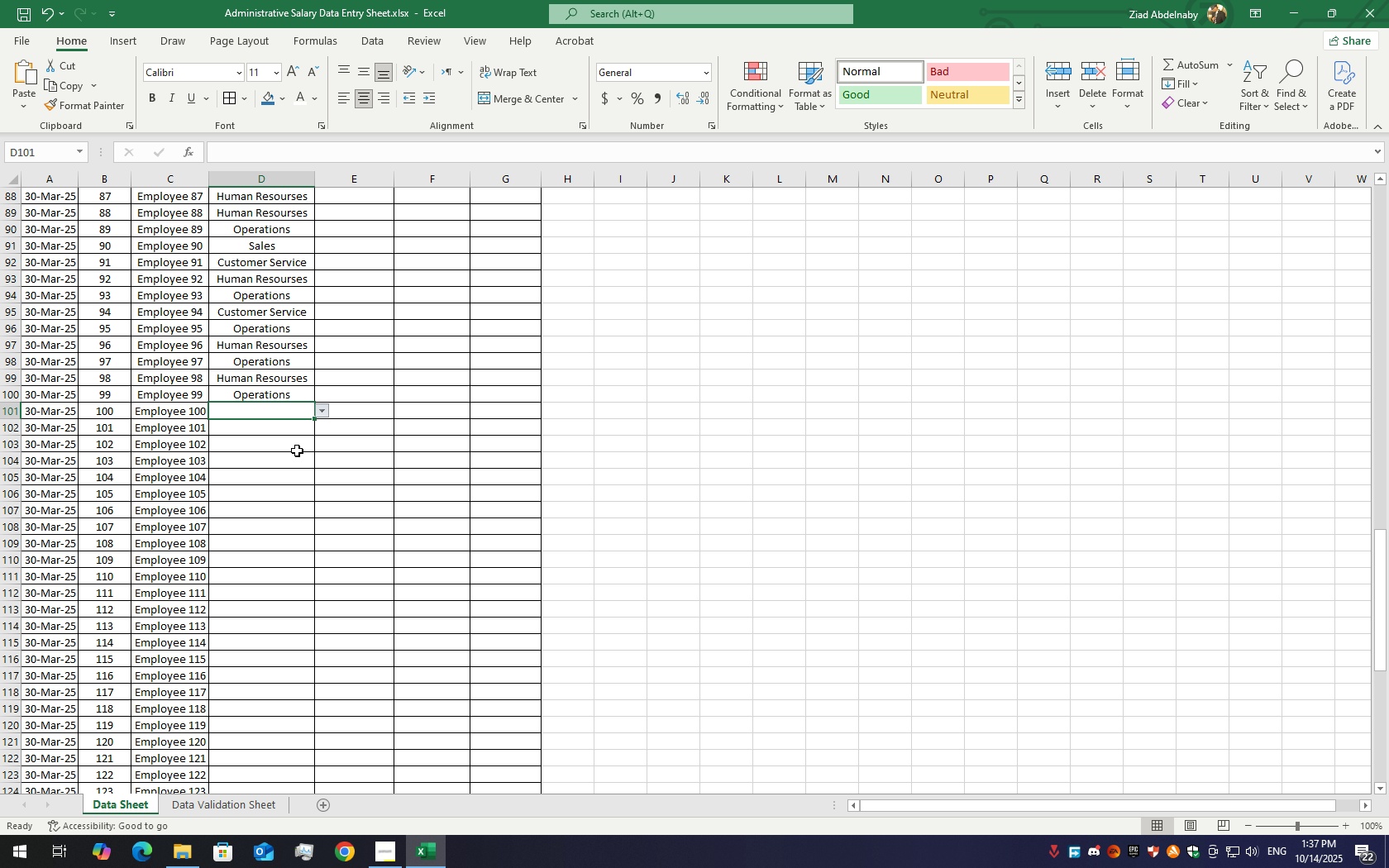 
left_click([297, 451])
 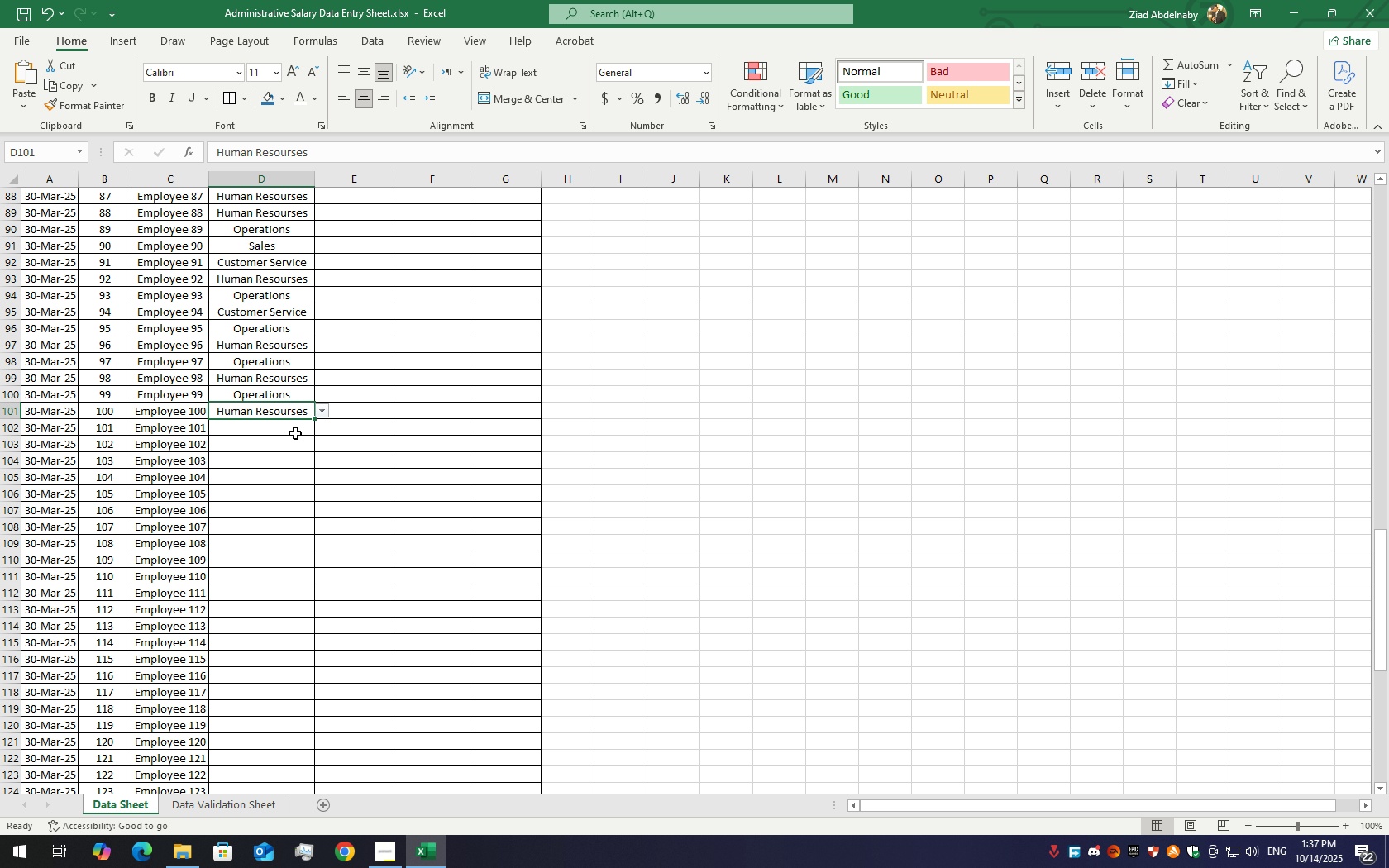 
left_click([295, 431])
 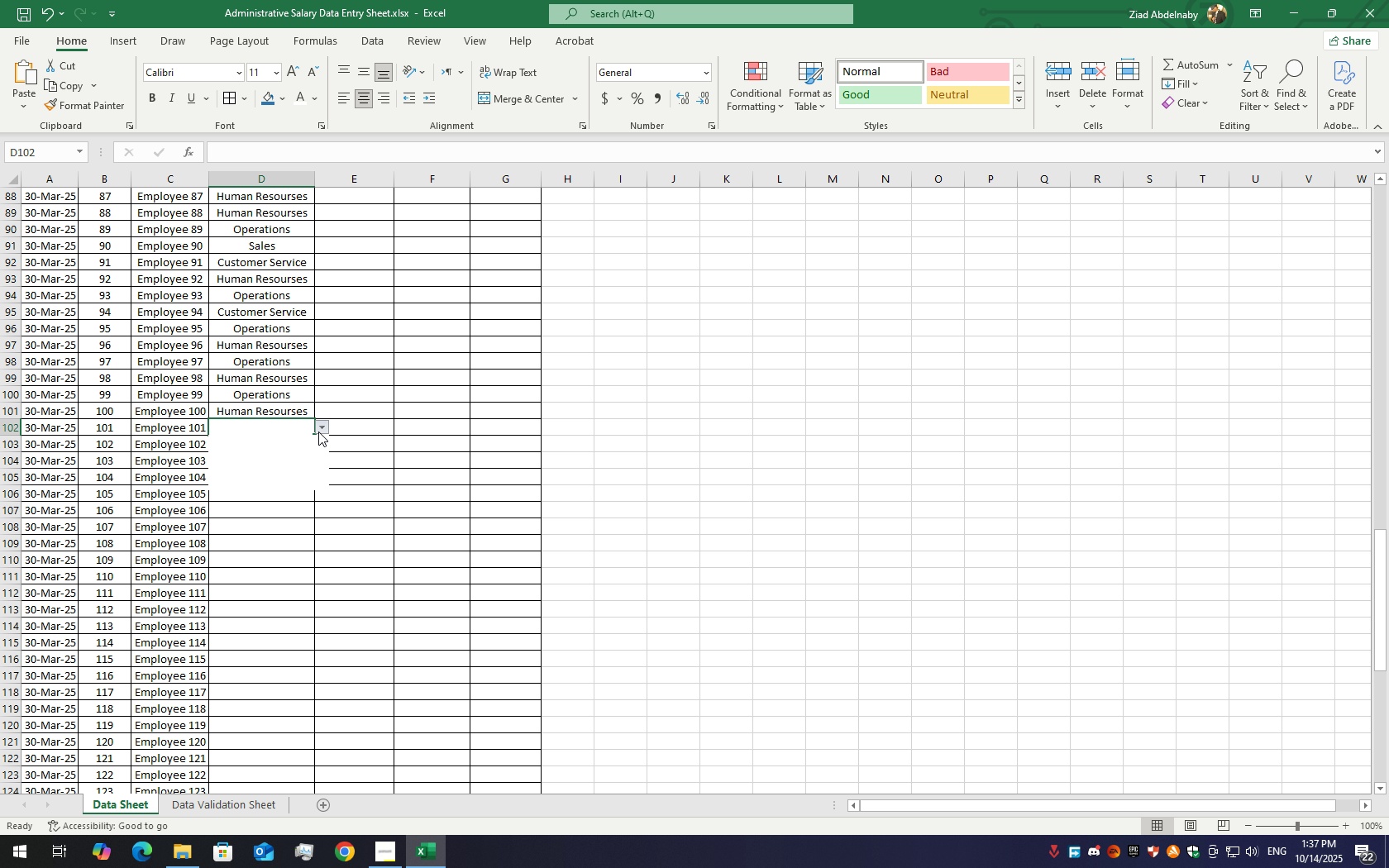 
left_click([318, 432])
 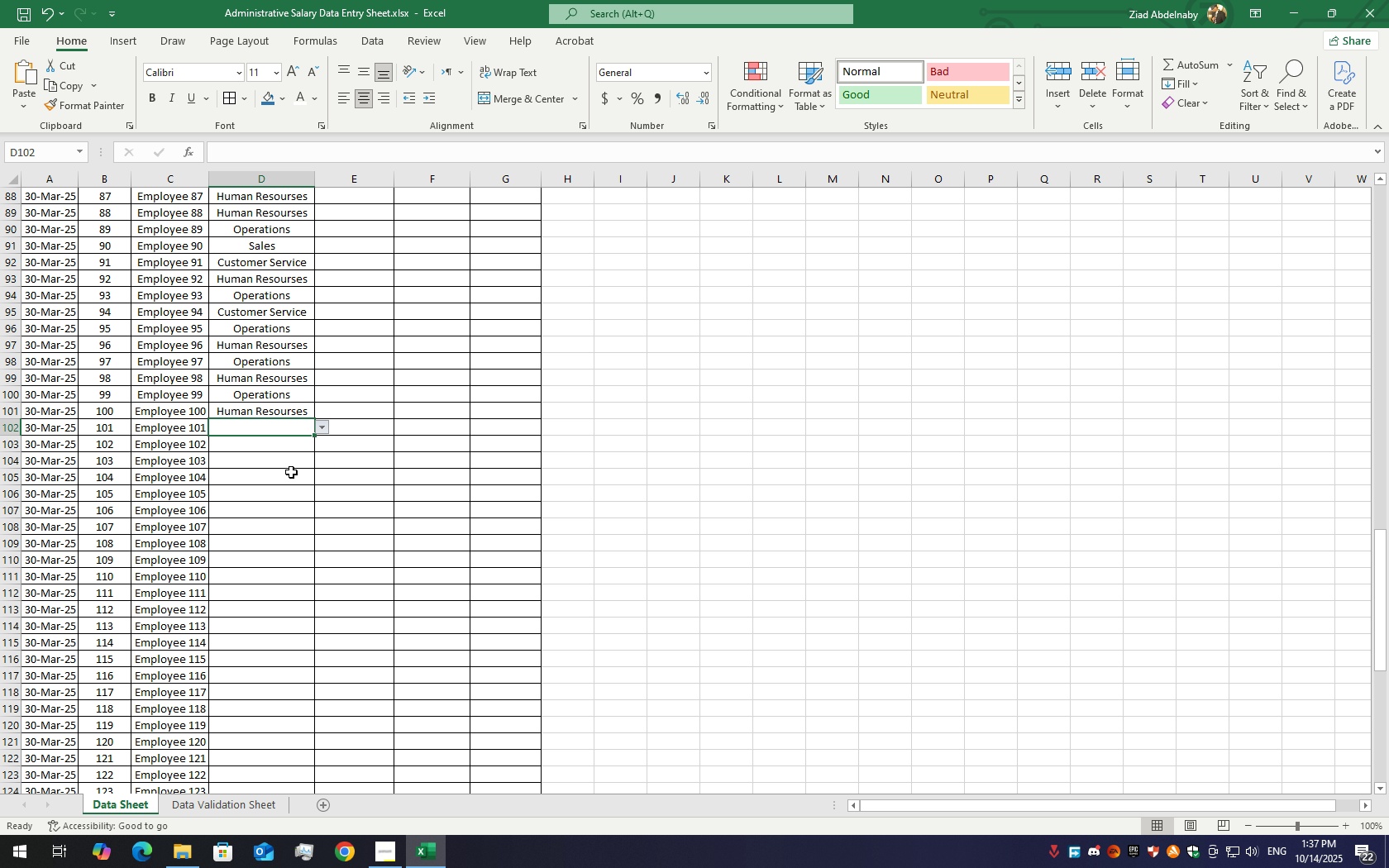 
left_click([291, 472])
 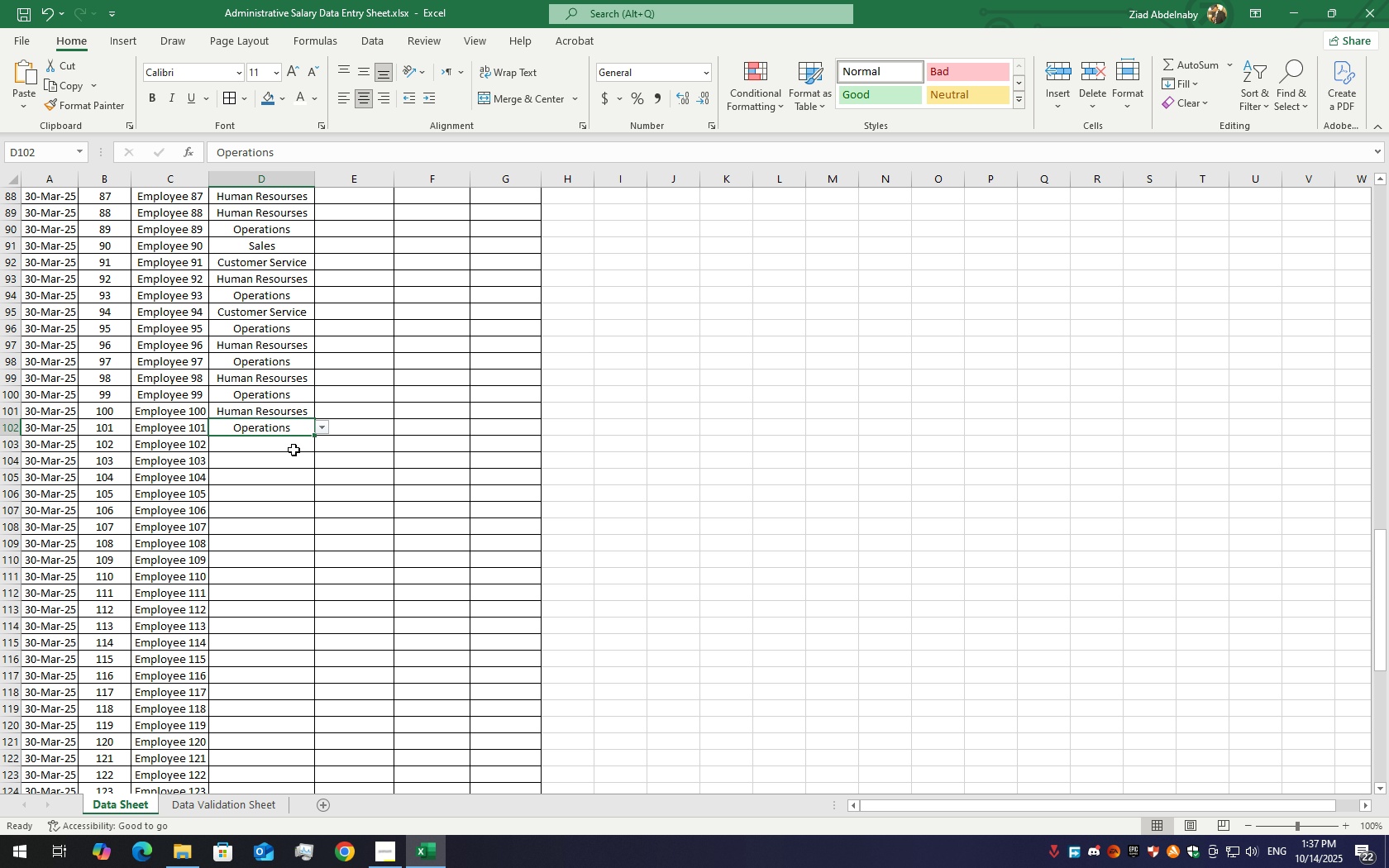 
left_click([294, 450])
 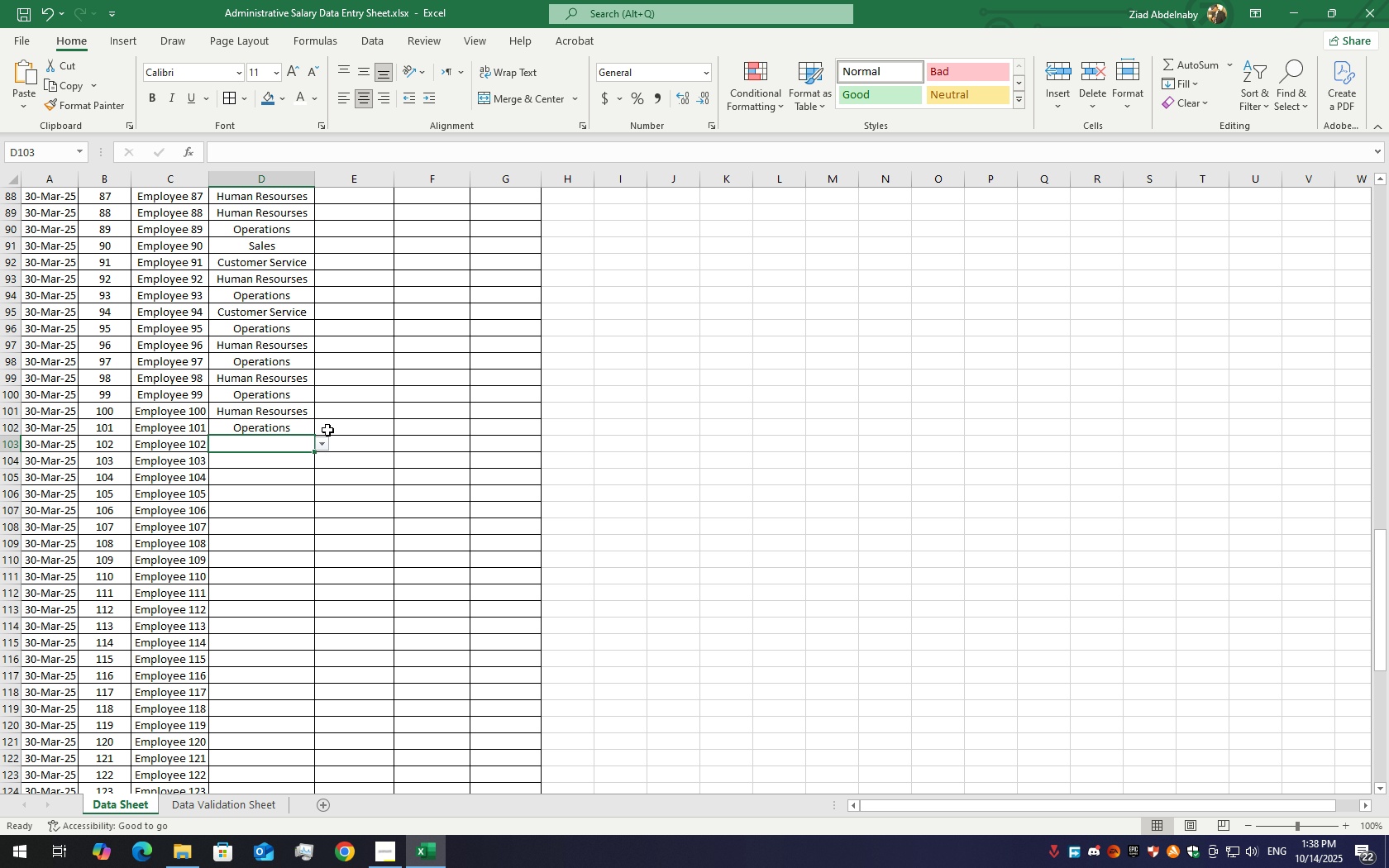 
left_click([327, 430])
 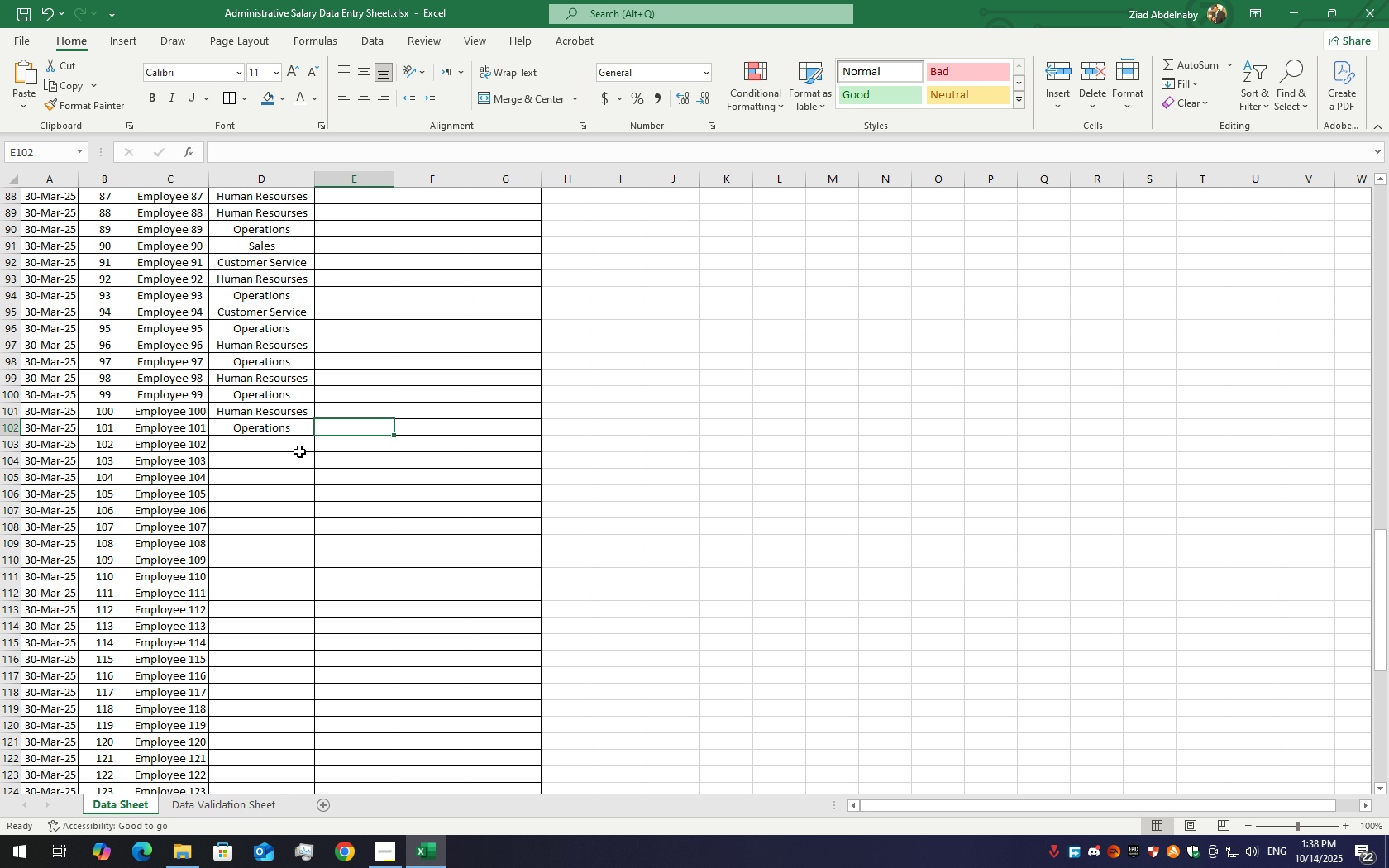 
left_click([299, 451])
 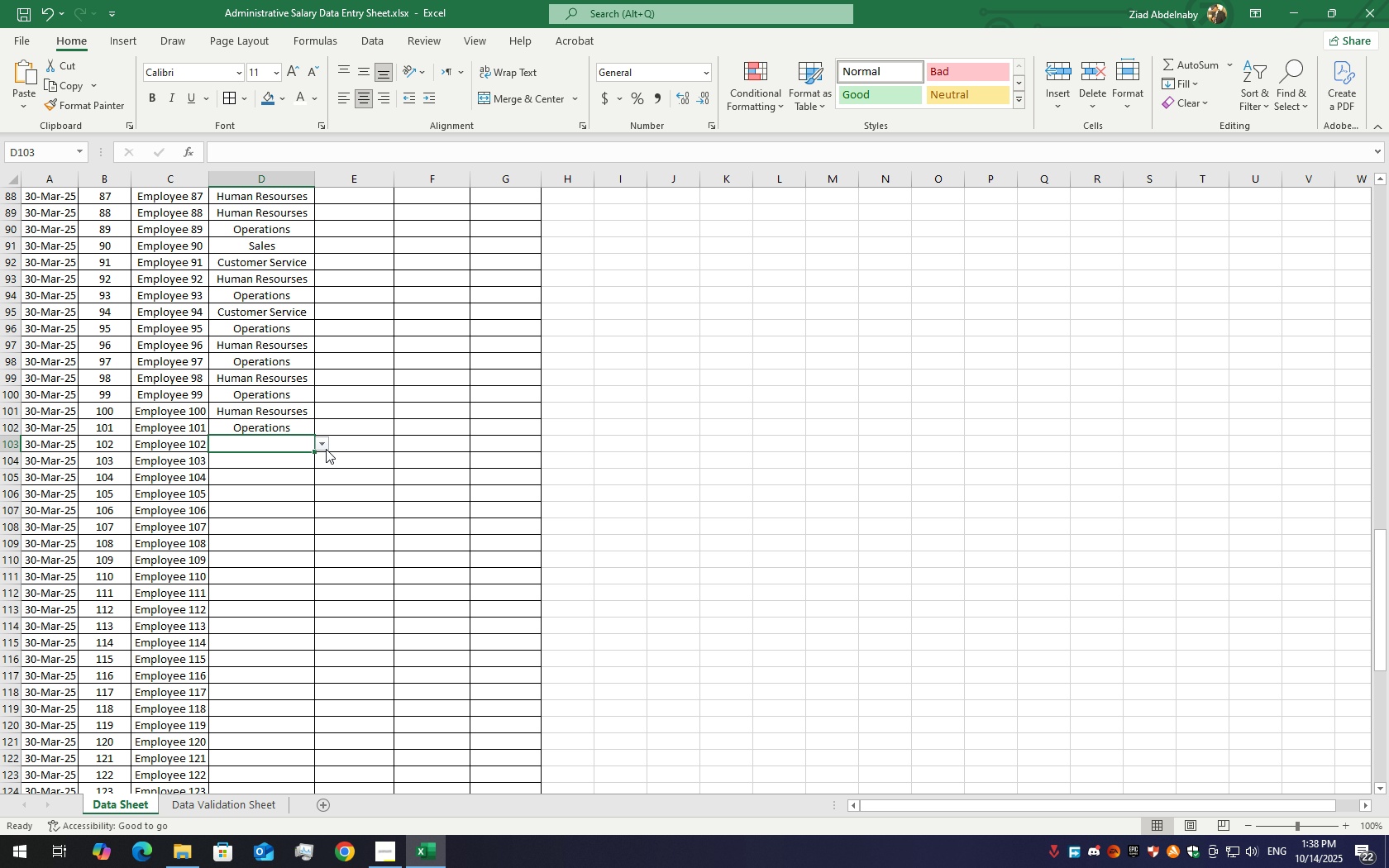 
left_click([323, 449])
 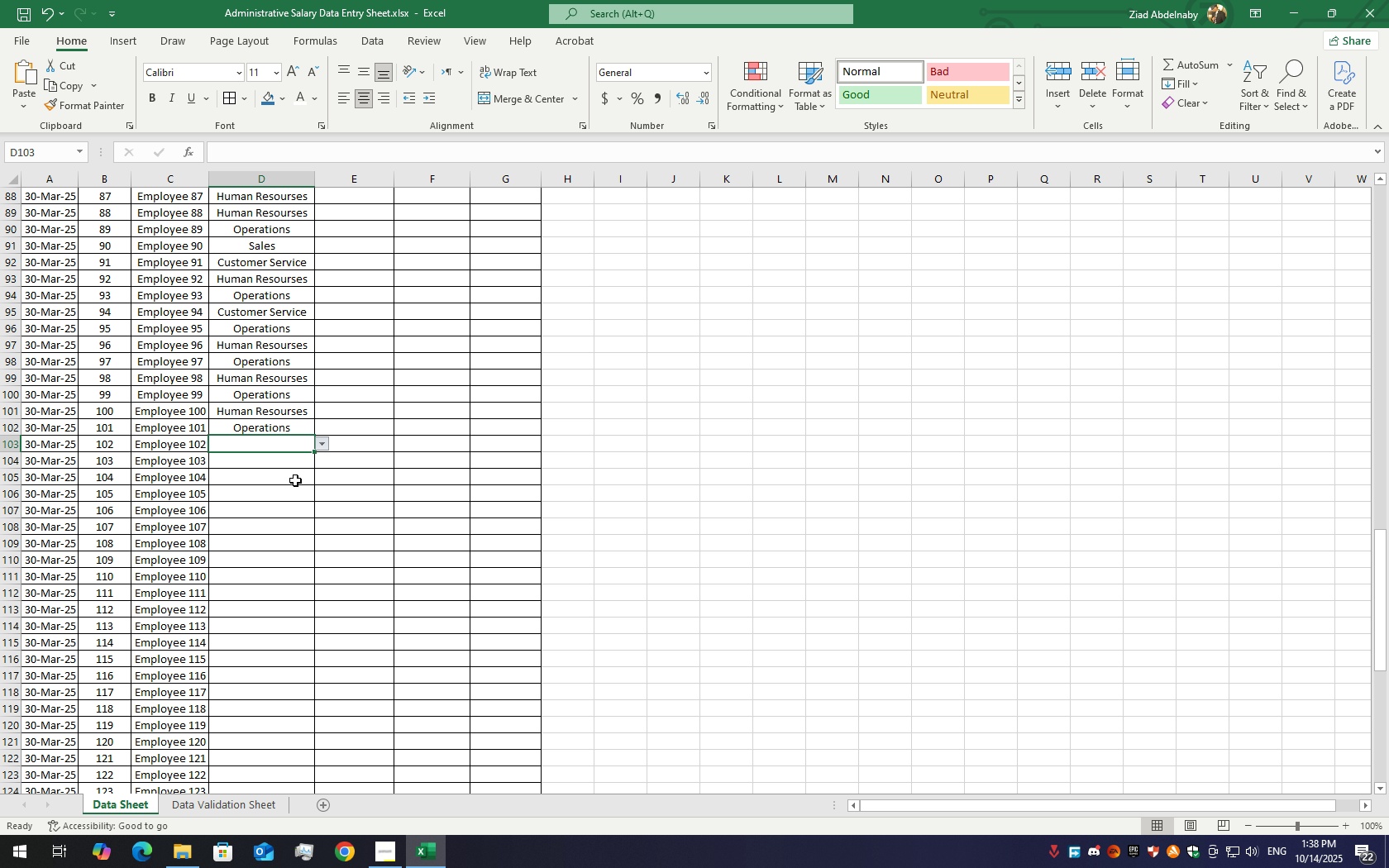 
left_click([295, 480])
 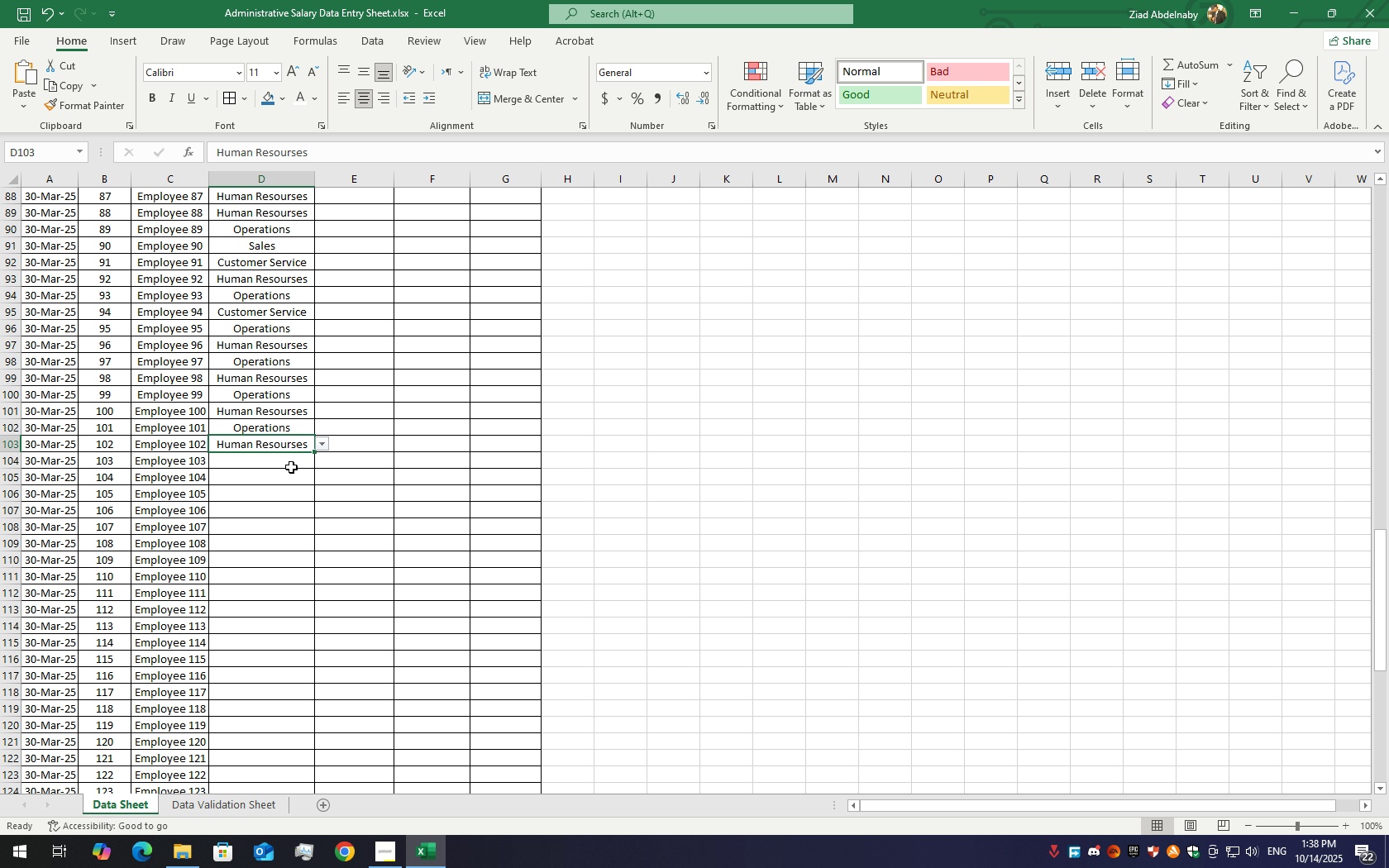 
left_click([291, 467])
 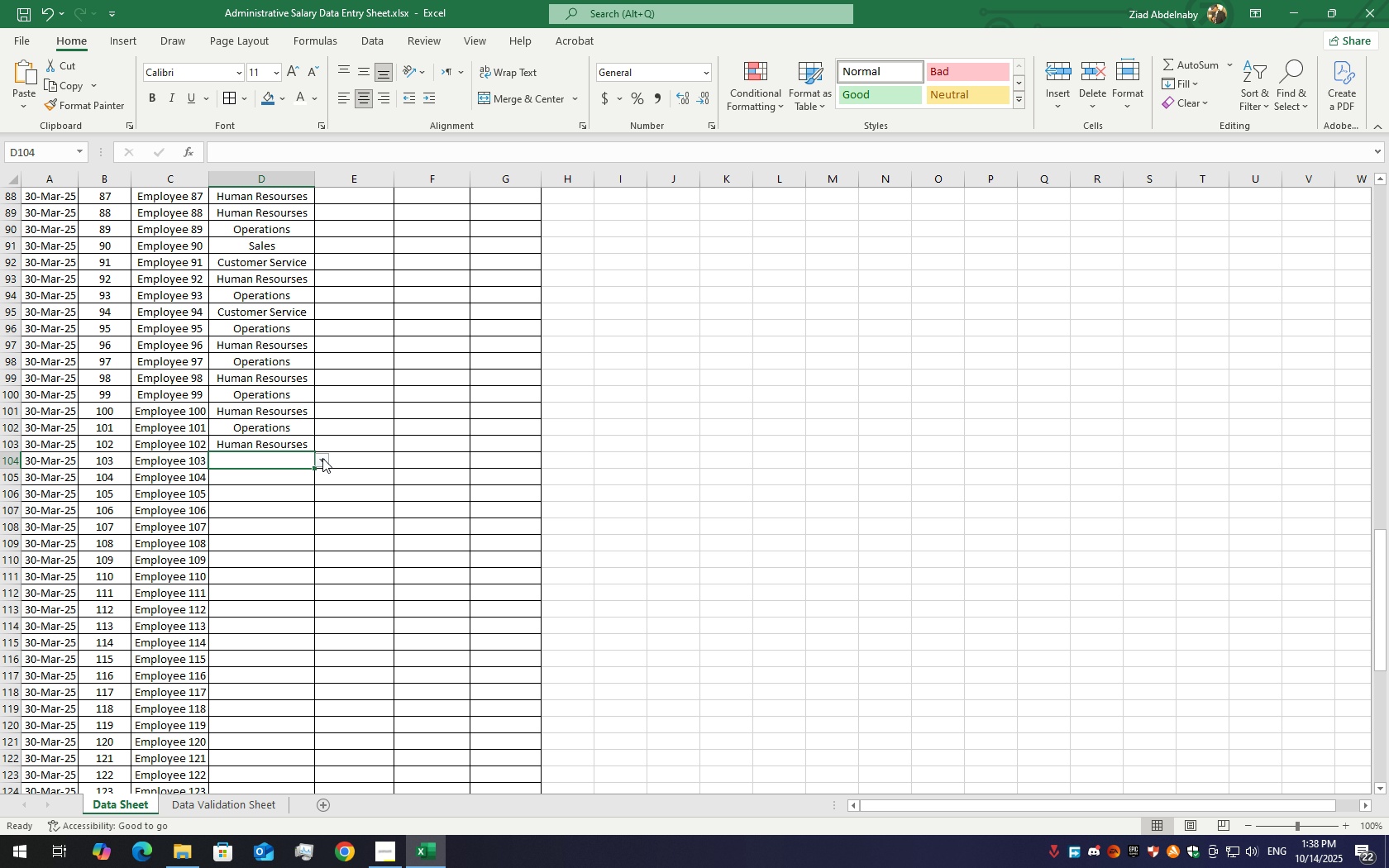 
left_click([322, 458])
 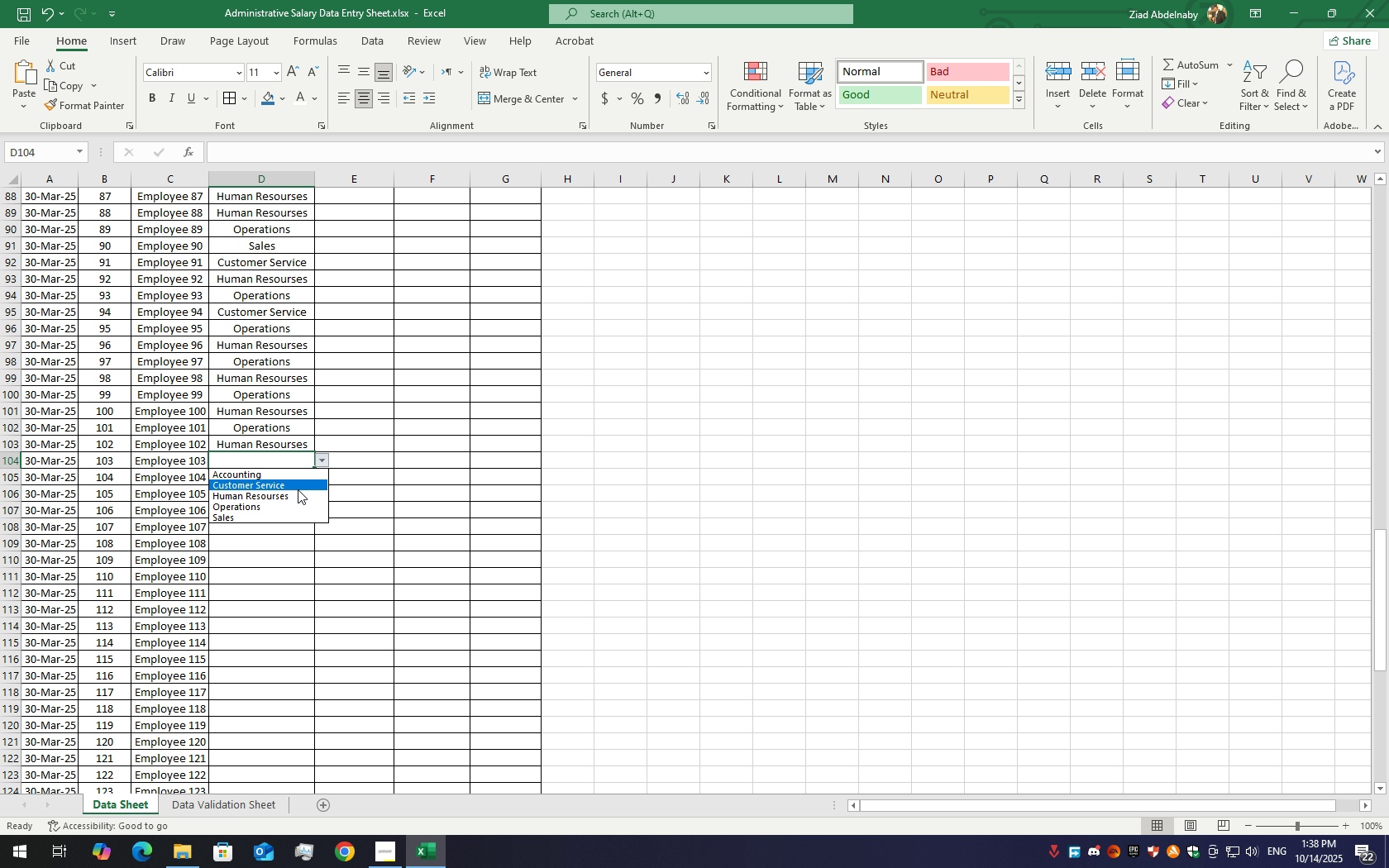 
left_click([298, 489])
 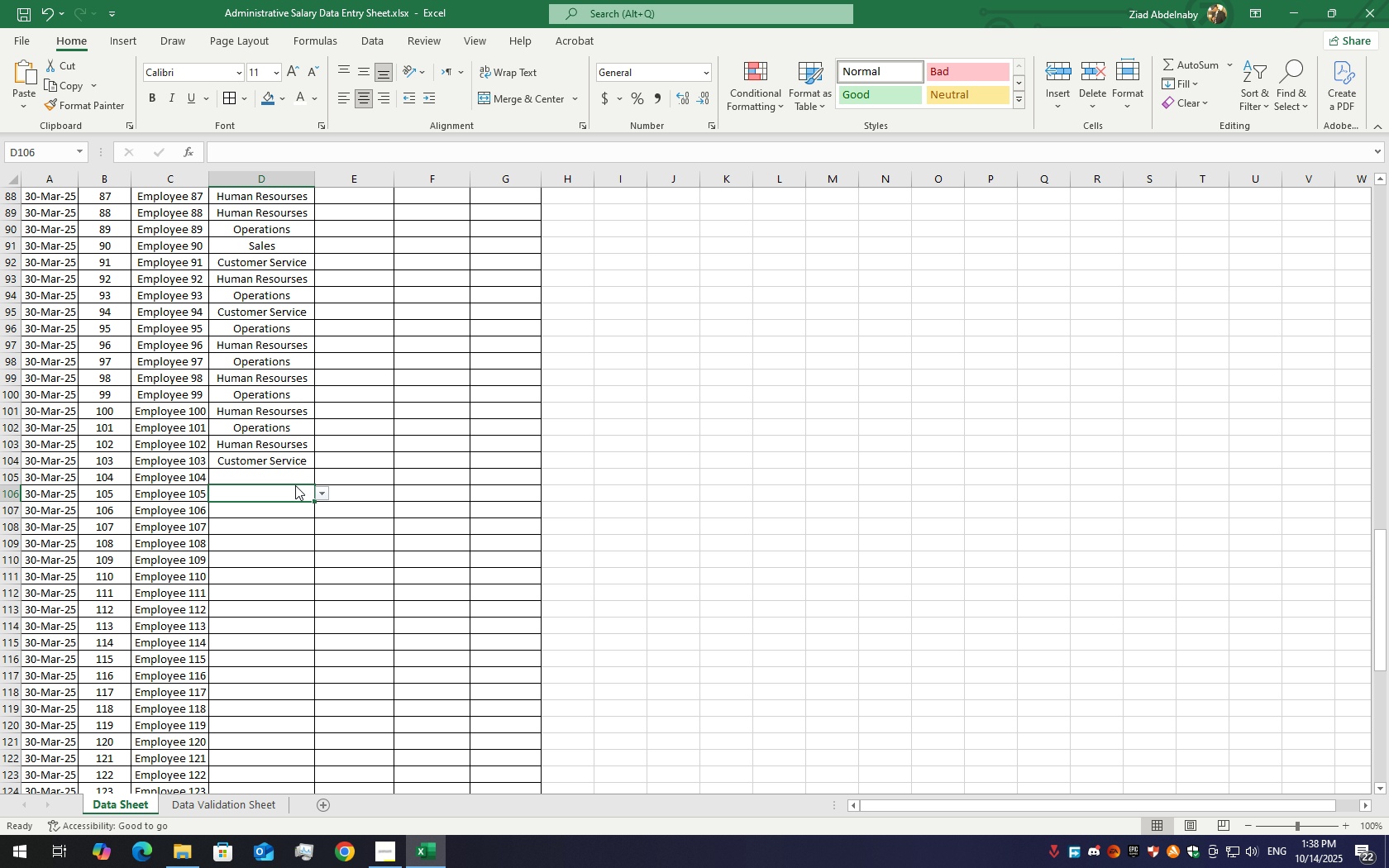 
double_click([295, 485])
 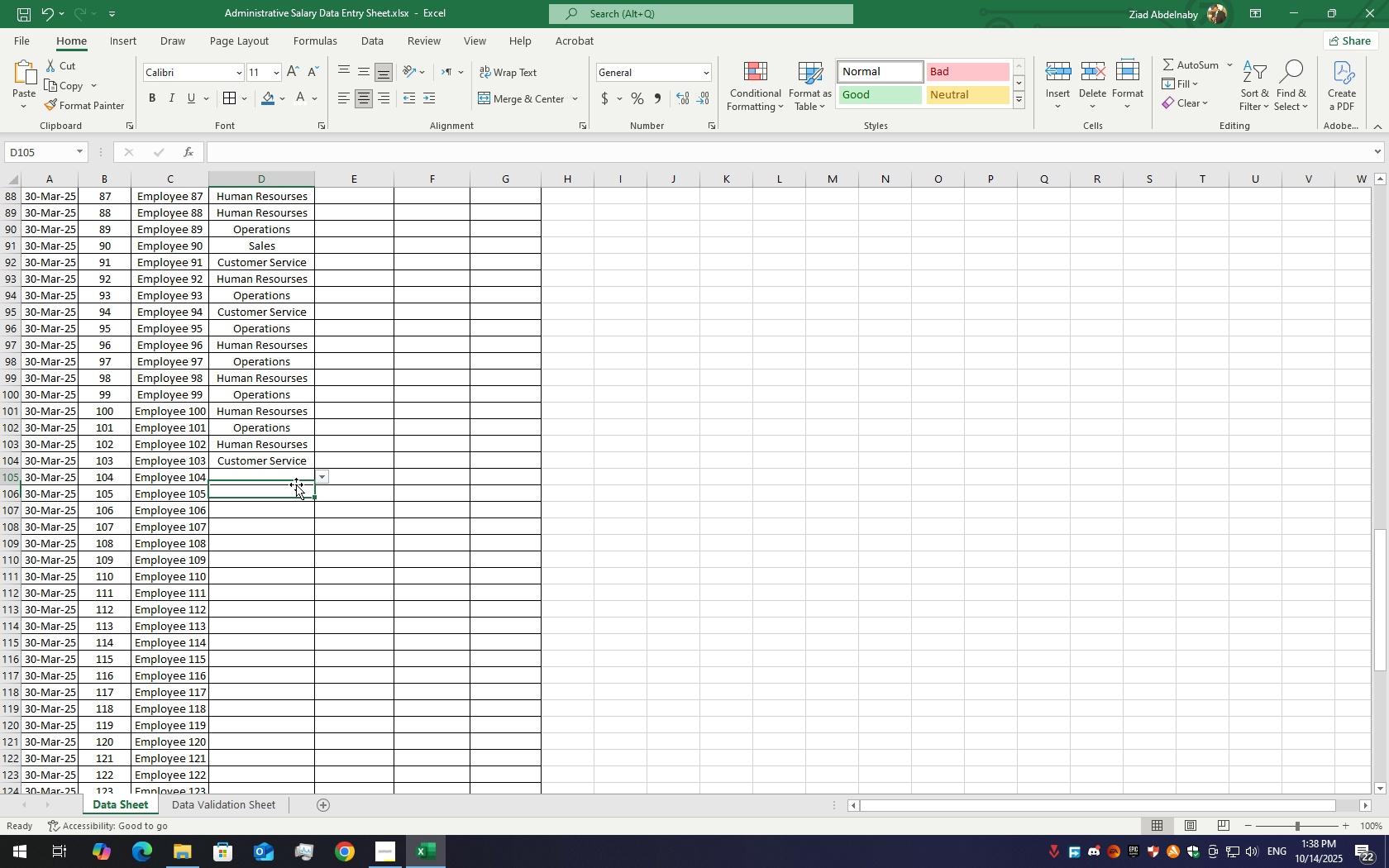 
triple_click([296, 484])
 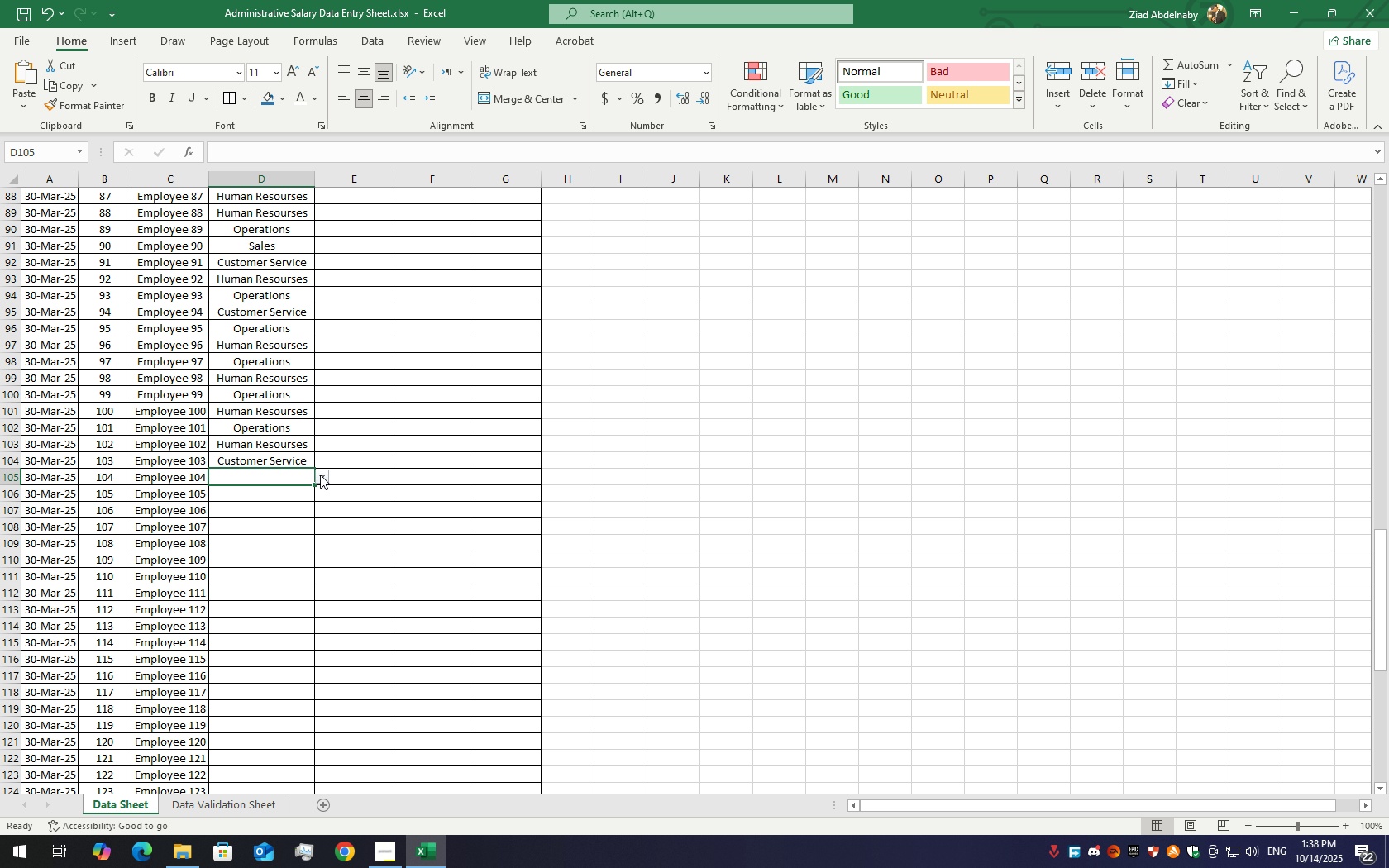 
left_click([320, 475])
 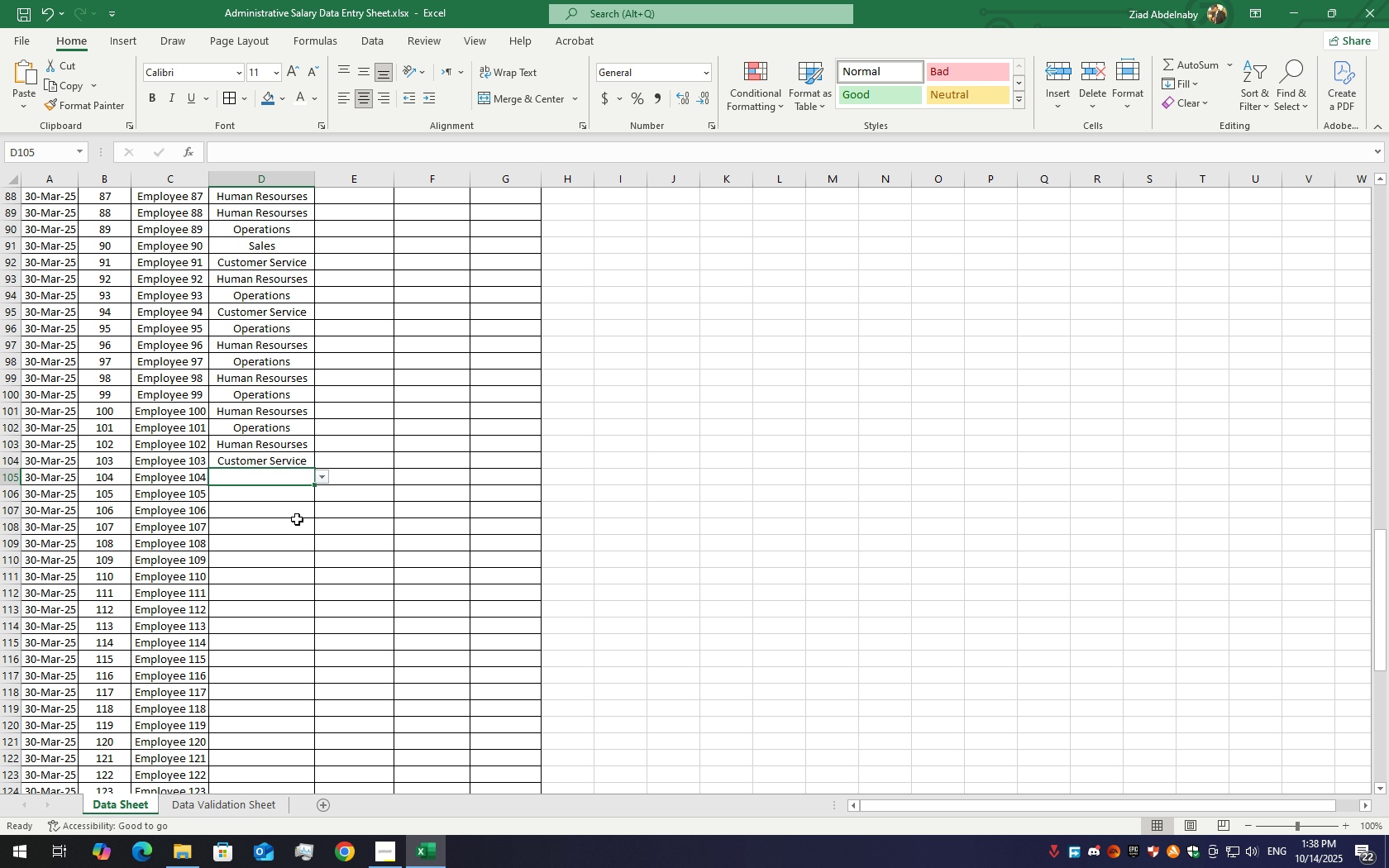 
left_click([297, 519])
 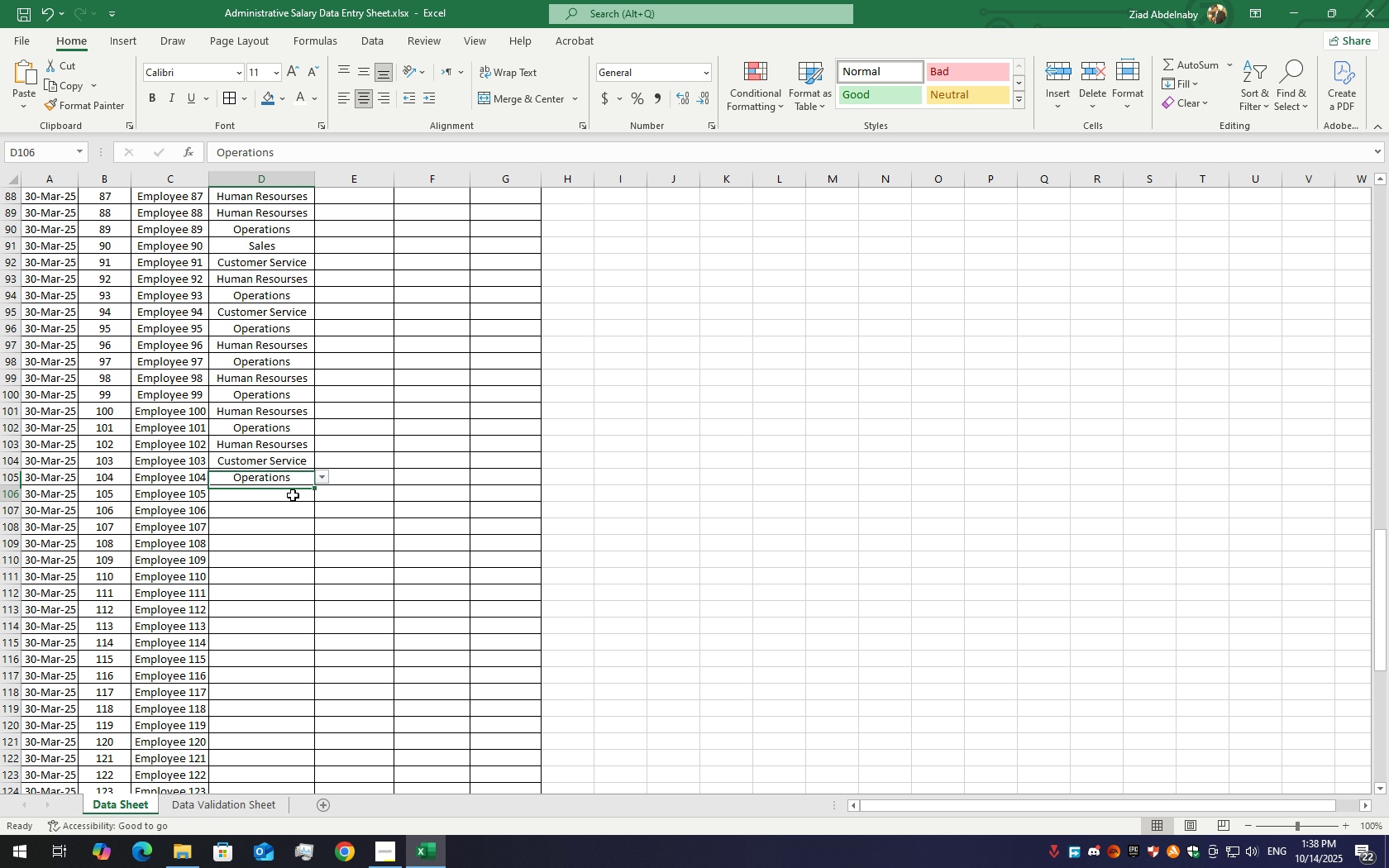 
left_click([293, 495])
 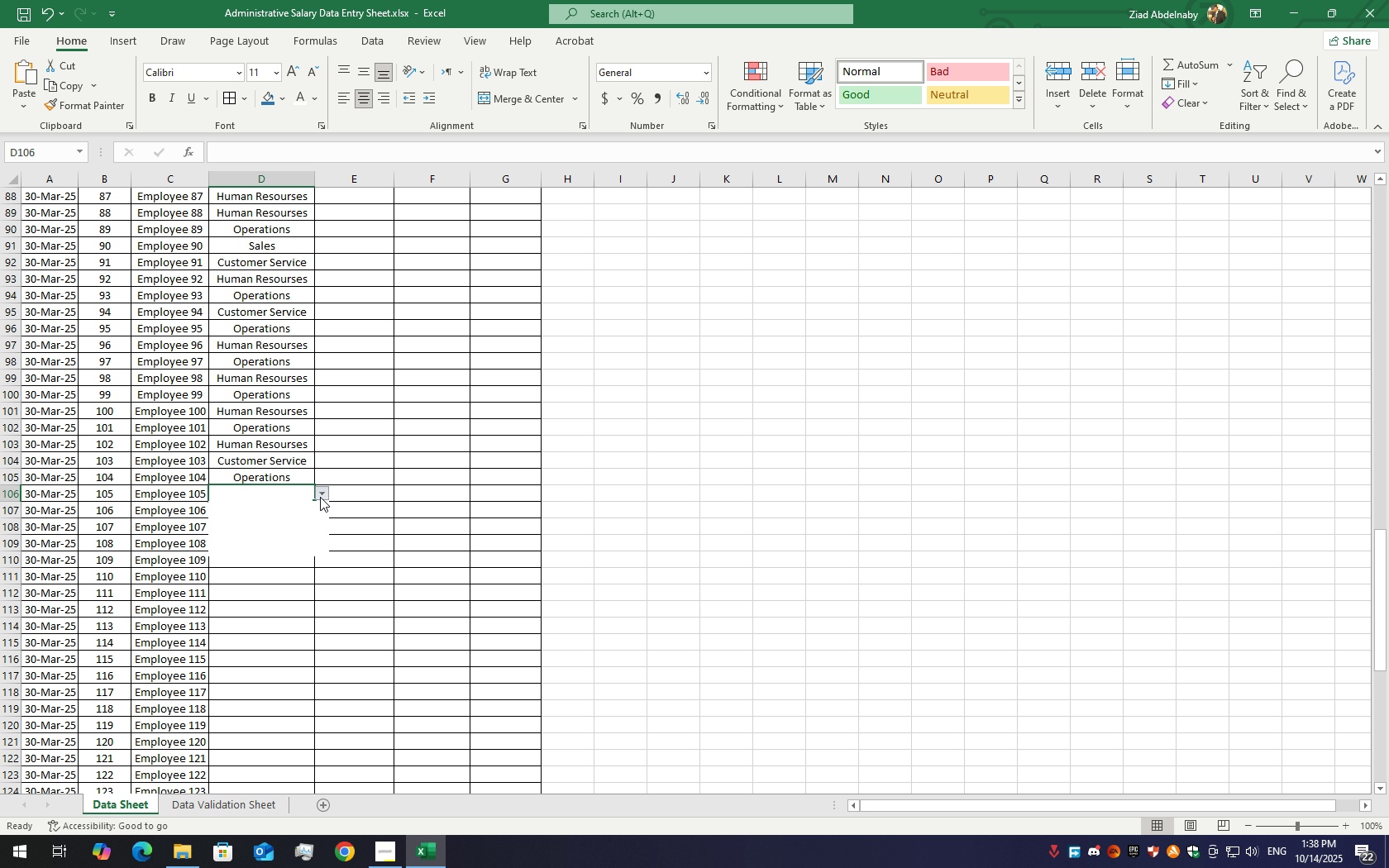 
left_click([320, 497])
 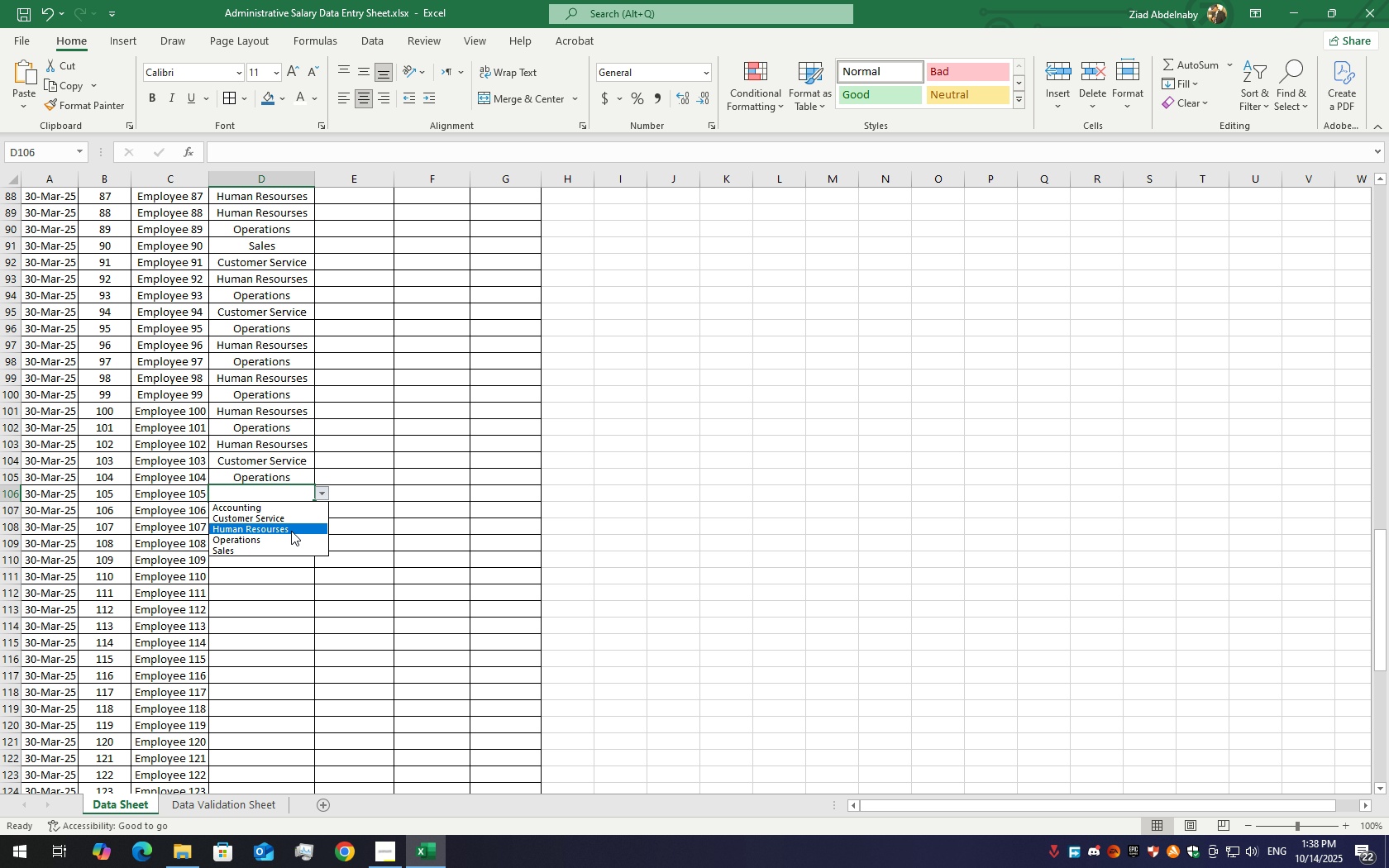 
left_click([291, 531])
 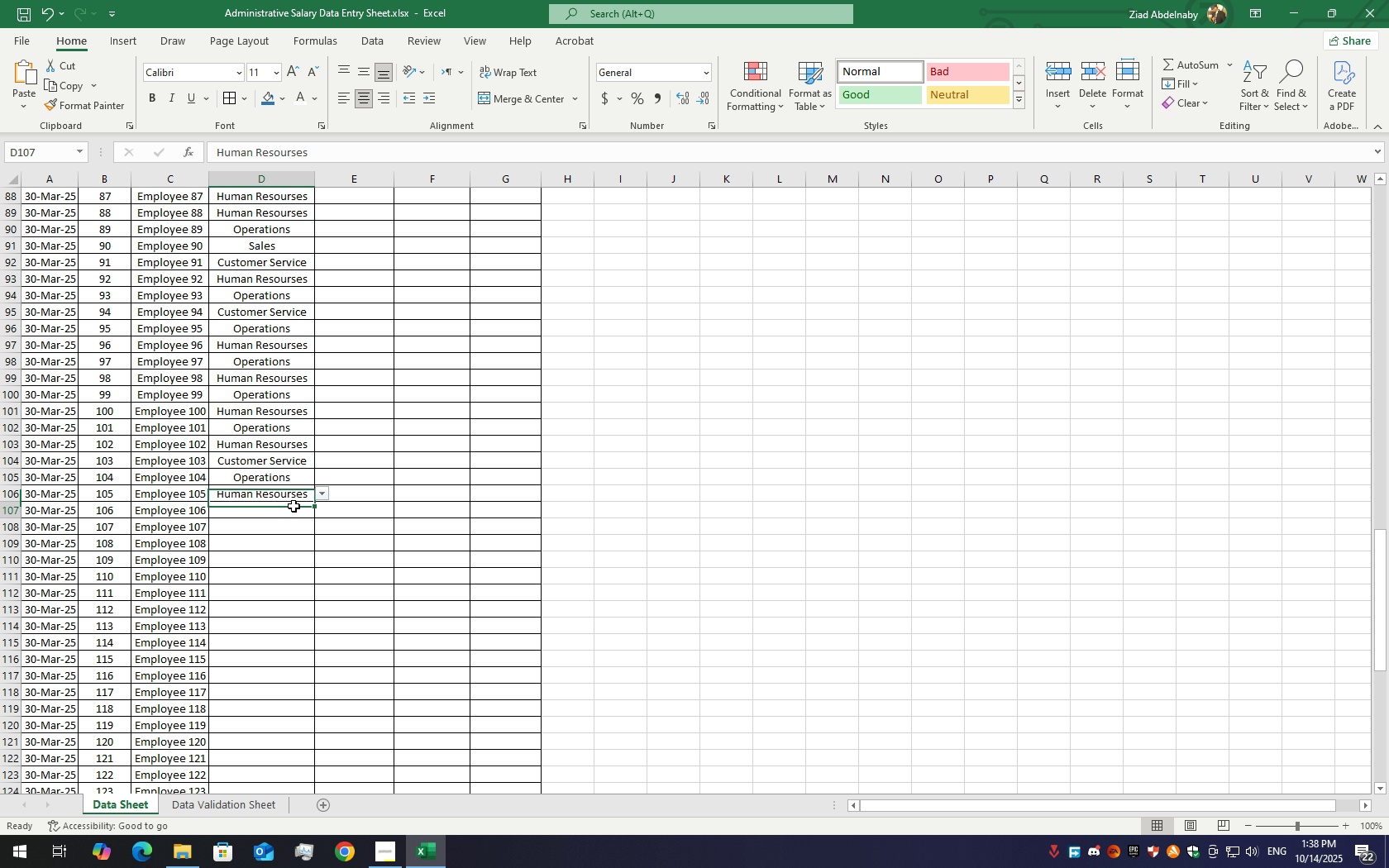 
left_click([294, 506])
 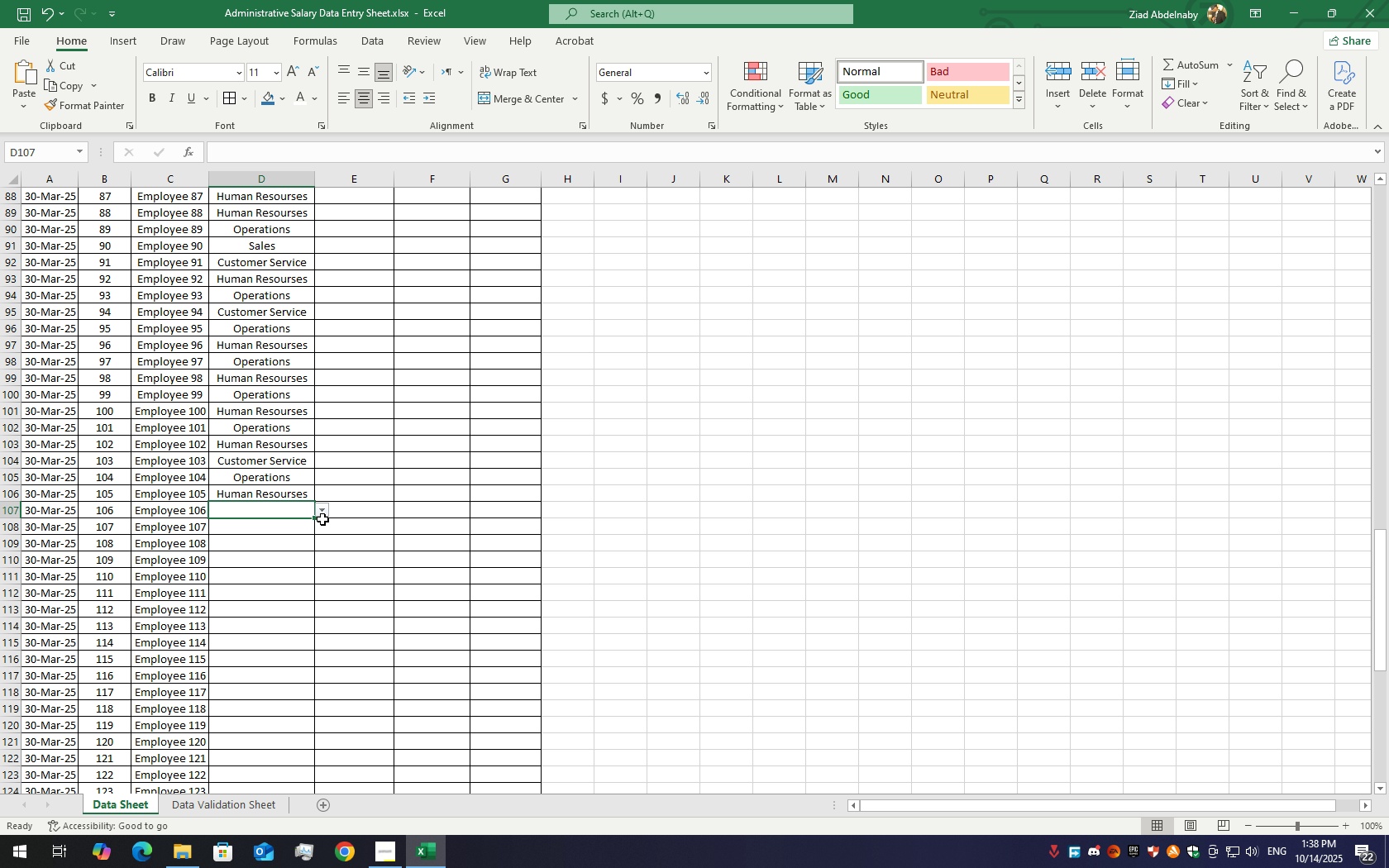 
left_click([322, 519])
 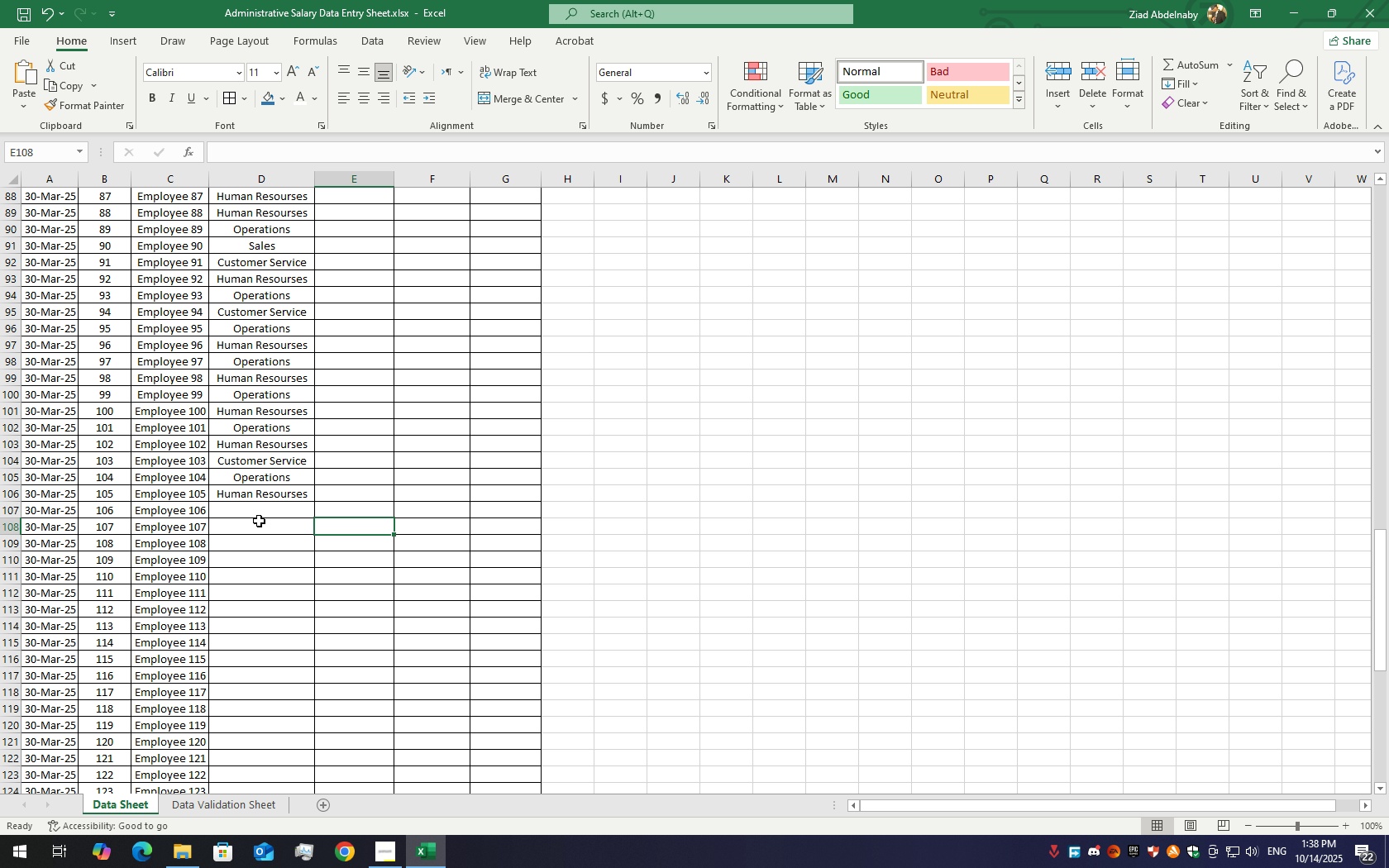 
left_click([259, 521])
 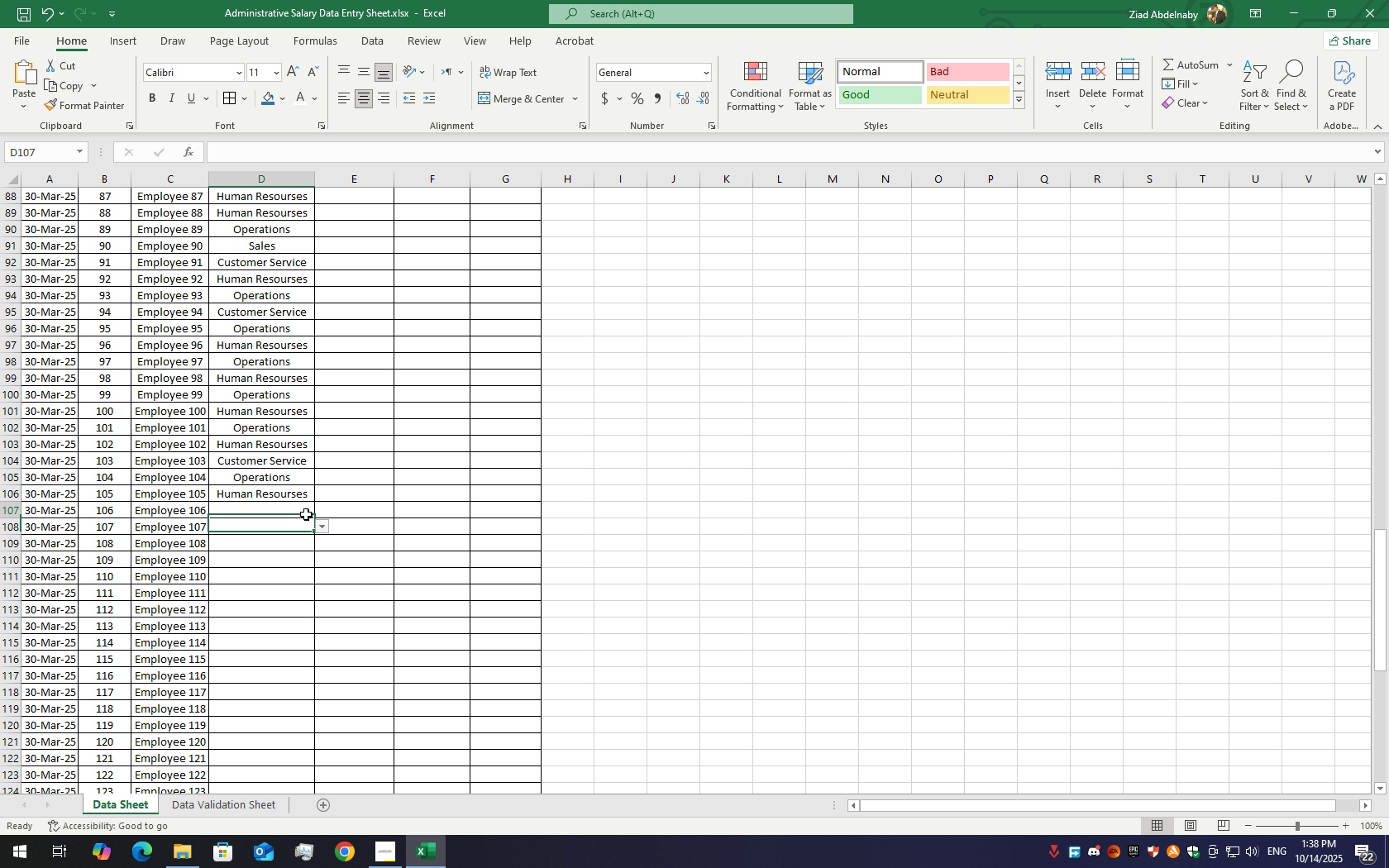 
left_click([306, 514])
 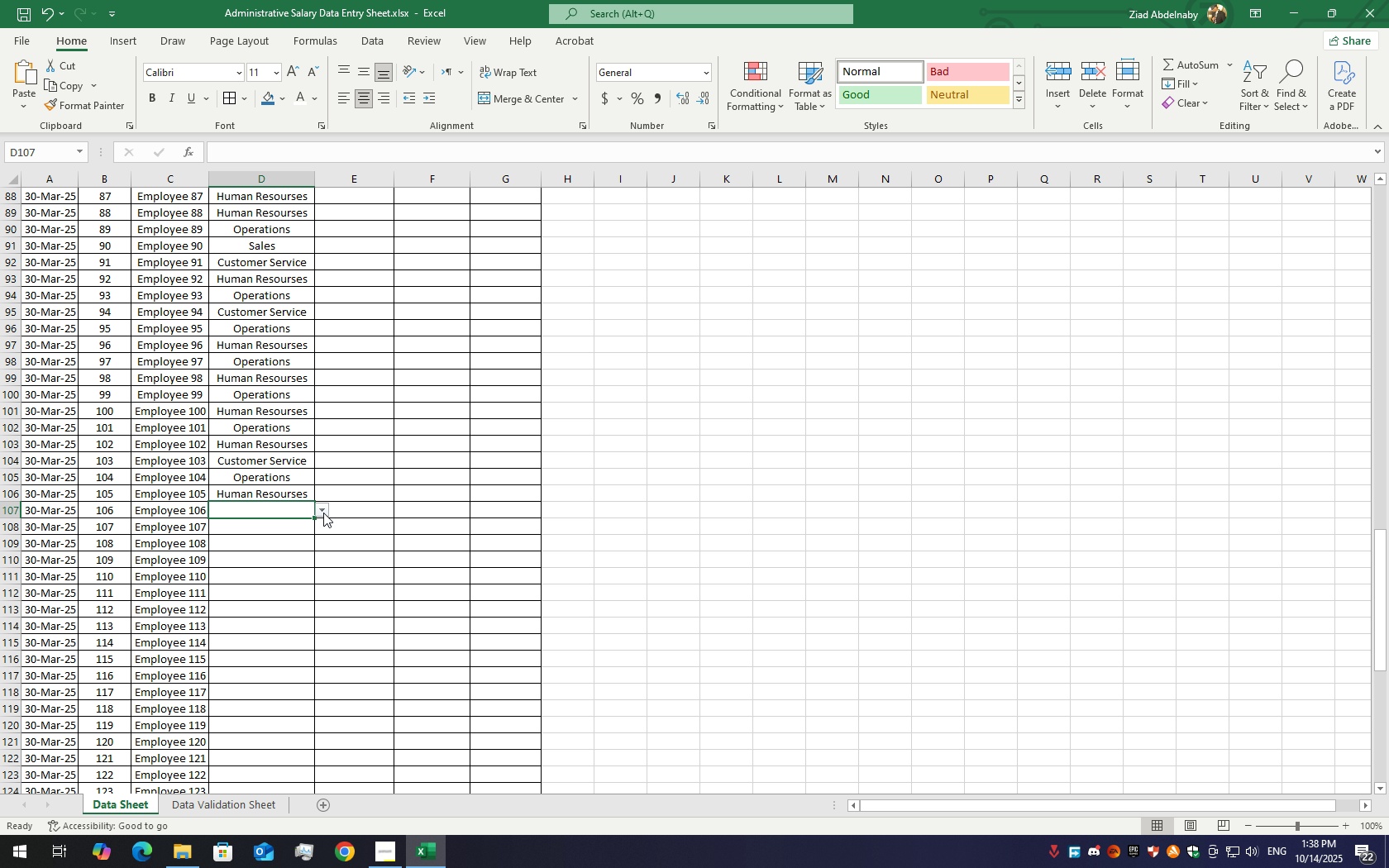 
left_click([323, 513])
 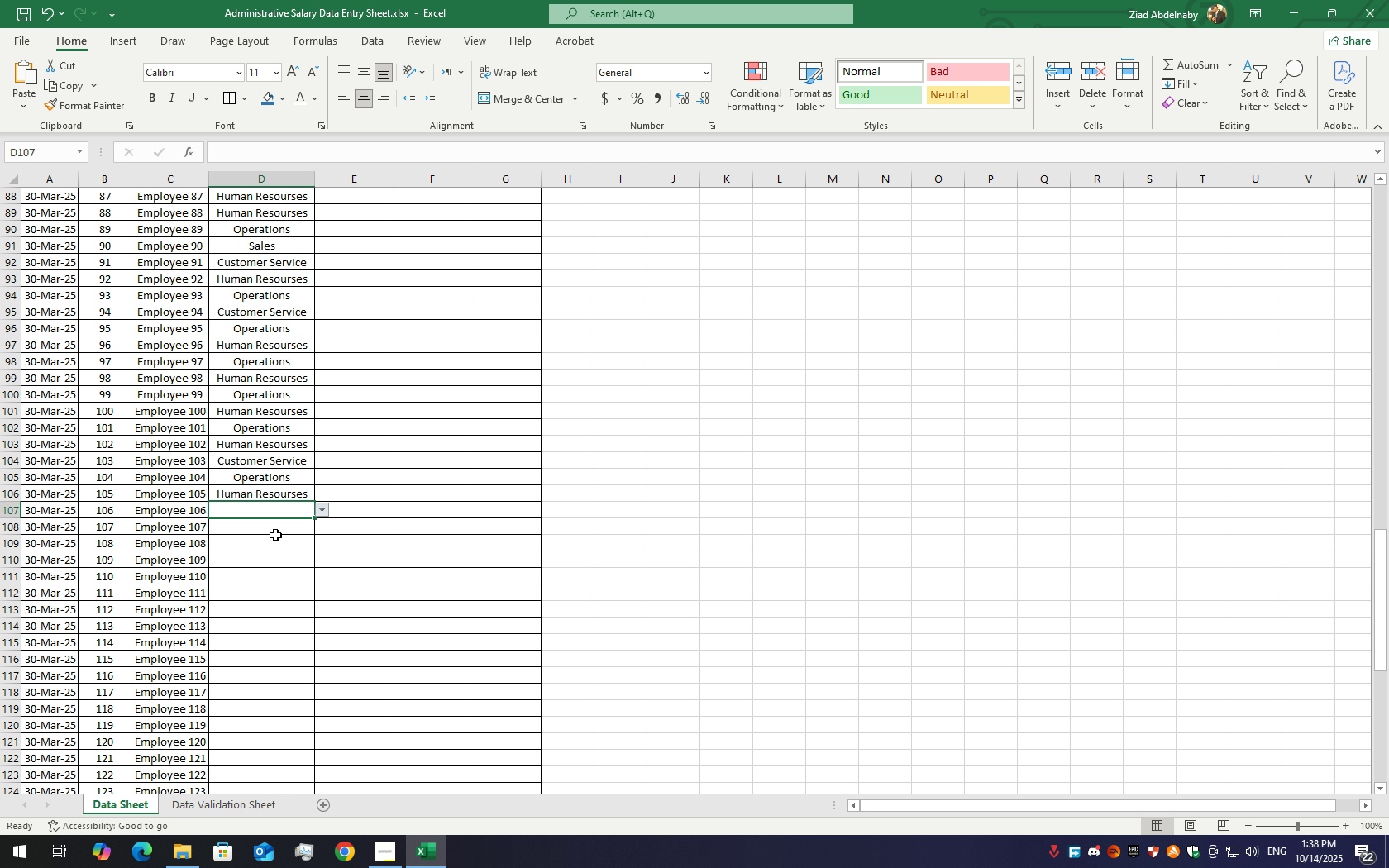 
left_click([275, 535])
 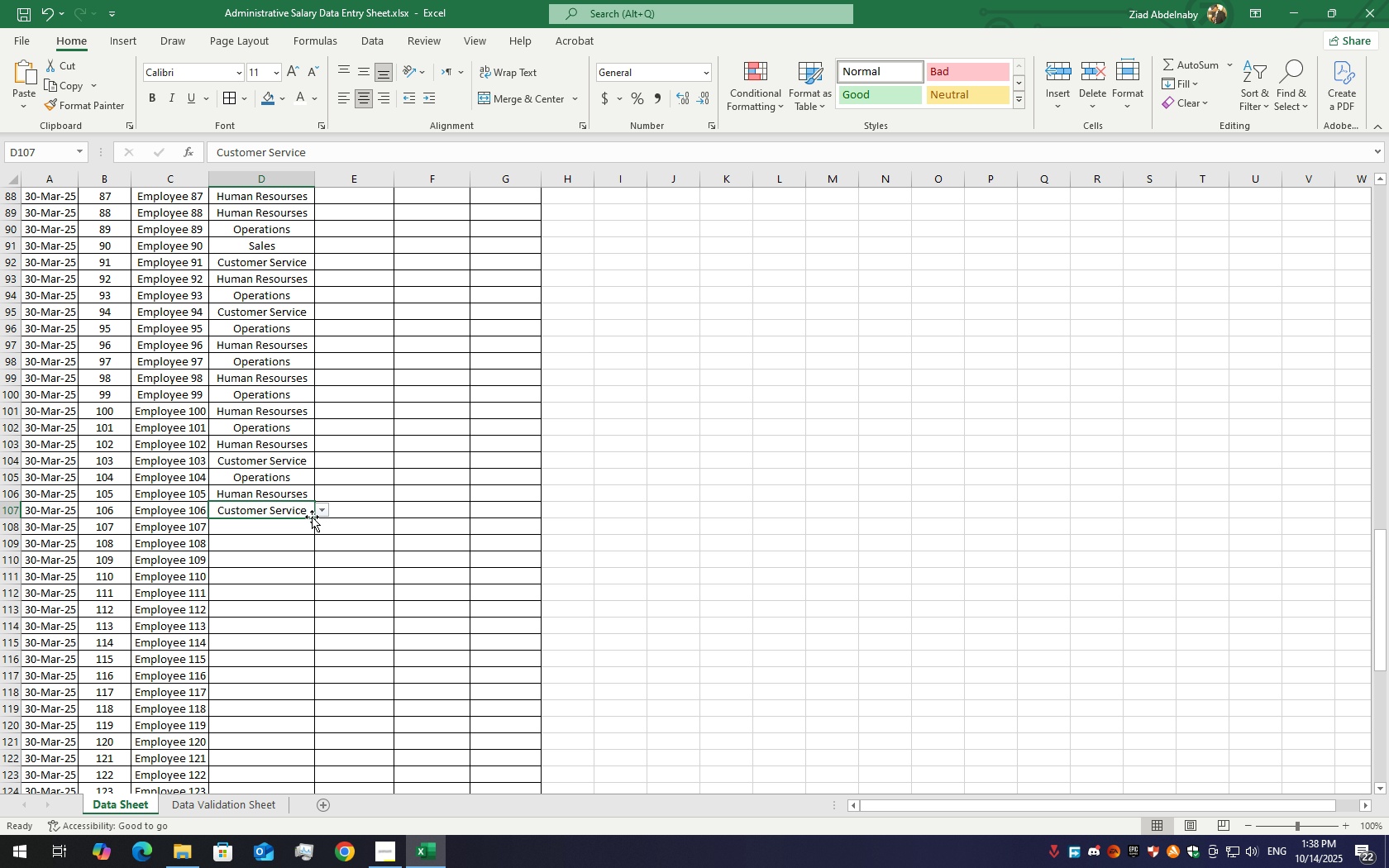 
left_click_drag(start_coordinate=[313, 517], to_coordinate=[311, 569])
 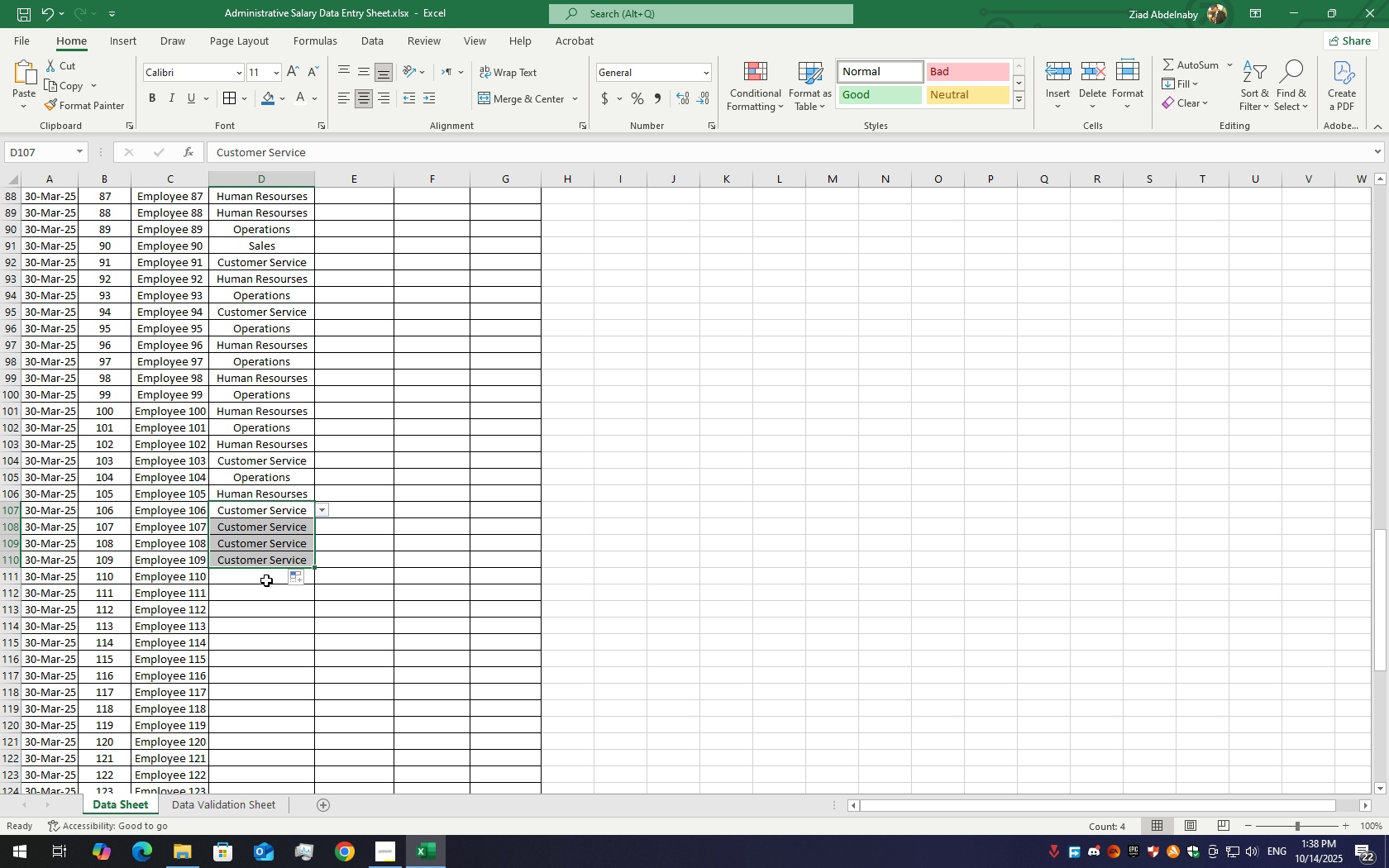 
left_click([256, 579])
 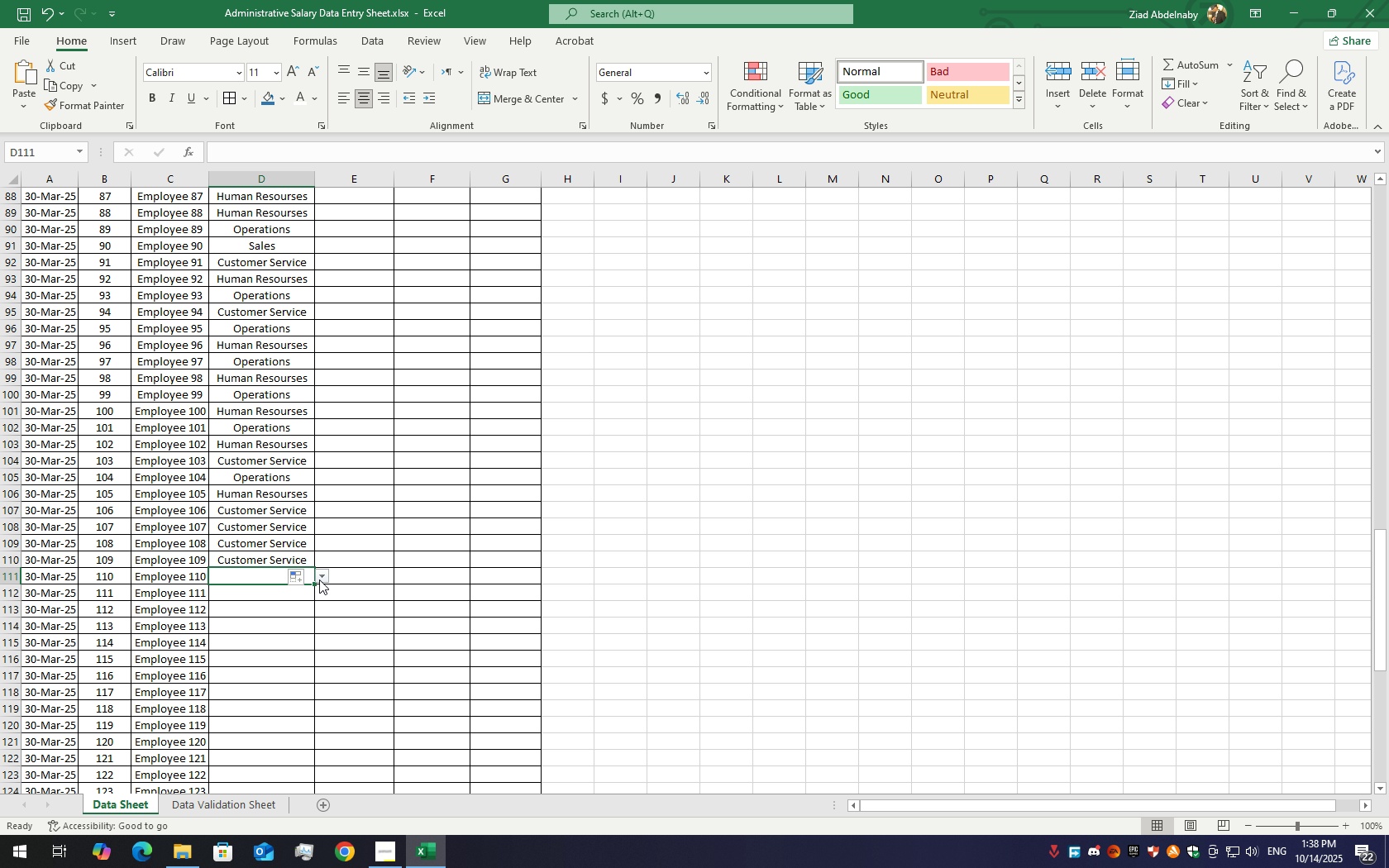 
left_click([319, 579])
 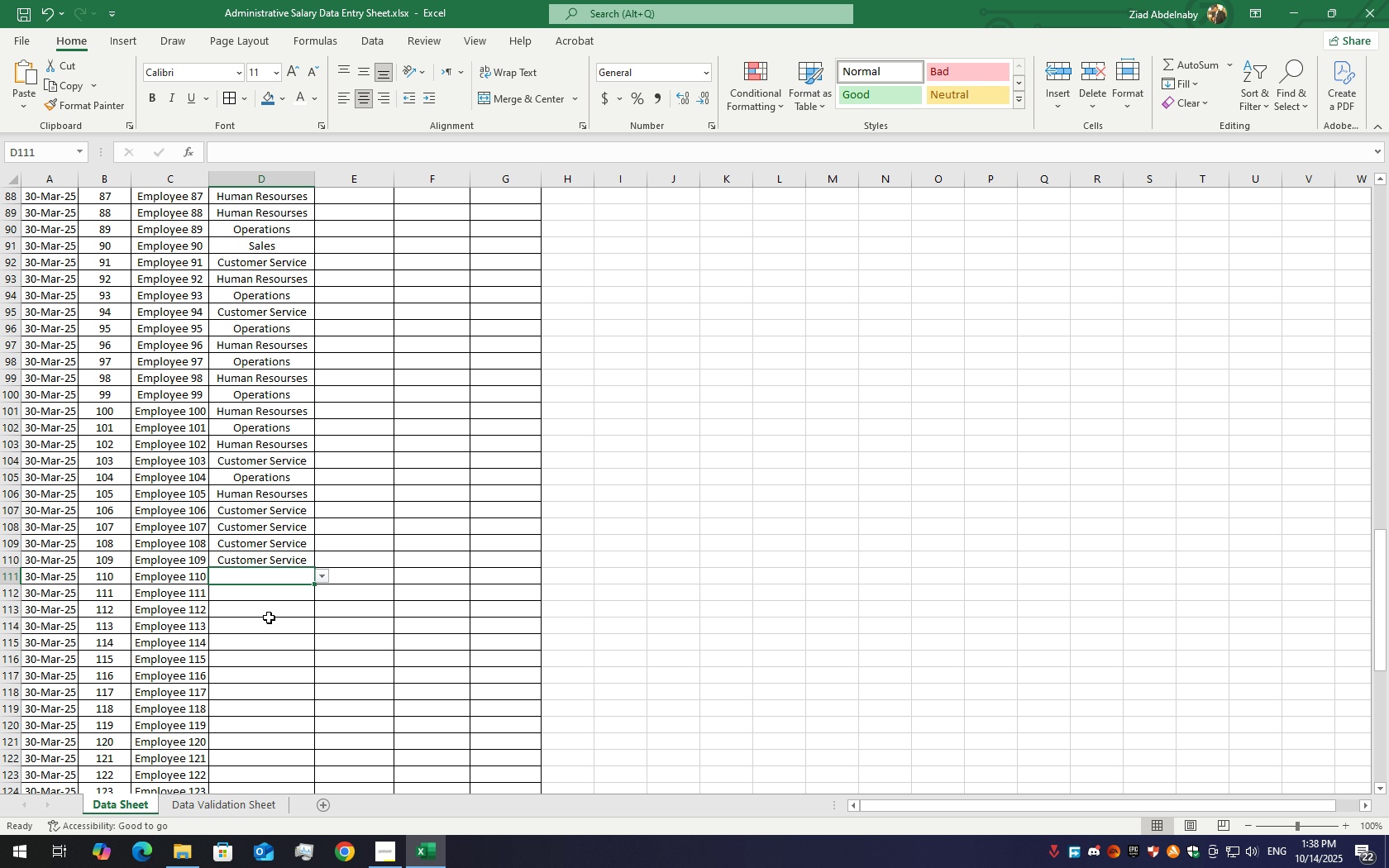 
left_click([269, 618])
 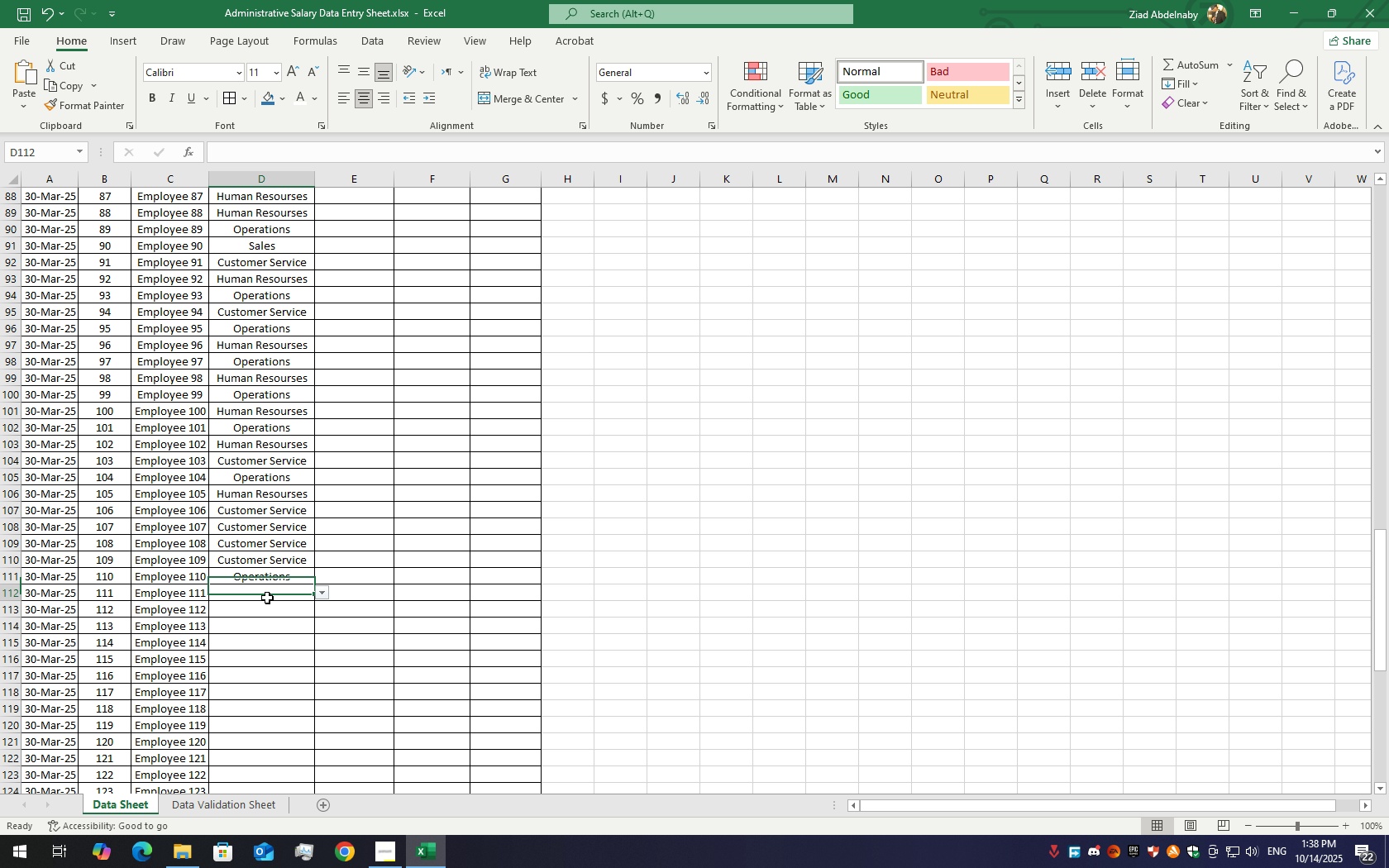 
left_click([267, 598])
 